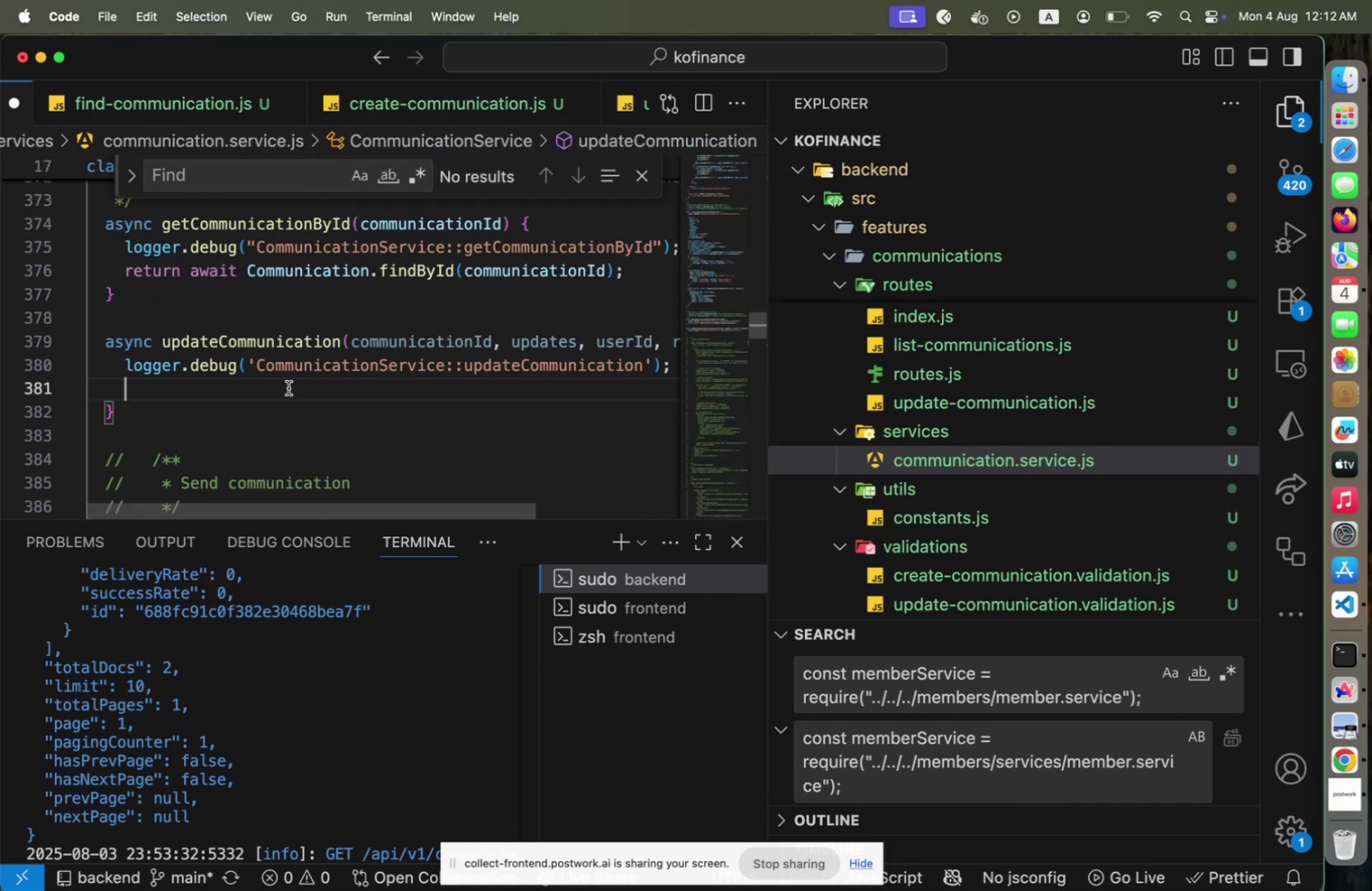 
left_click([303, 384])
 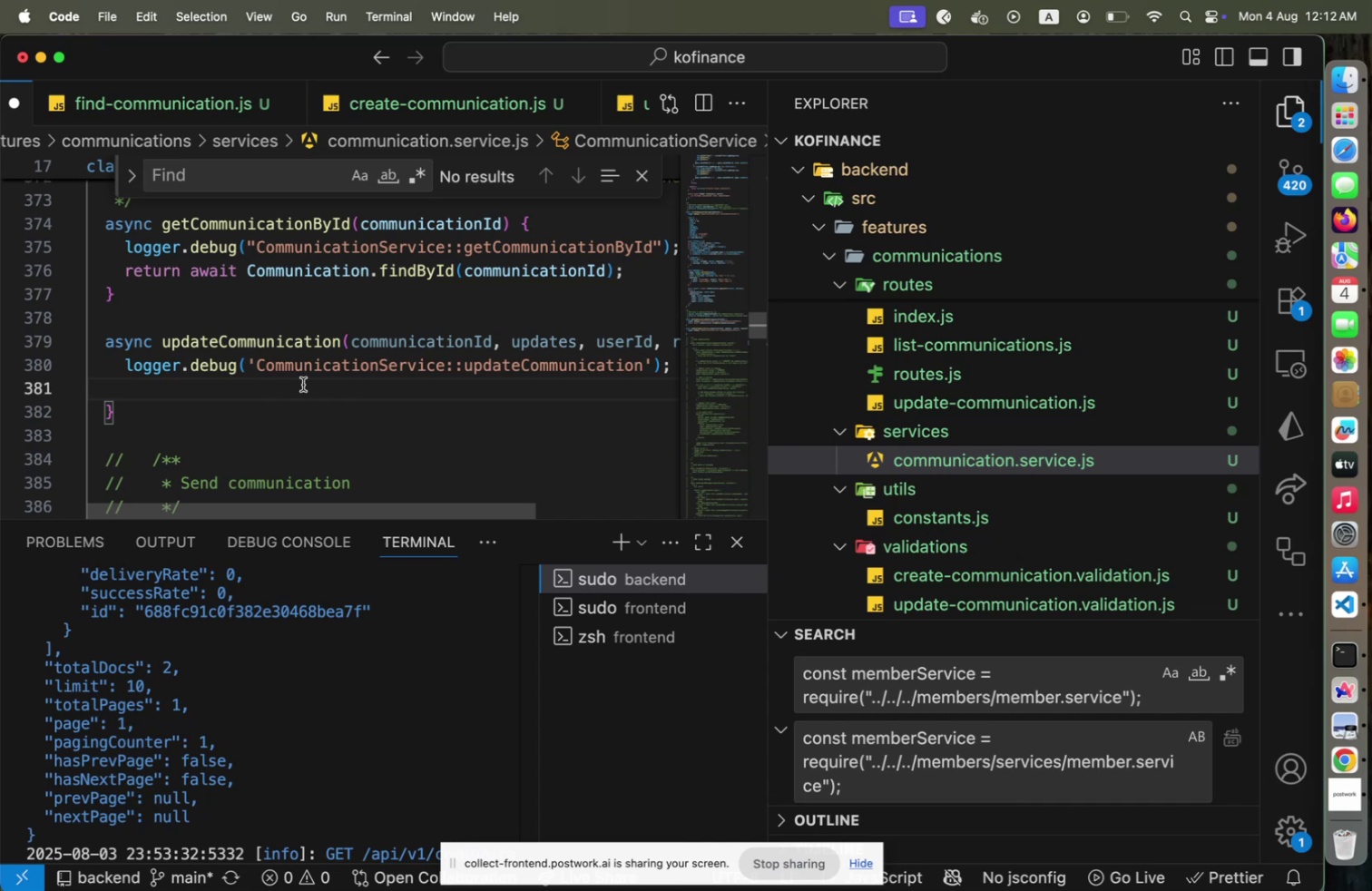 
wait(15.55)
 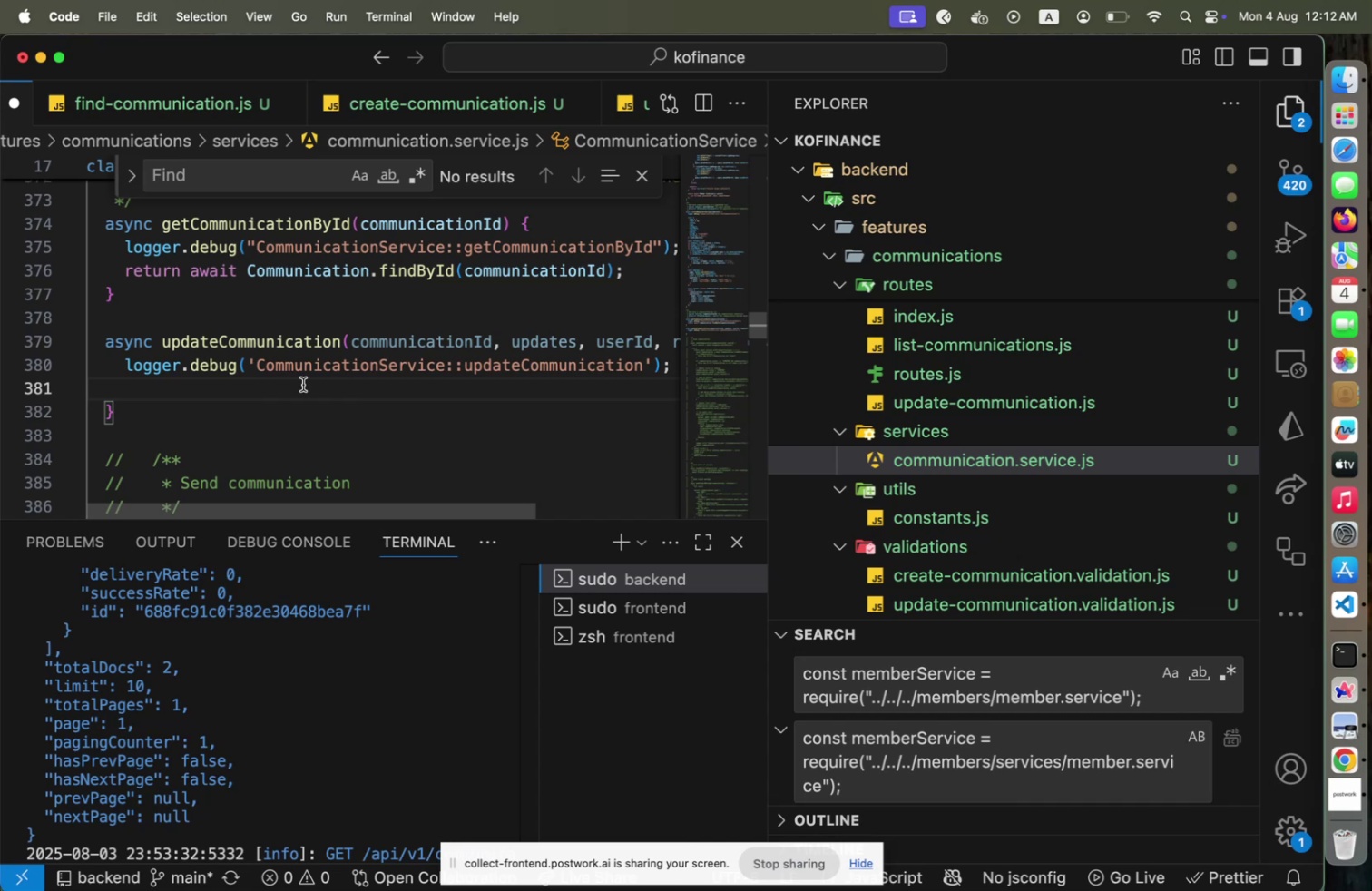 
left_click([1356, 684])
 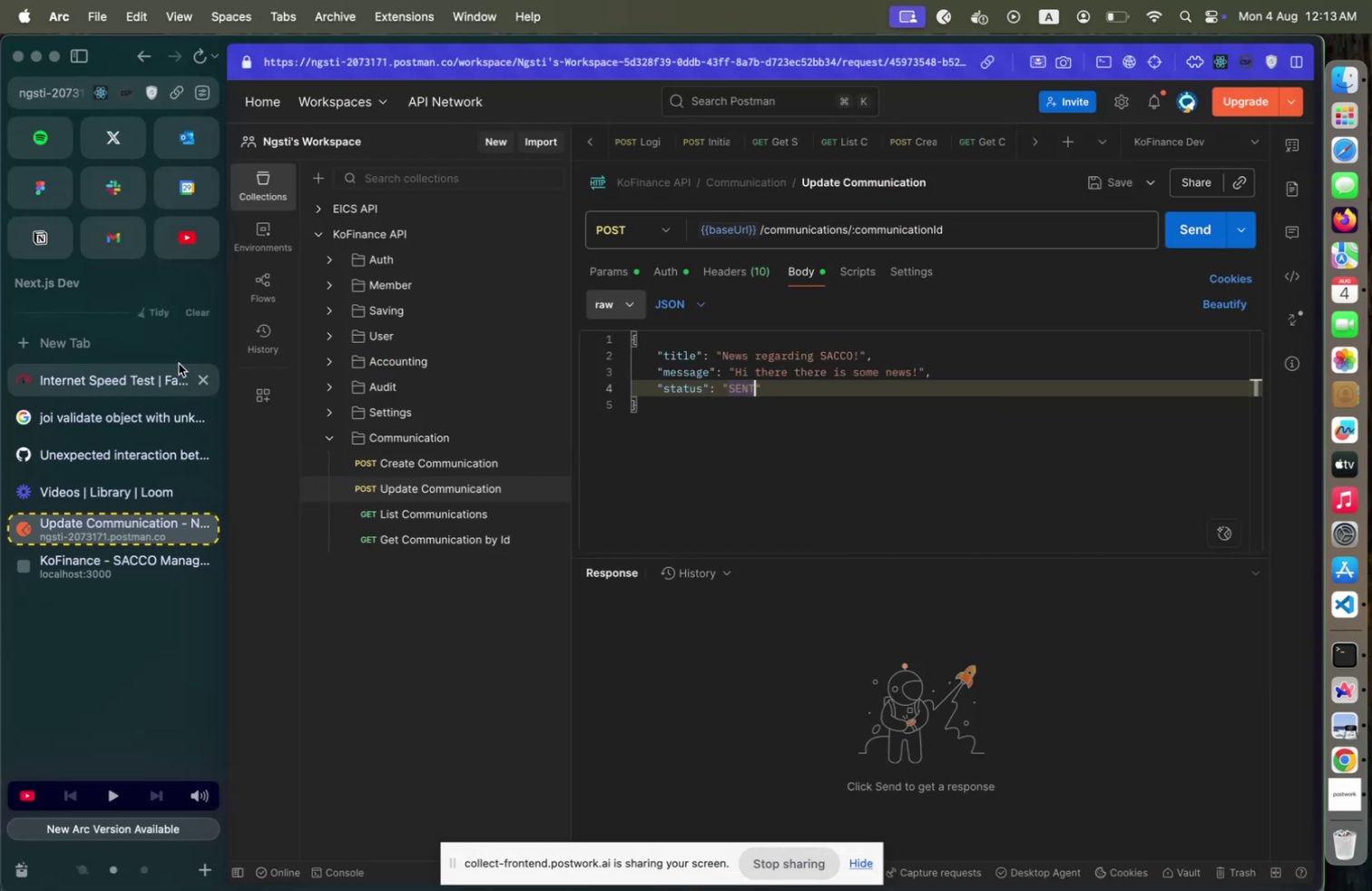 
left_click([156, 357])
 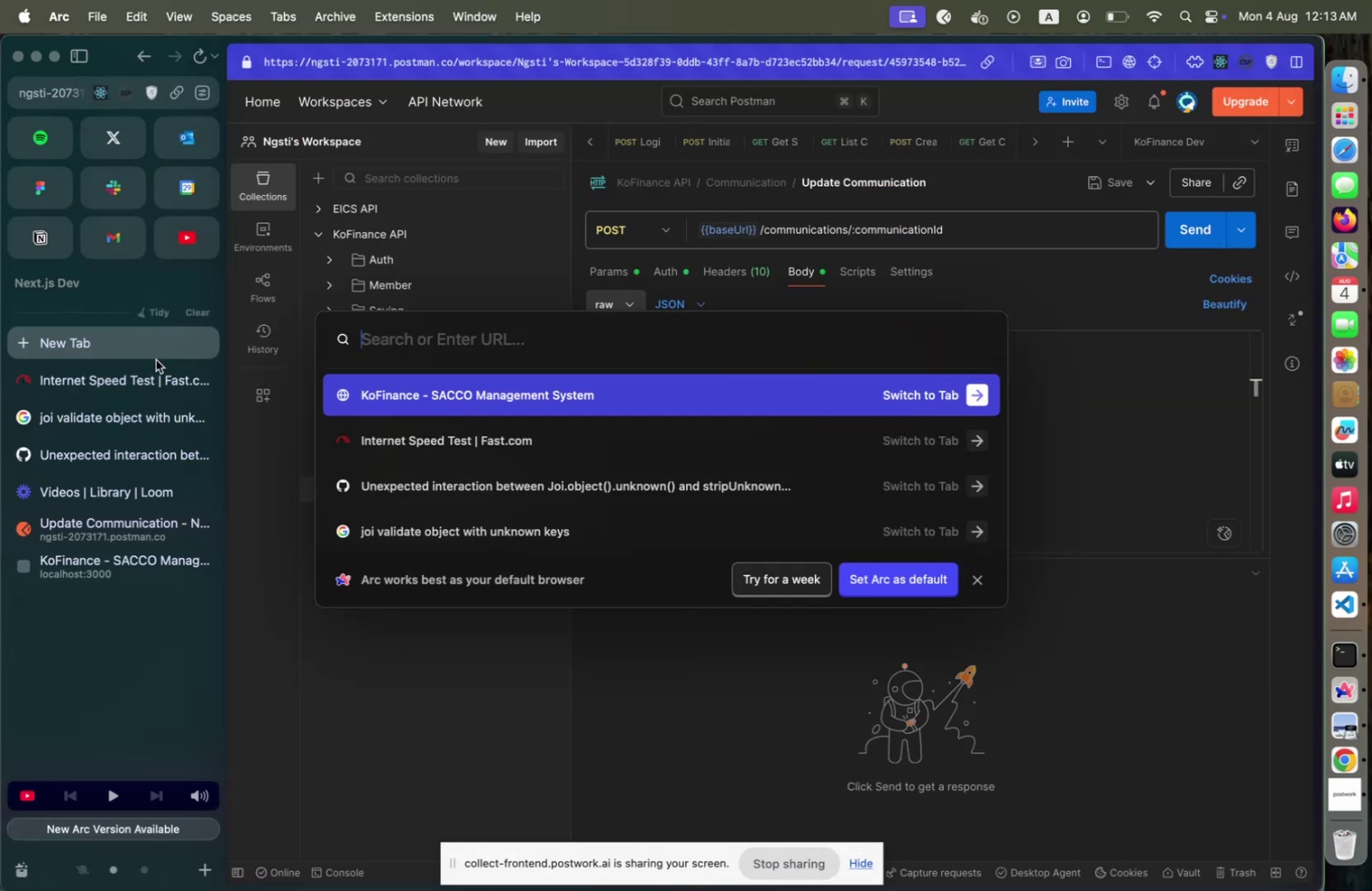 
type(proper way of updating a )
key(Backspace)
type(n existing mongoose )
 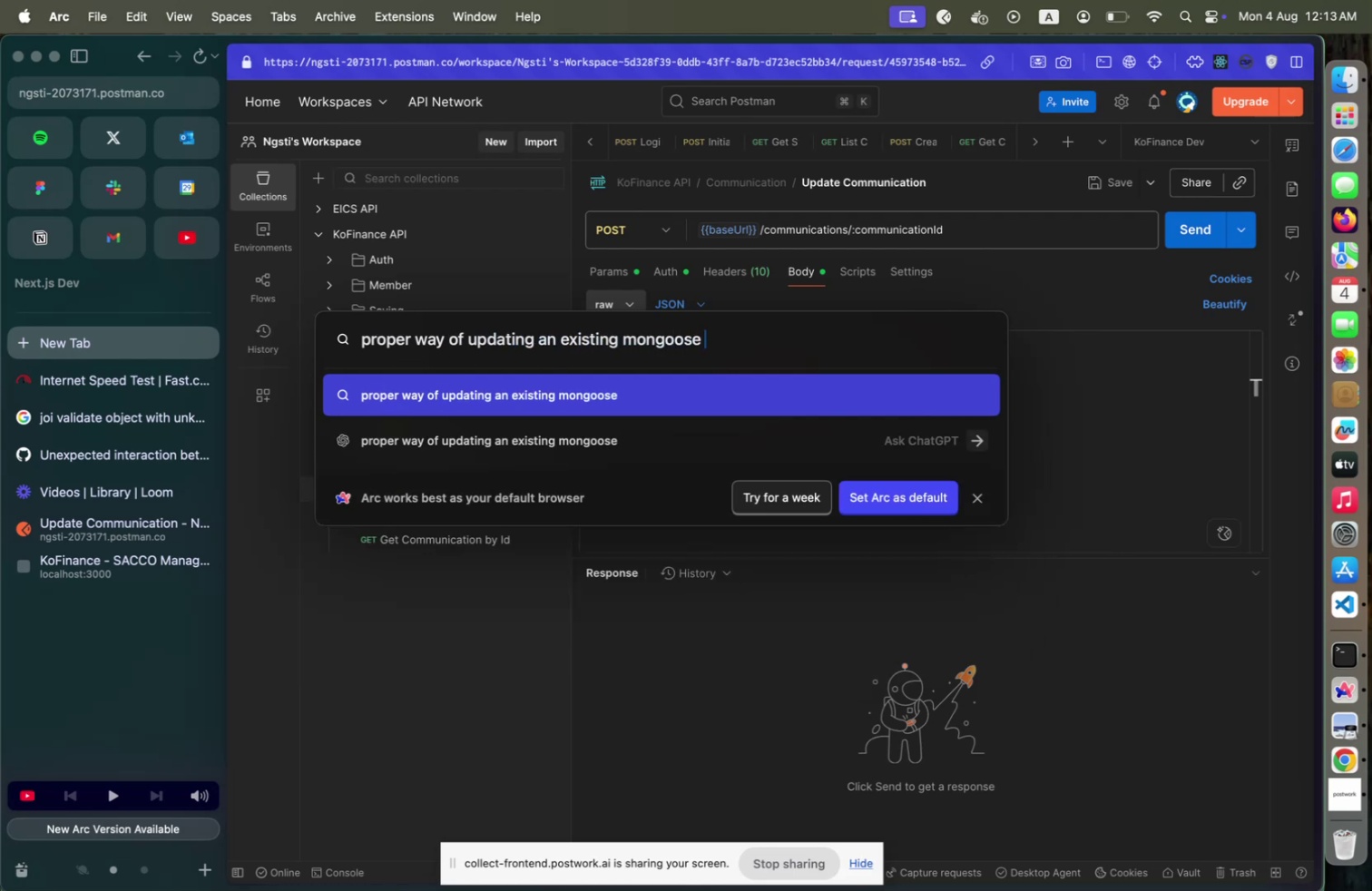 
type(document)
 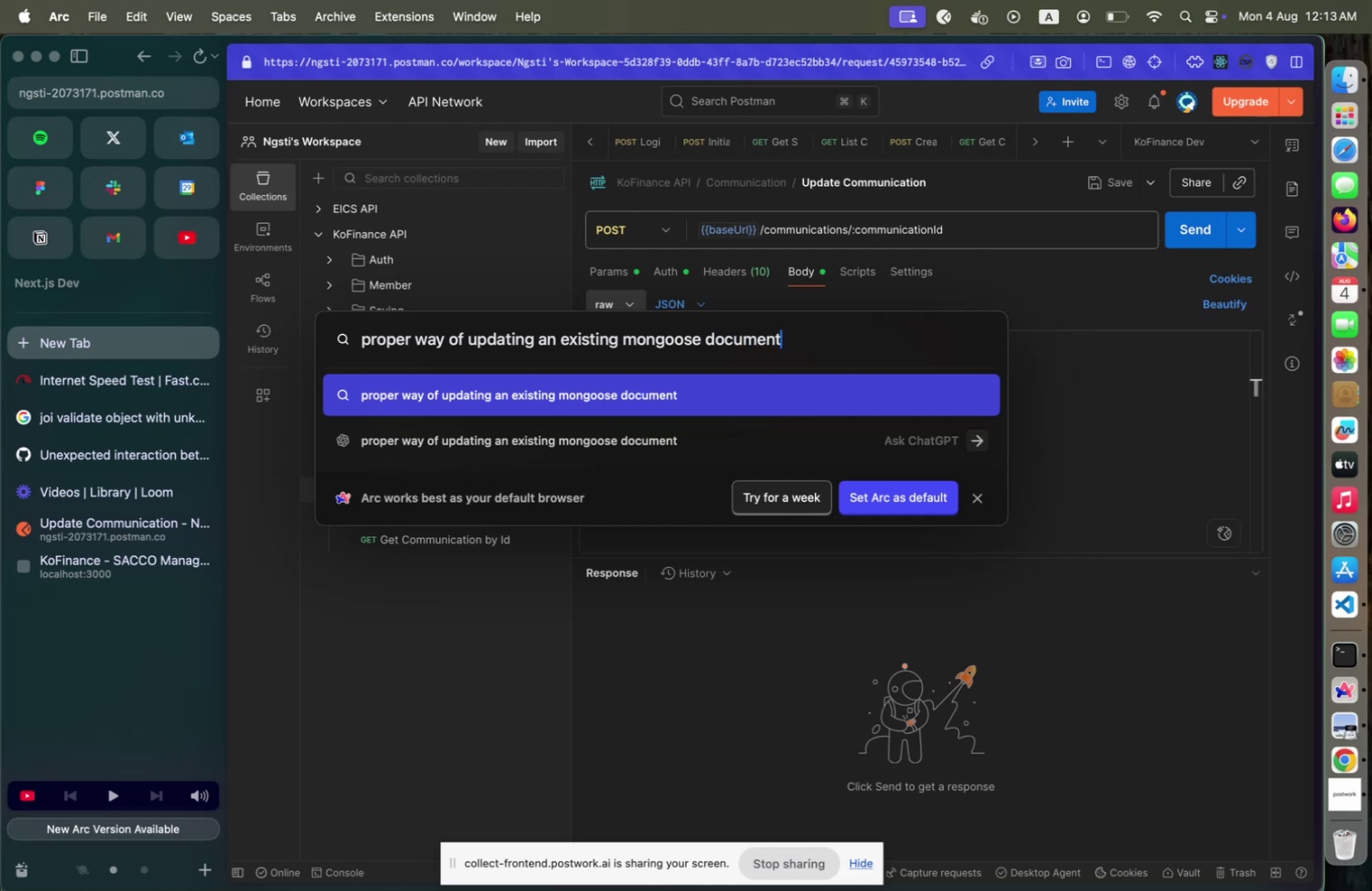 
key(Enter)
 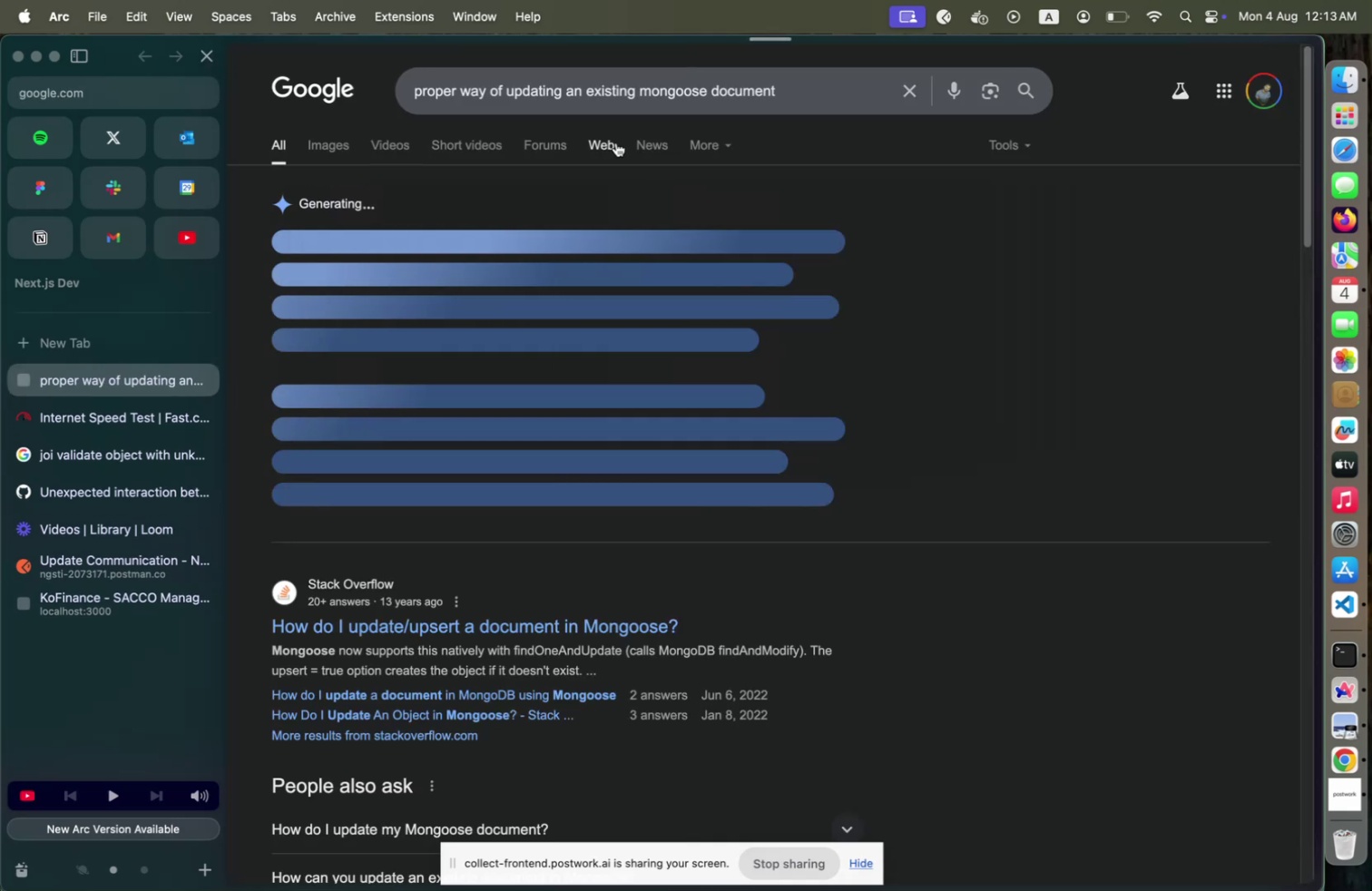 
mouse_move([518, 406])
 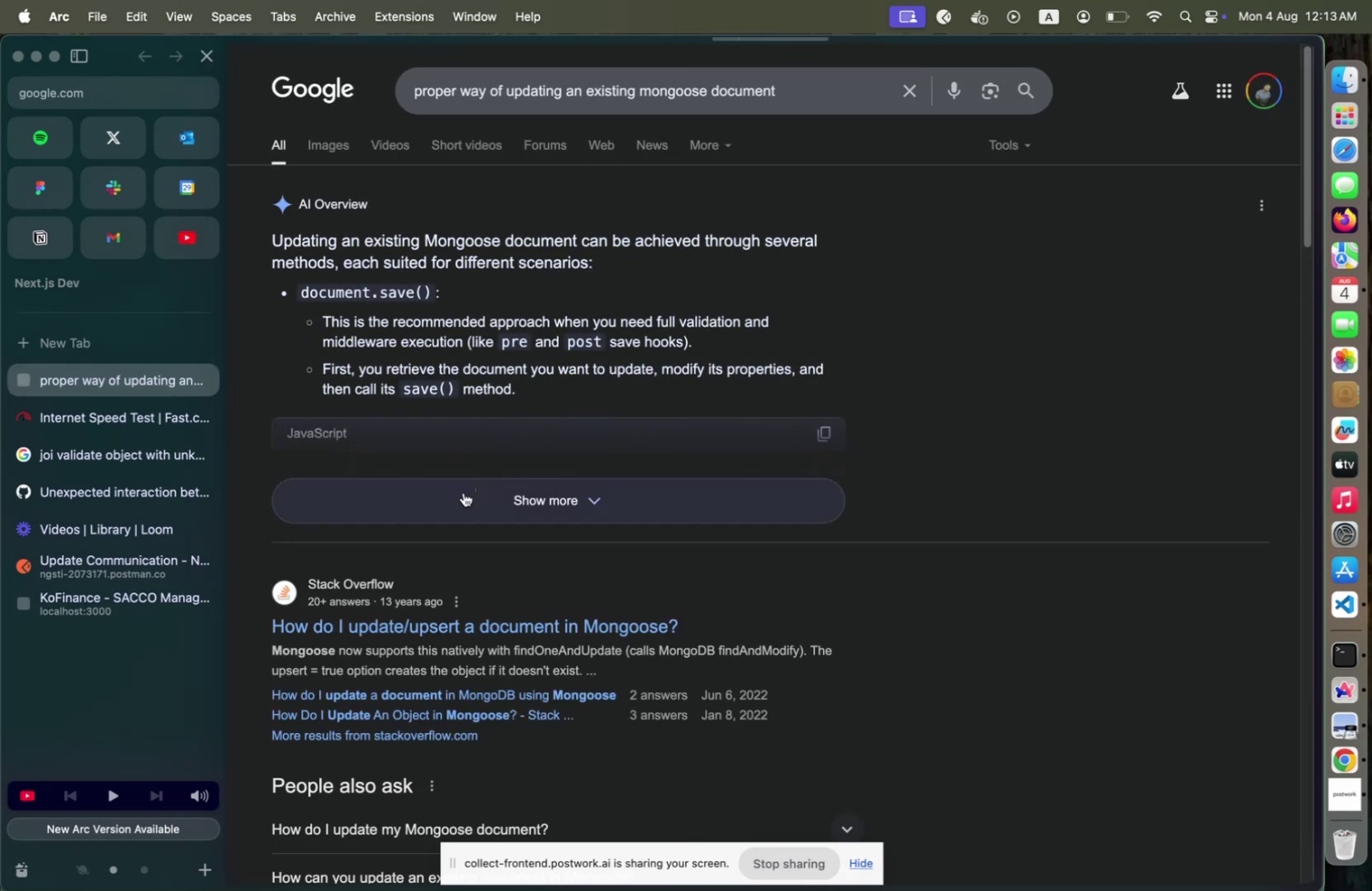 
left_click([464, 494])
 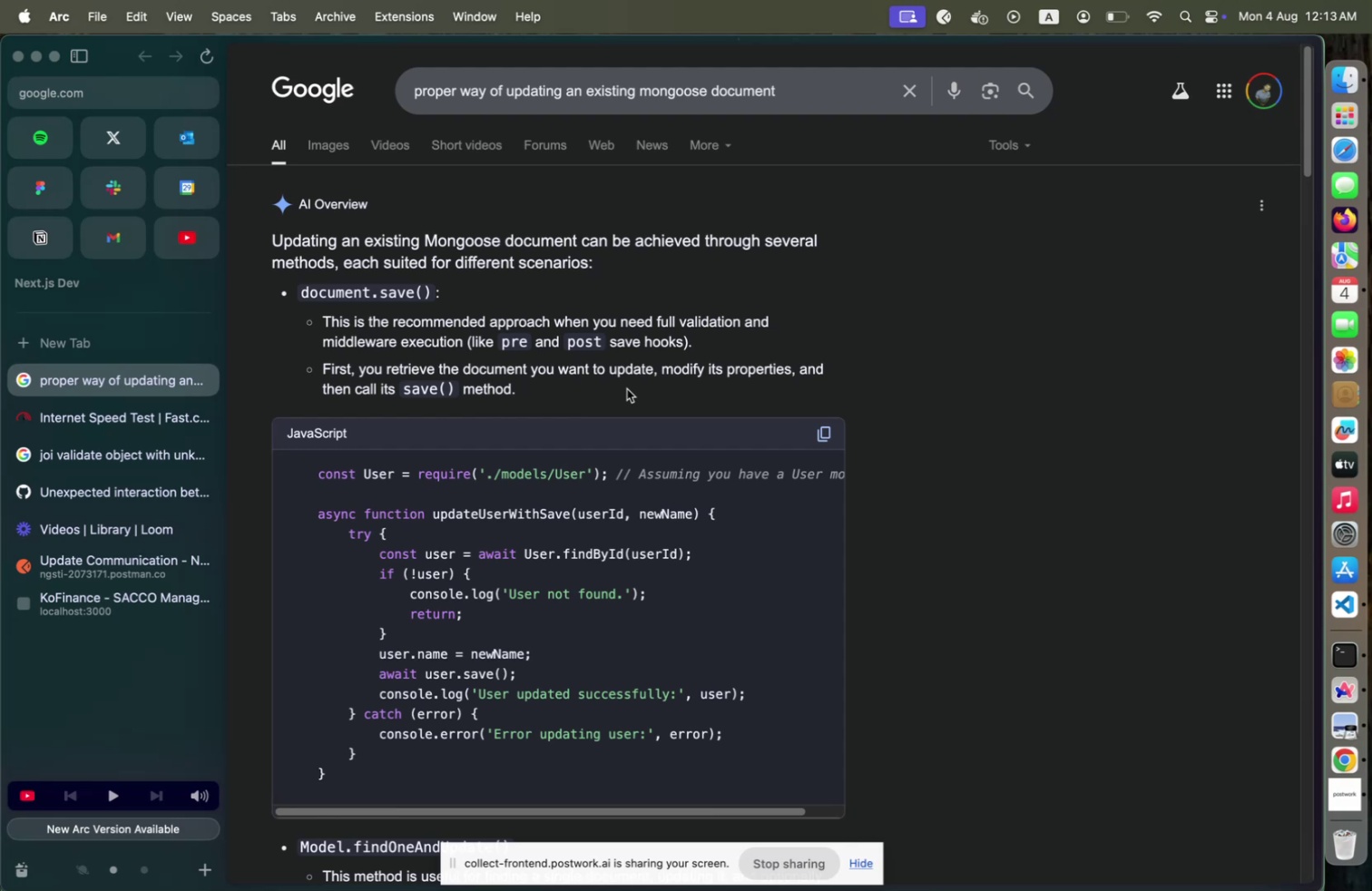 
wait(6.51)
 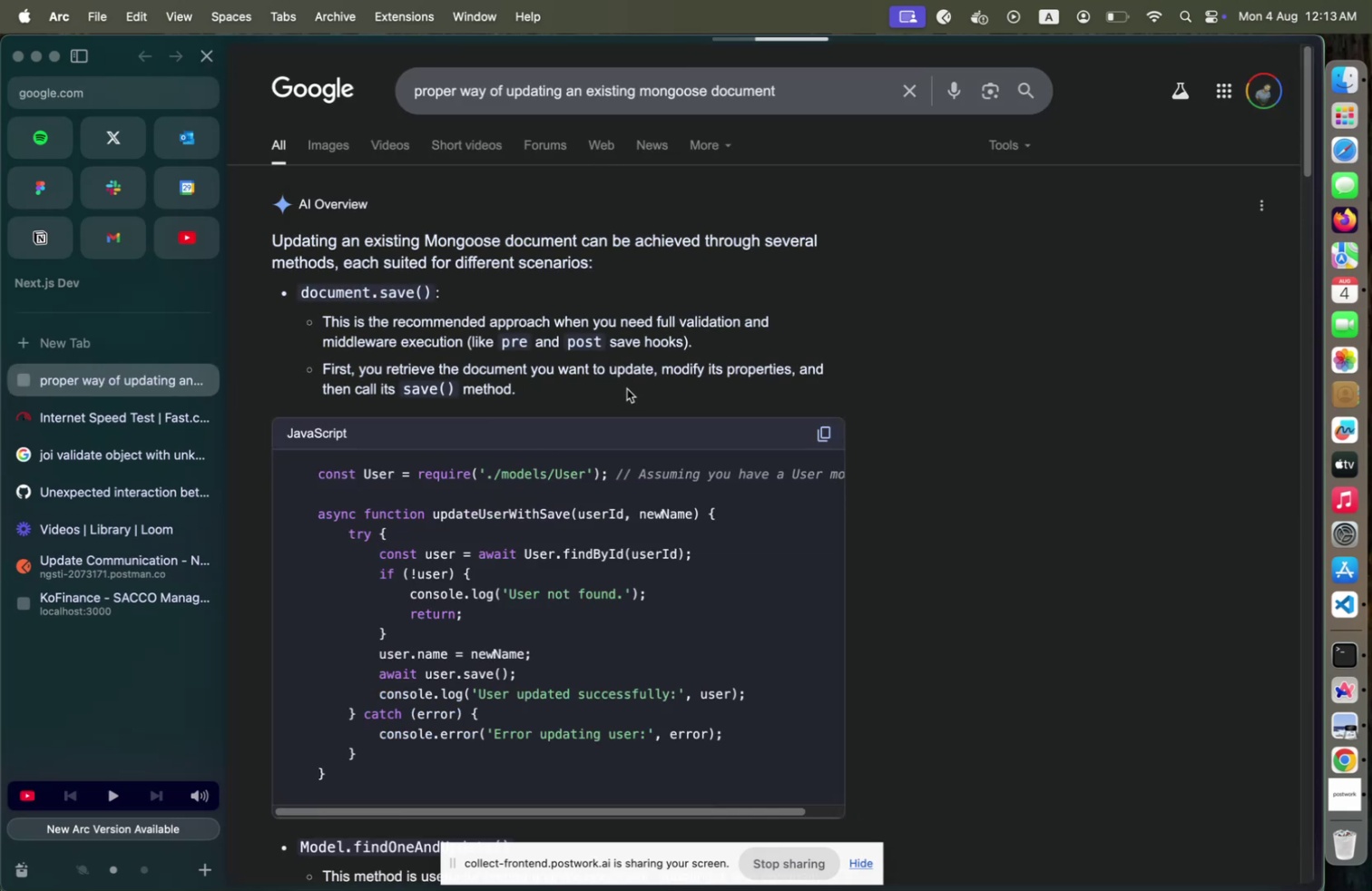 
scroll: coordinate [627, 389], scroll_direction: down, amount: 18.0
 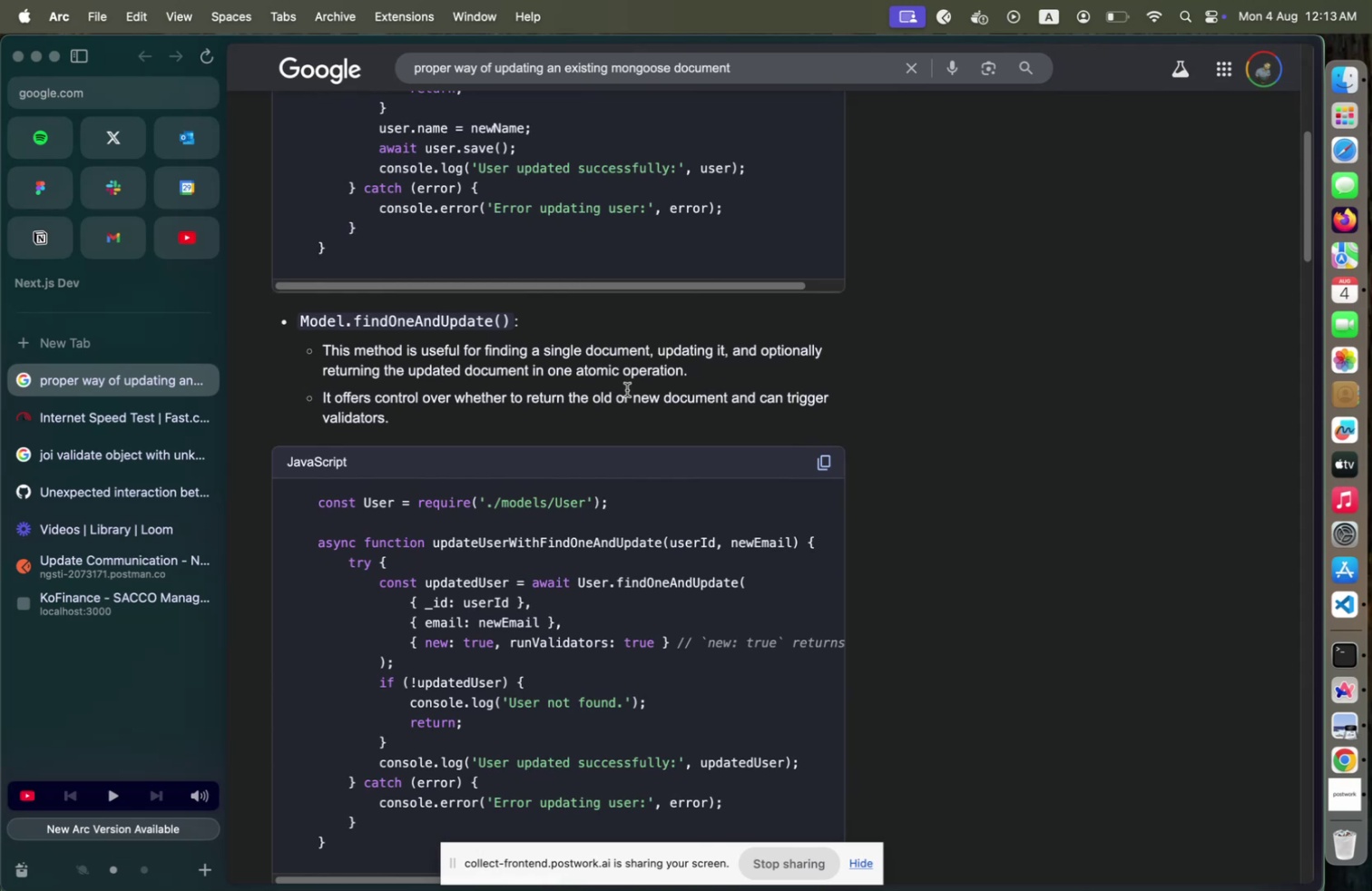 
wait(6.69)
 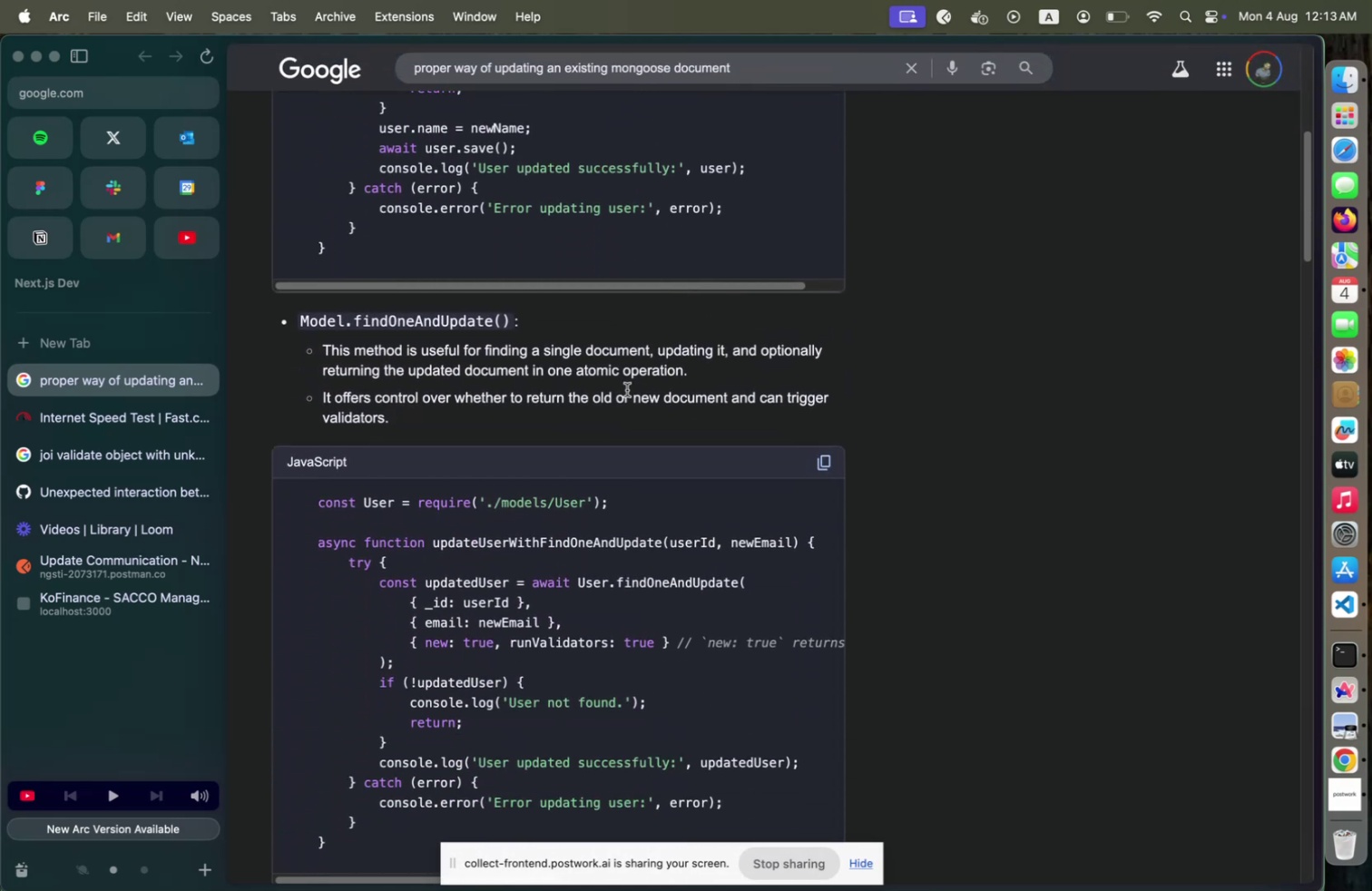 
scroll: coordinate [627, 389], scroll_direction: down, amount: 3.0
 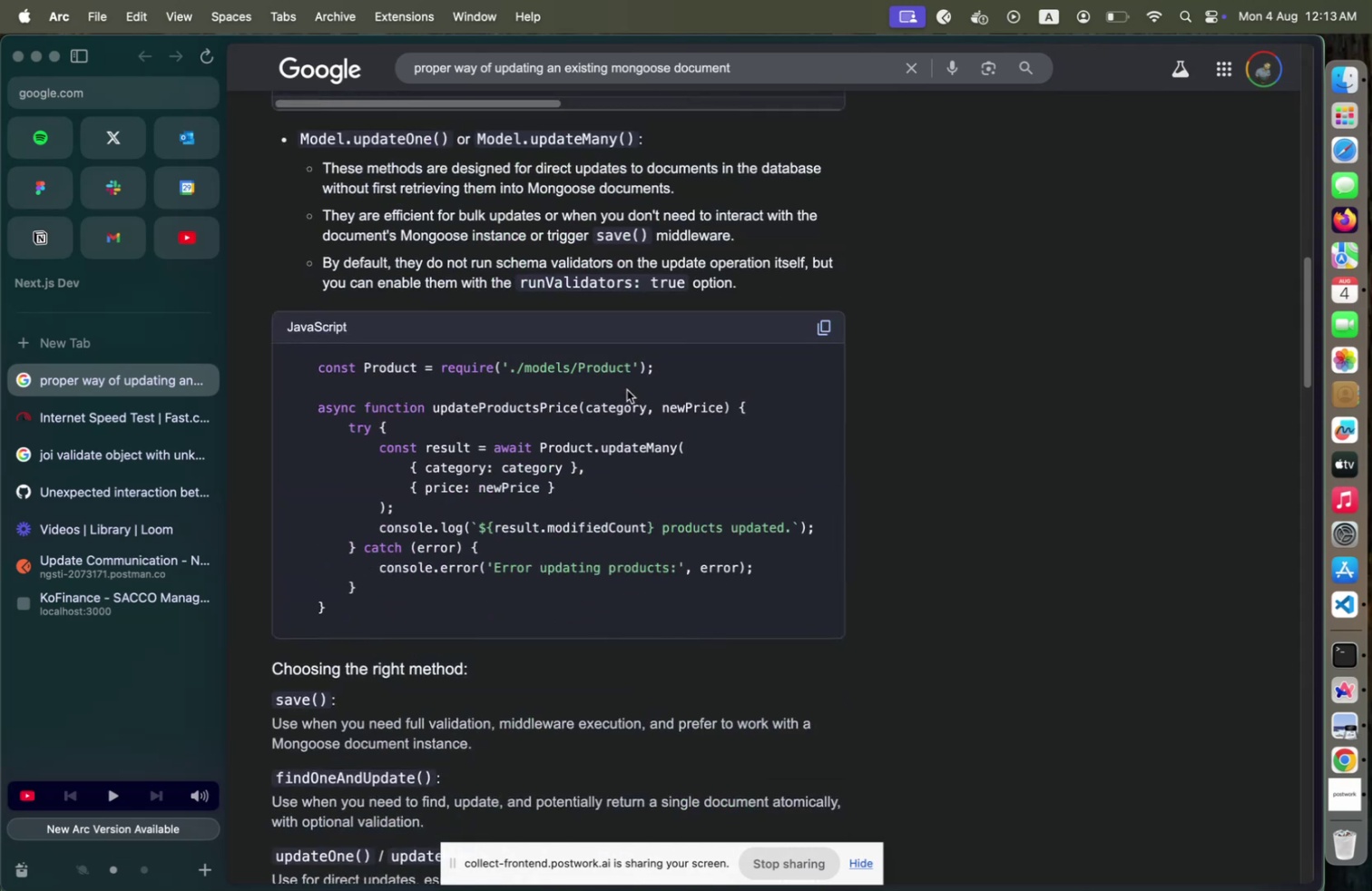 
wait(9.05)
 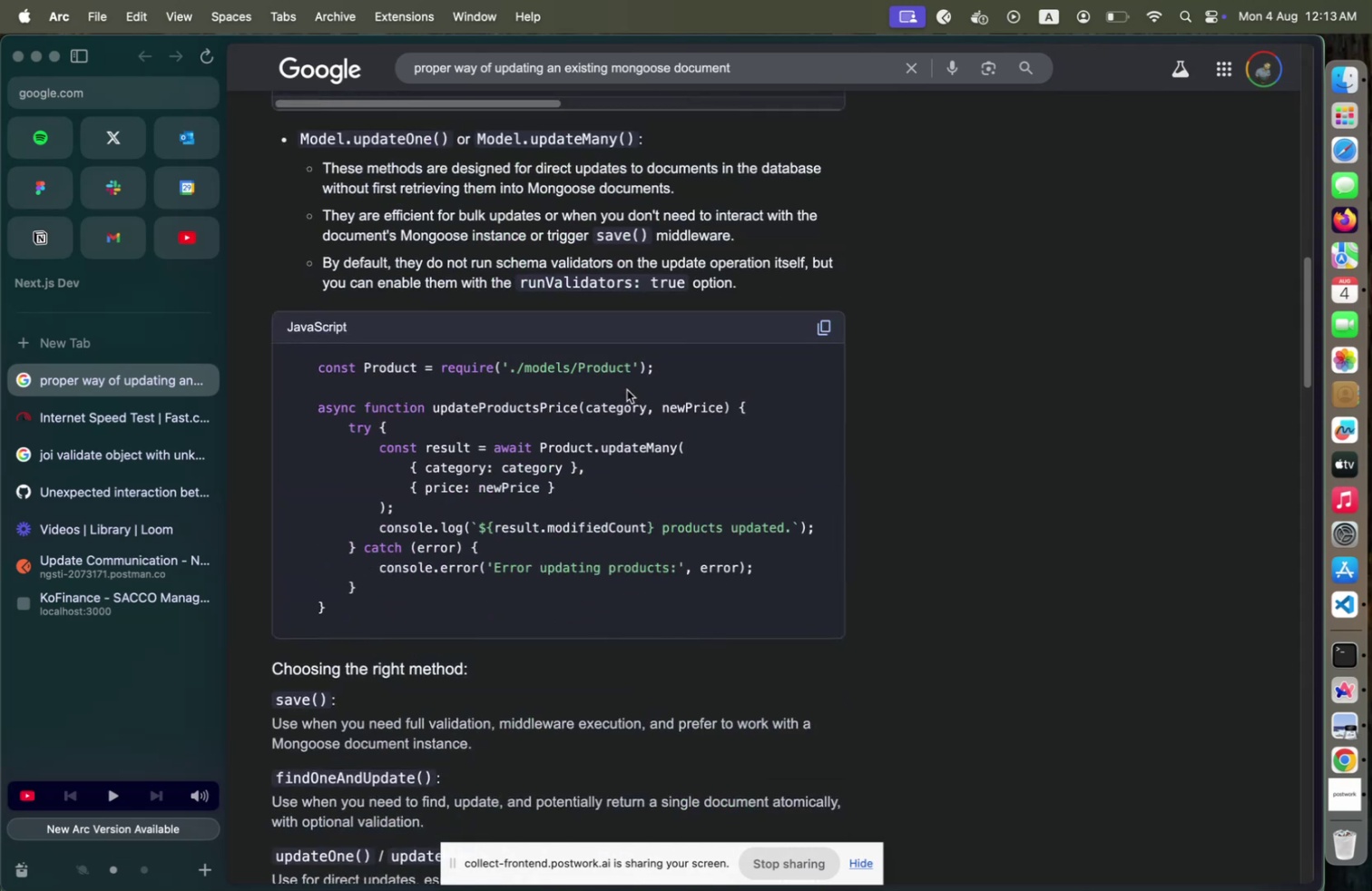 
scroll: coordinate [627, 389], scroll_direction: down, amount: 17.0
 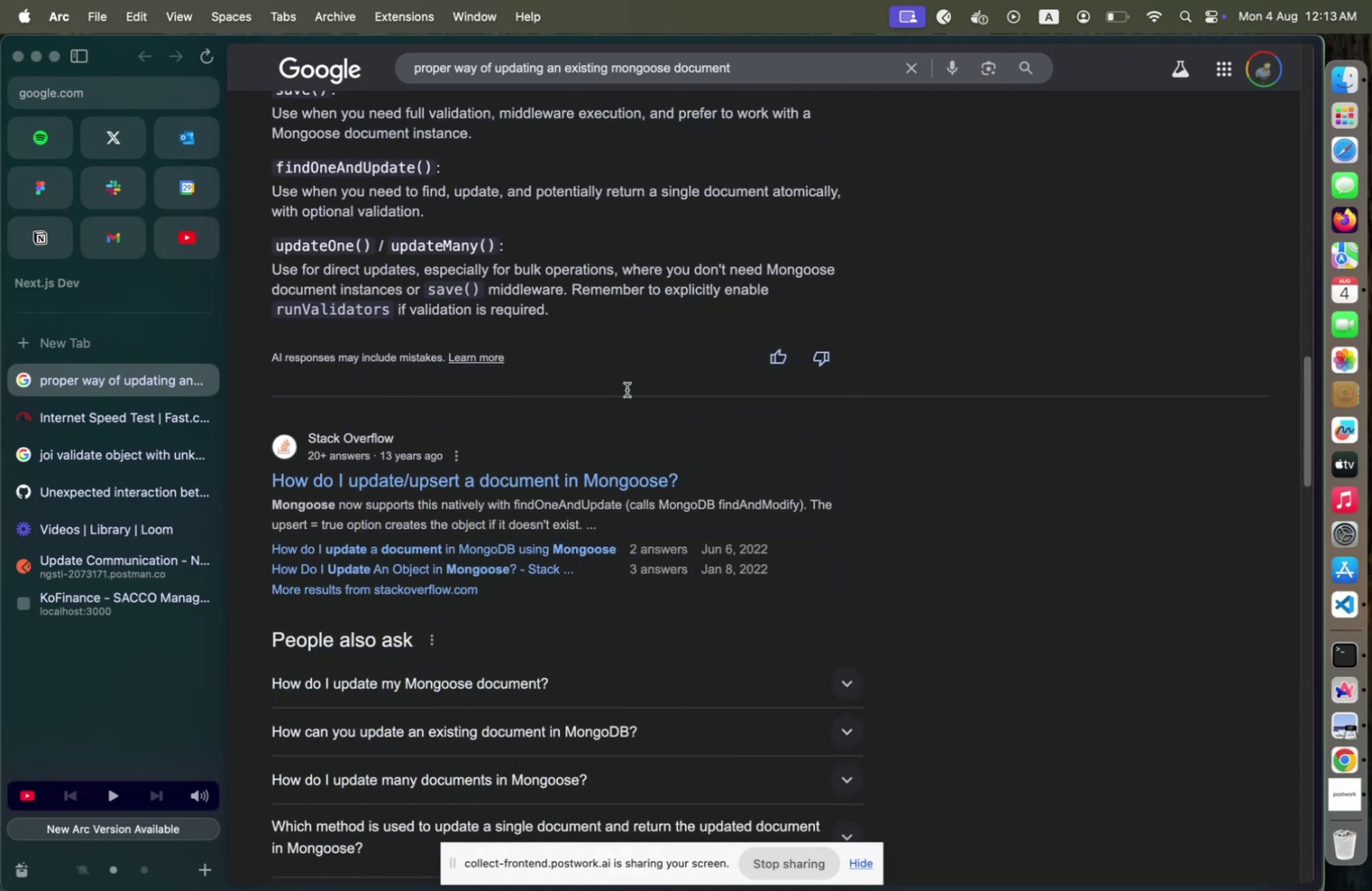 
scroll: coordinate [627, 389], scroll_direction: up, amount: 5.0
 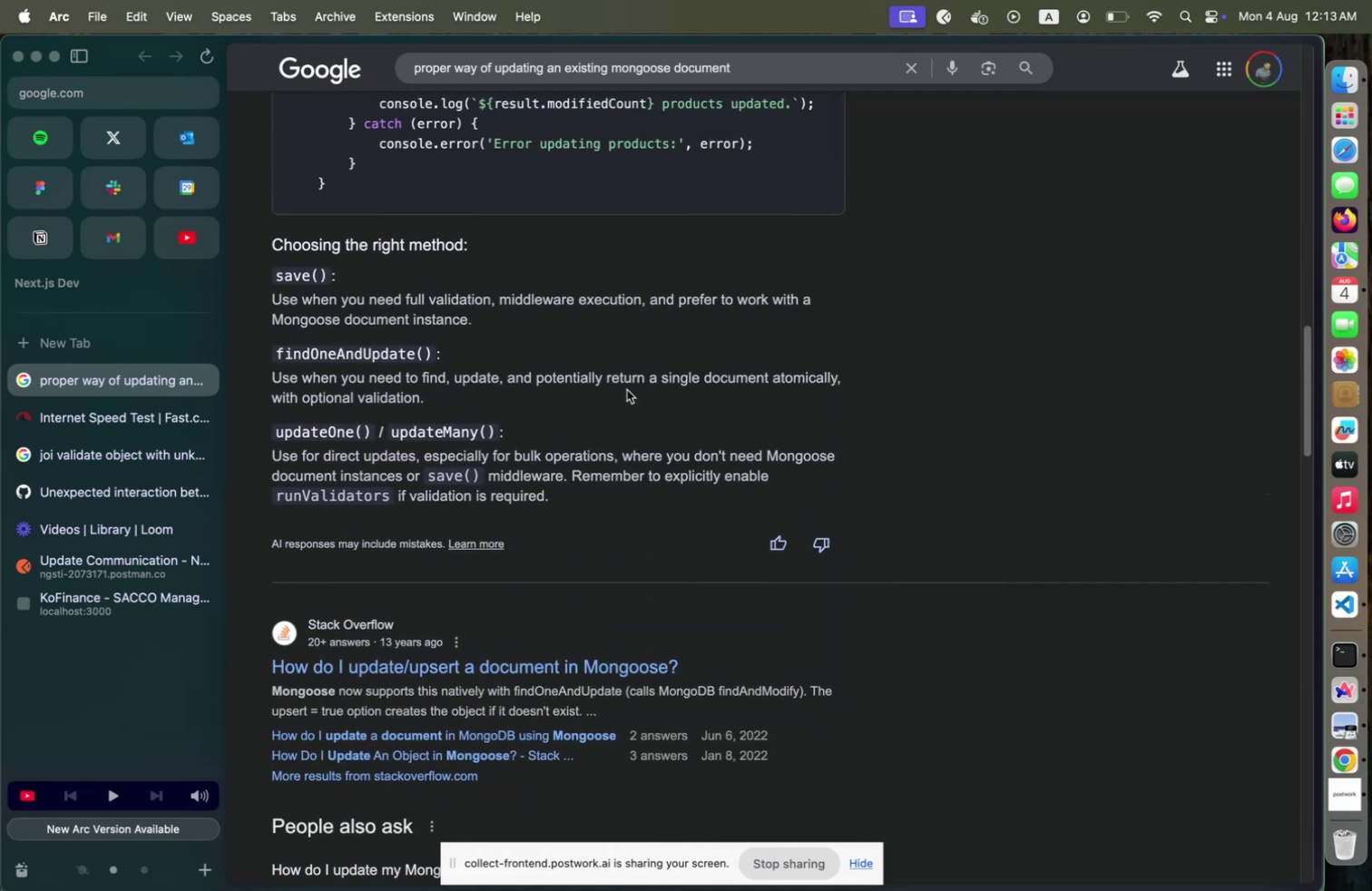 
scroll: coordinate [762, 553], scroll_direction: down, amount: 15.0
 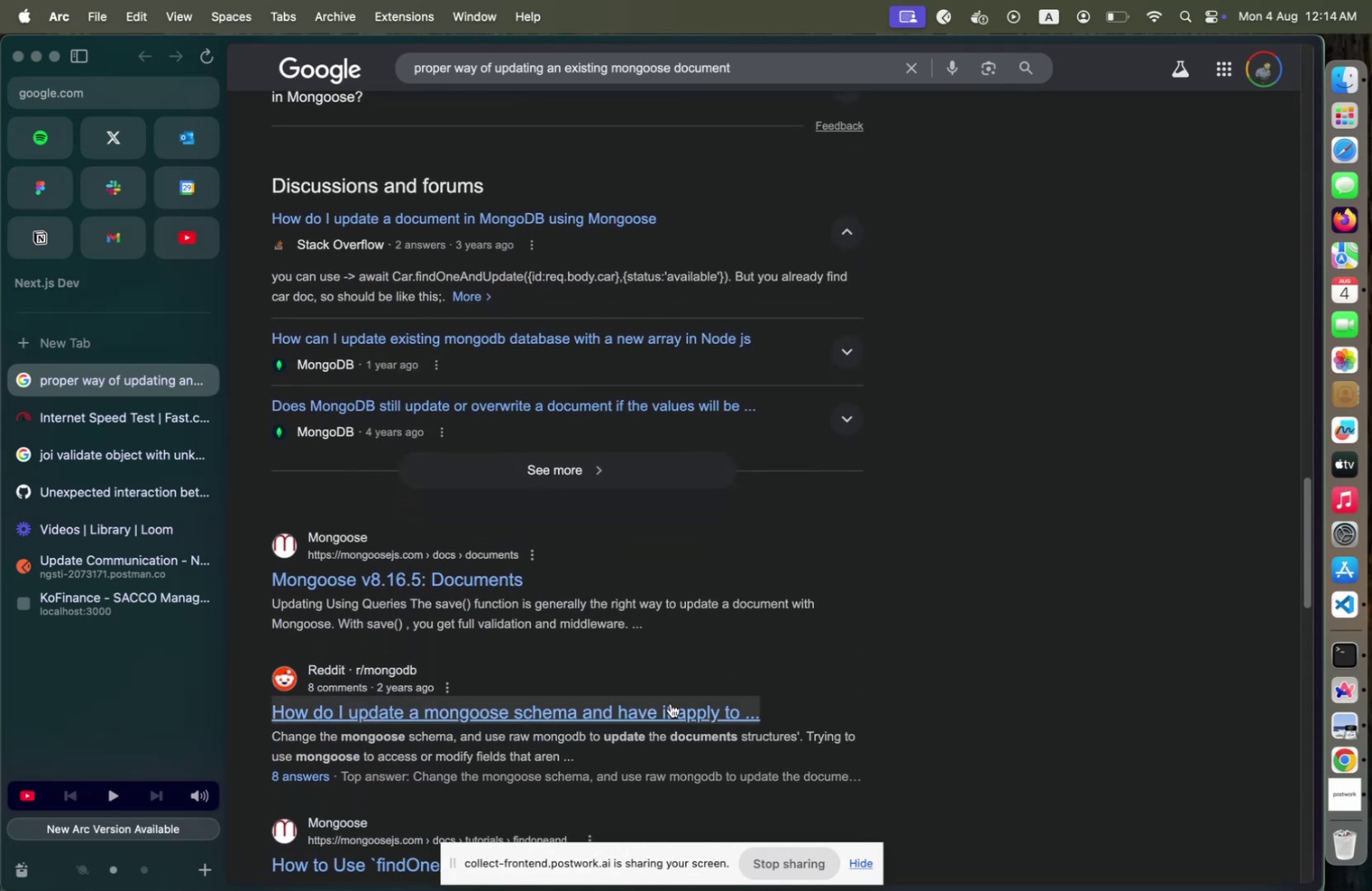 
left_click([671, 702])
 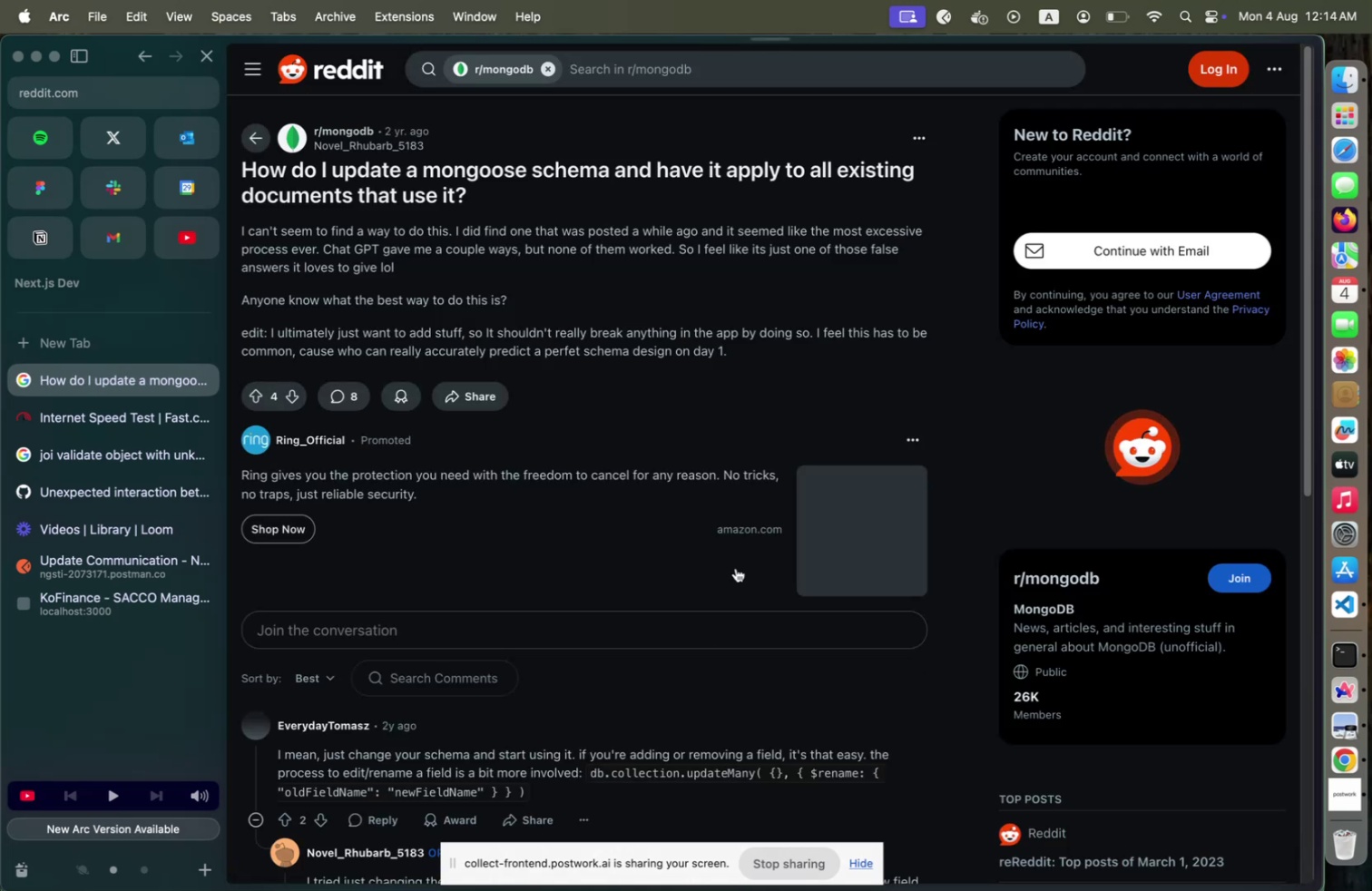 
scroll: coordinate [735, 567], scroll_direction: down, amount: 10.0
 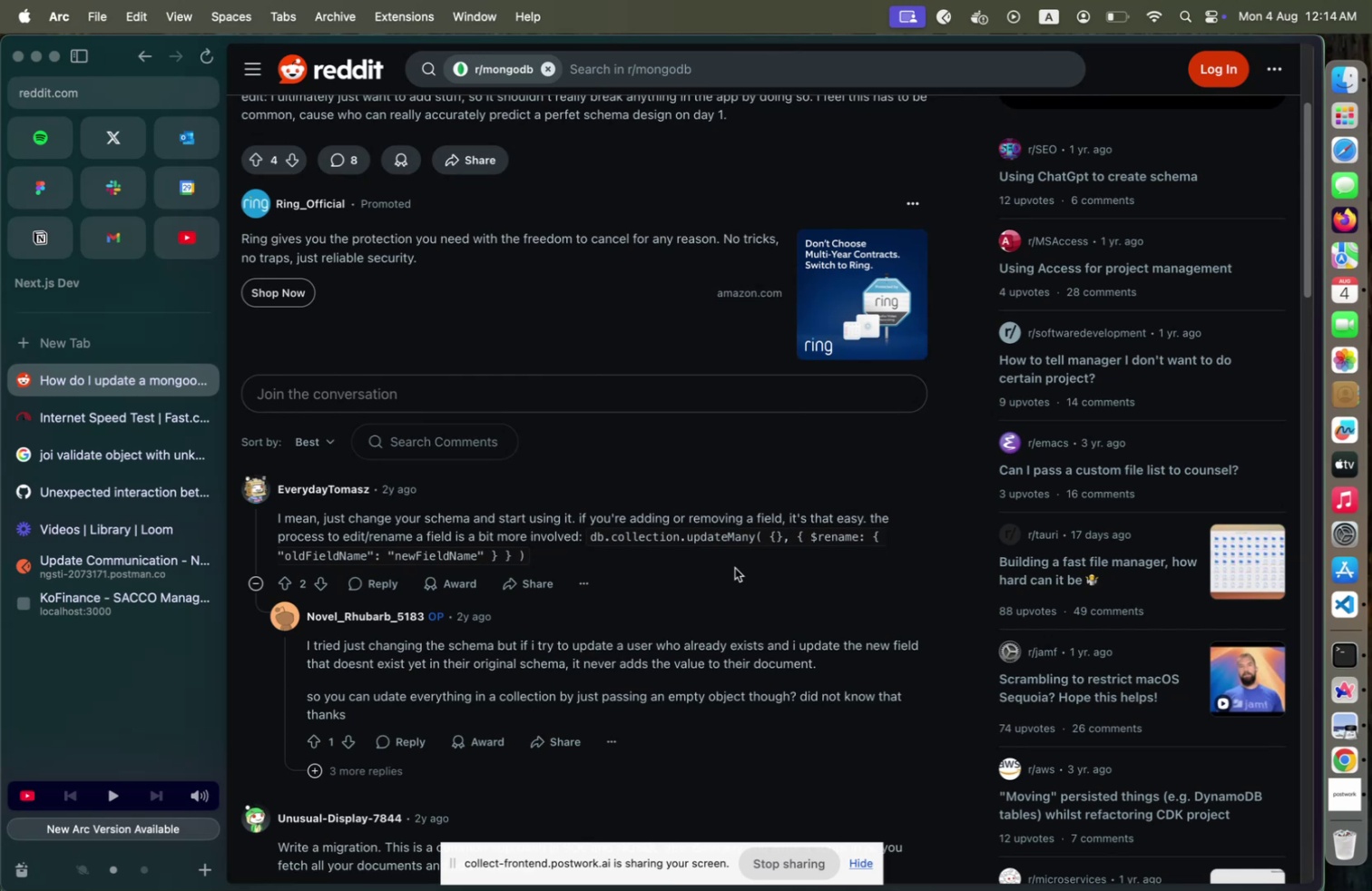 
wait(7.65)
 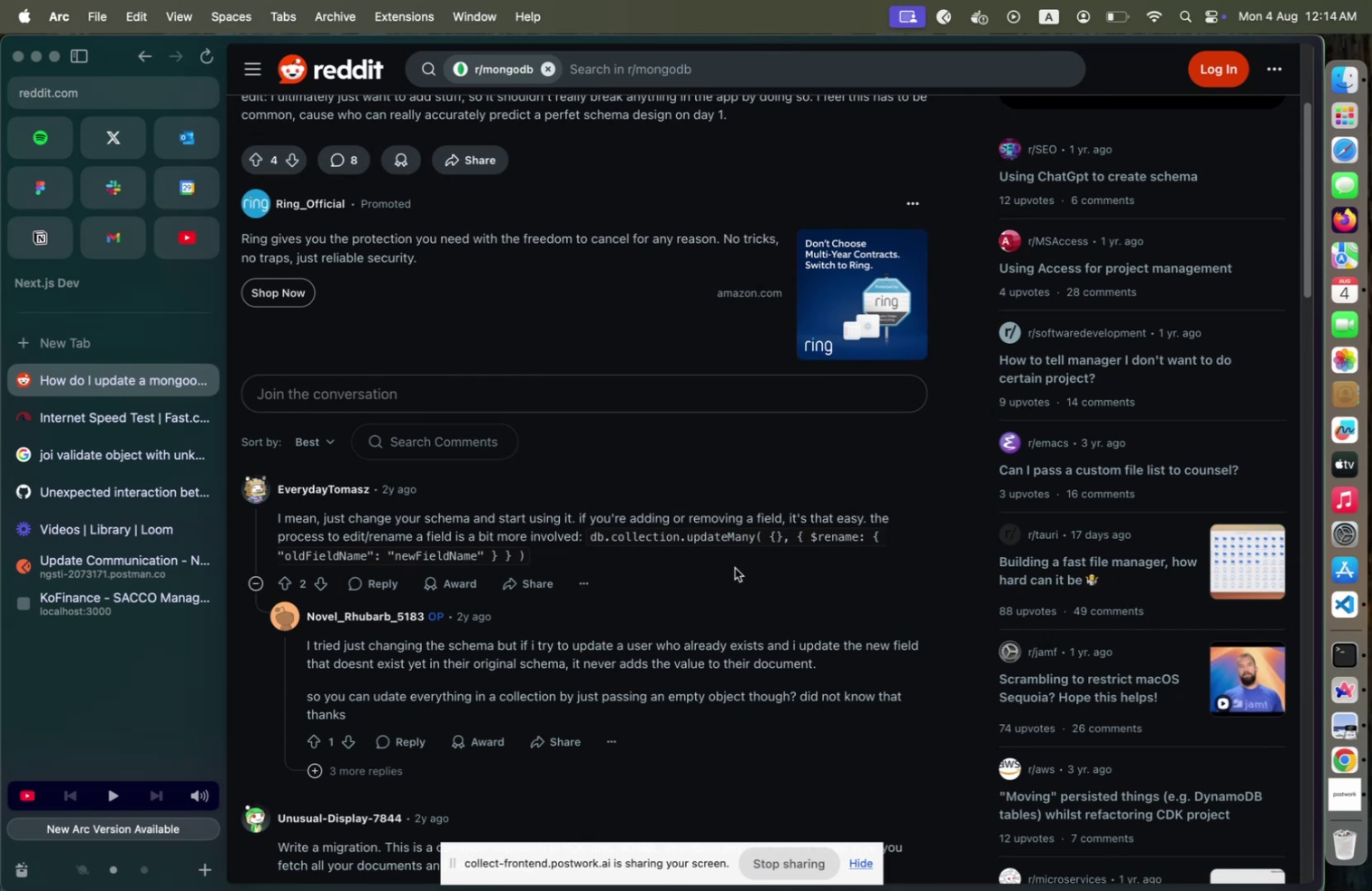 
scroll: coordinate [735, 567], scroll_direction: down, amount: 1.0
 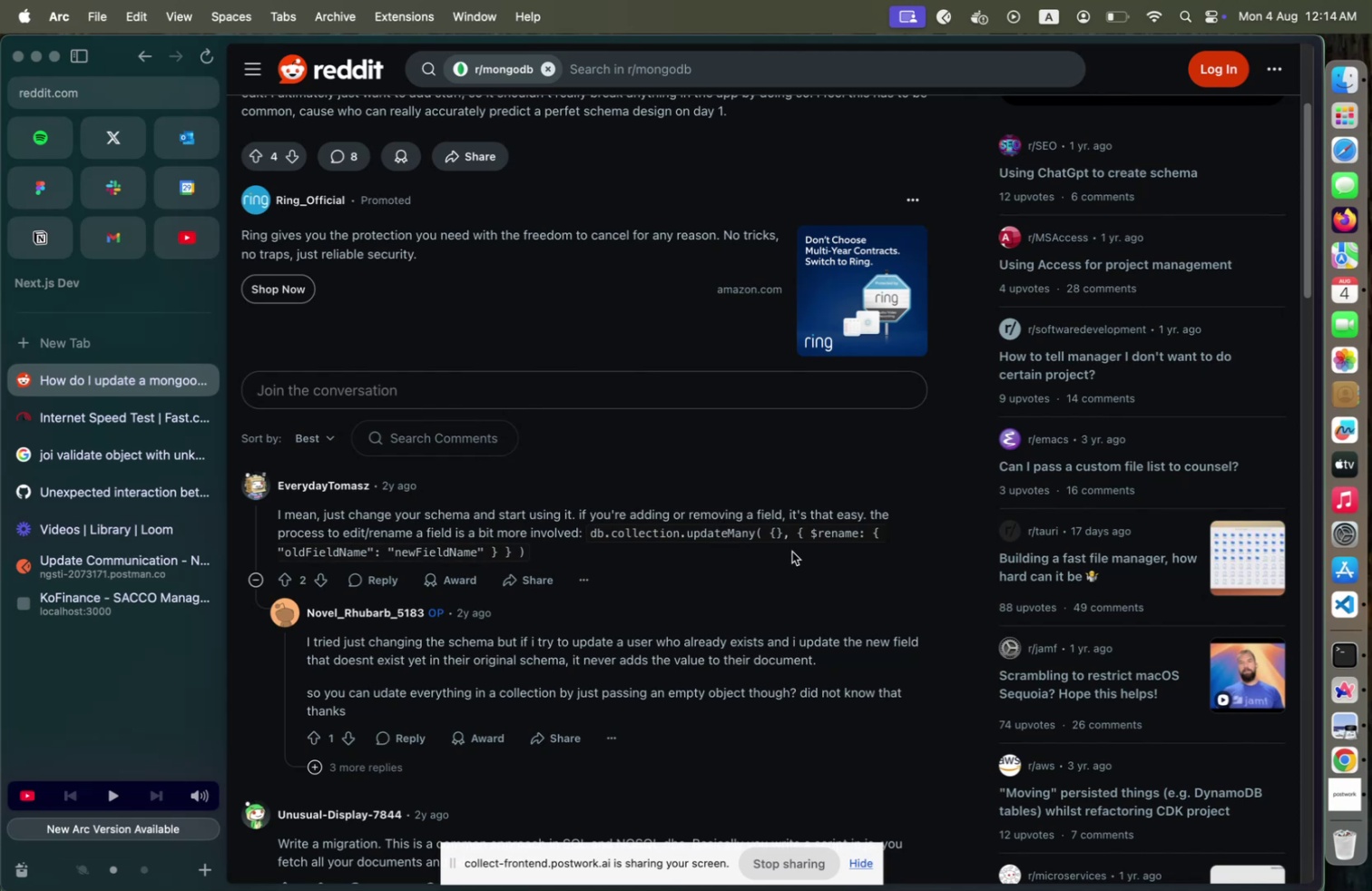 
wait(10.44)
 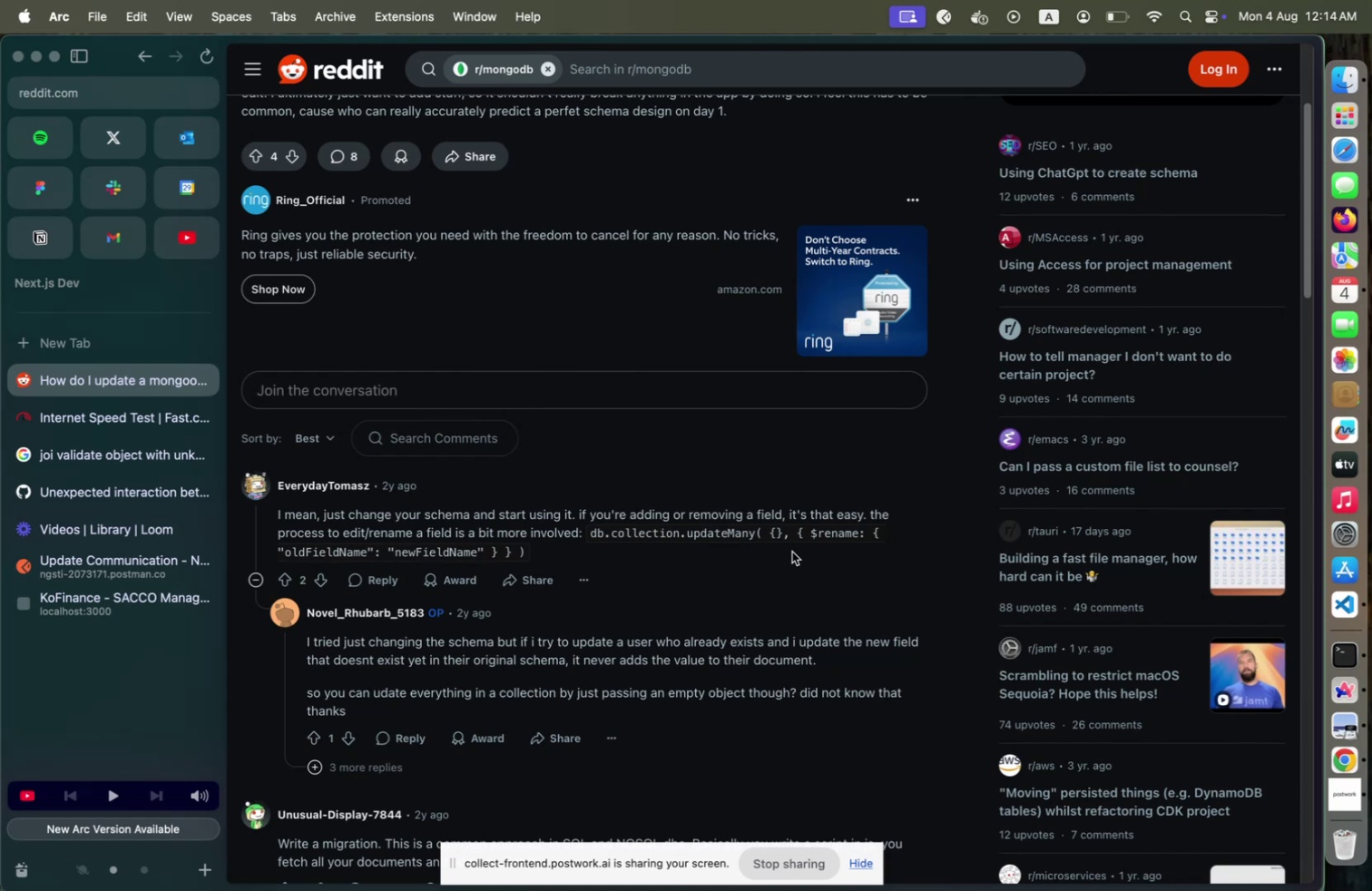 
left_click([1339, 601])
 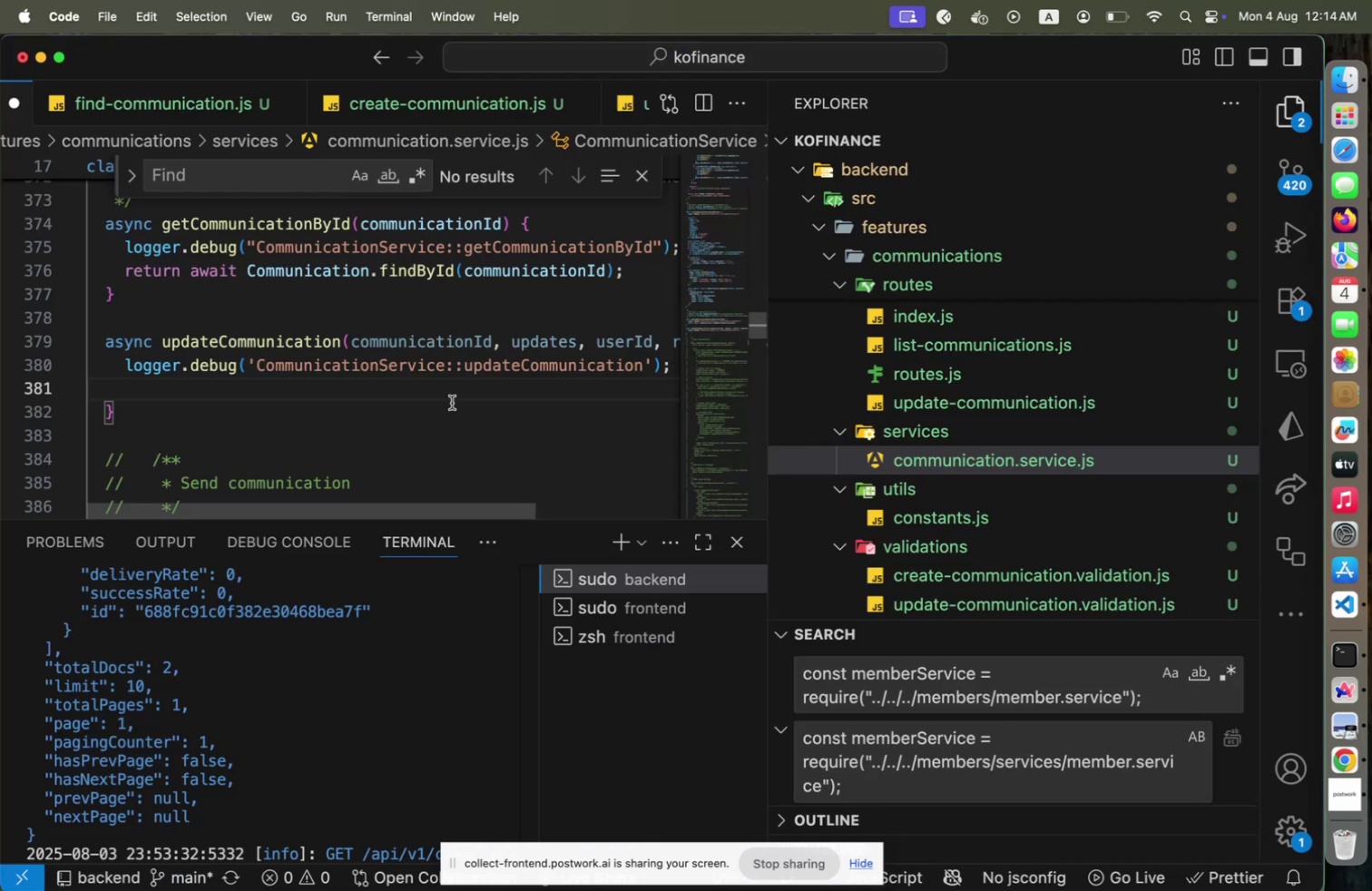 
key(Enter)
 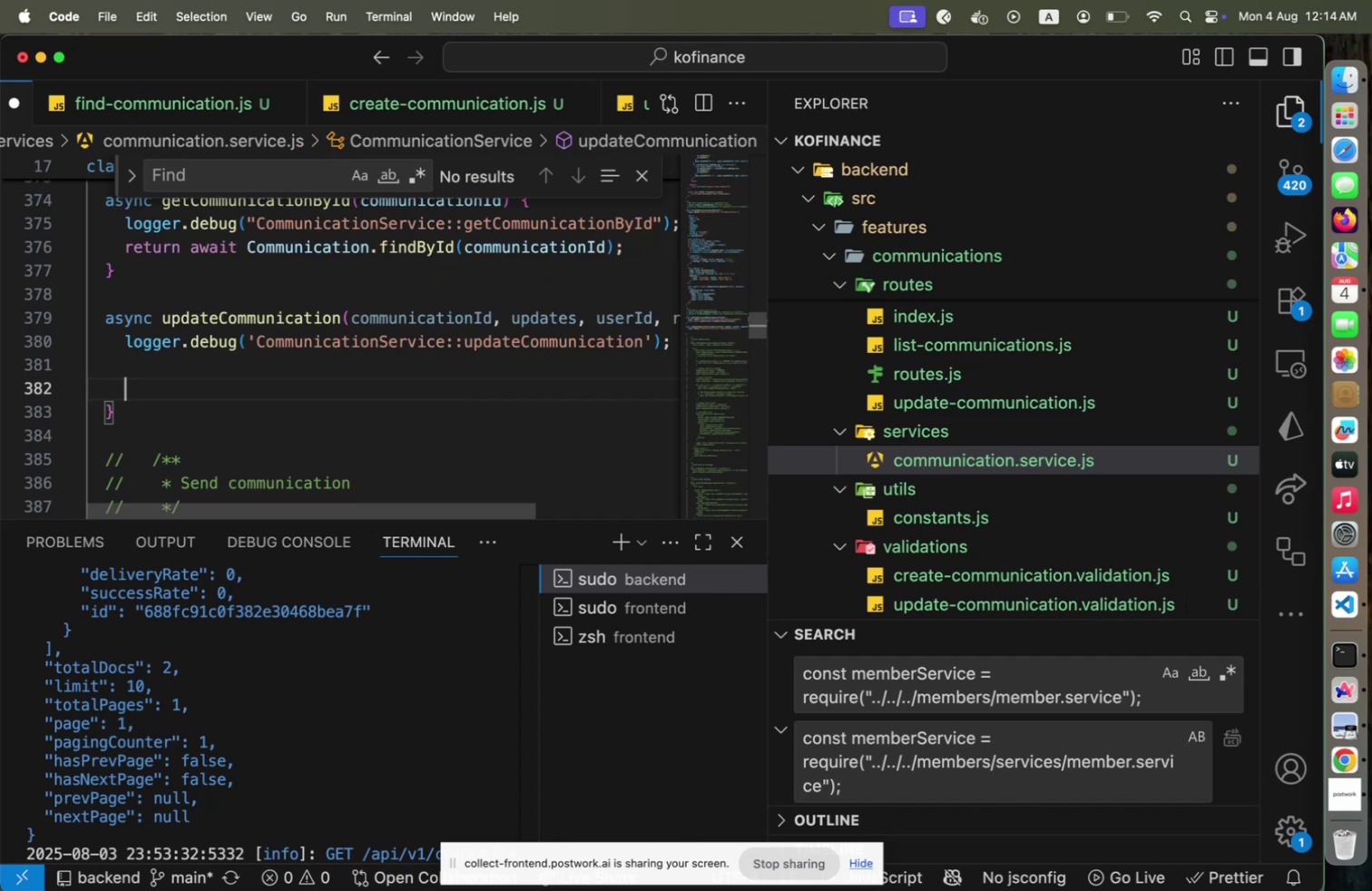 
type(const communicatin )
key(Backspace)
key(Backspace)
type(on  )
key(Backspace)
key(Backspace)
type( = await Communicai)
key(Backspace)
type(tion.fin)
 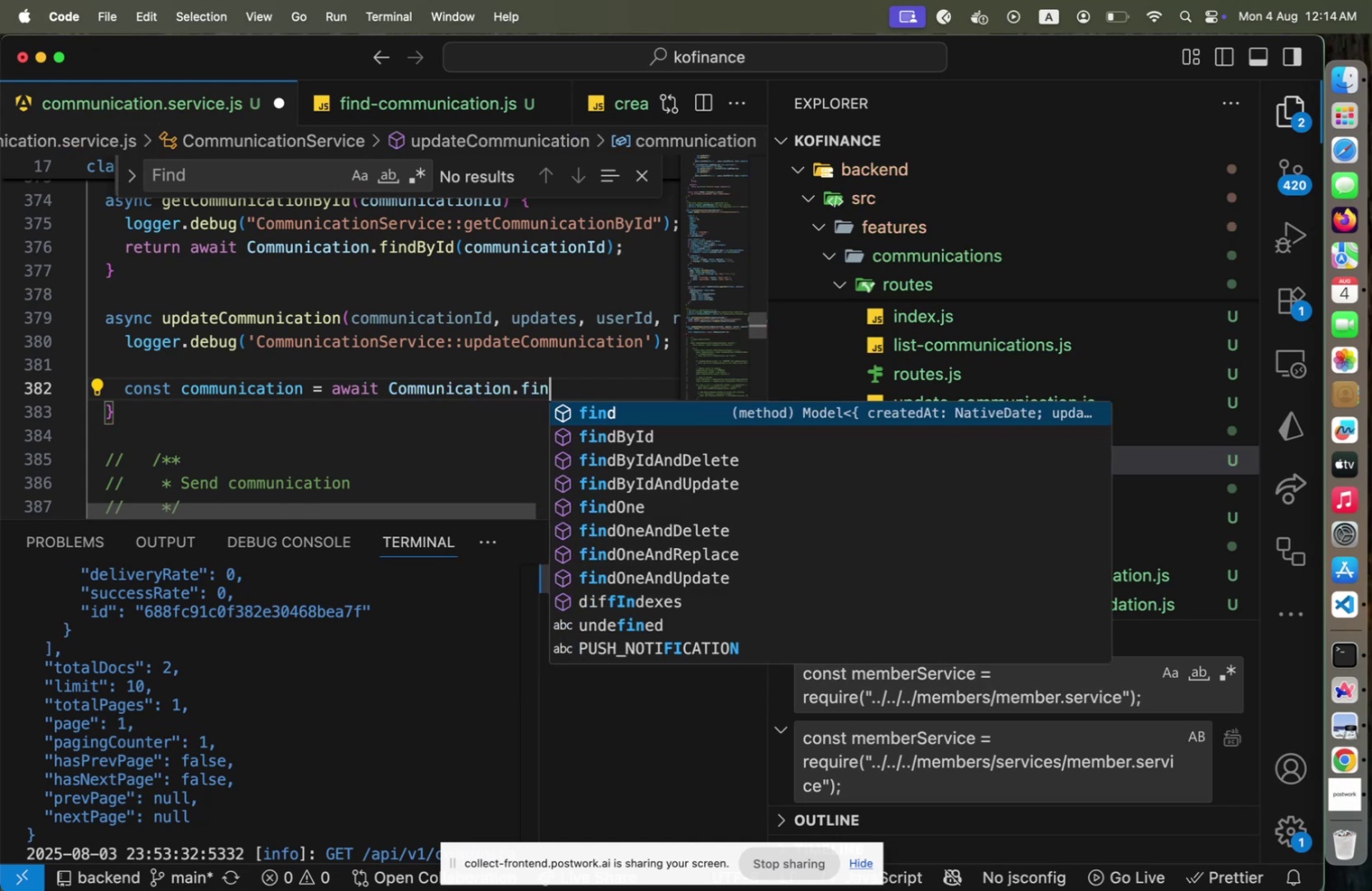 
 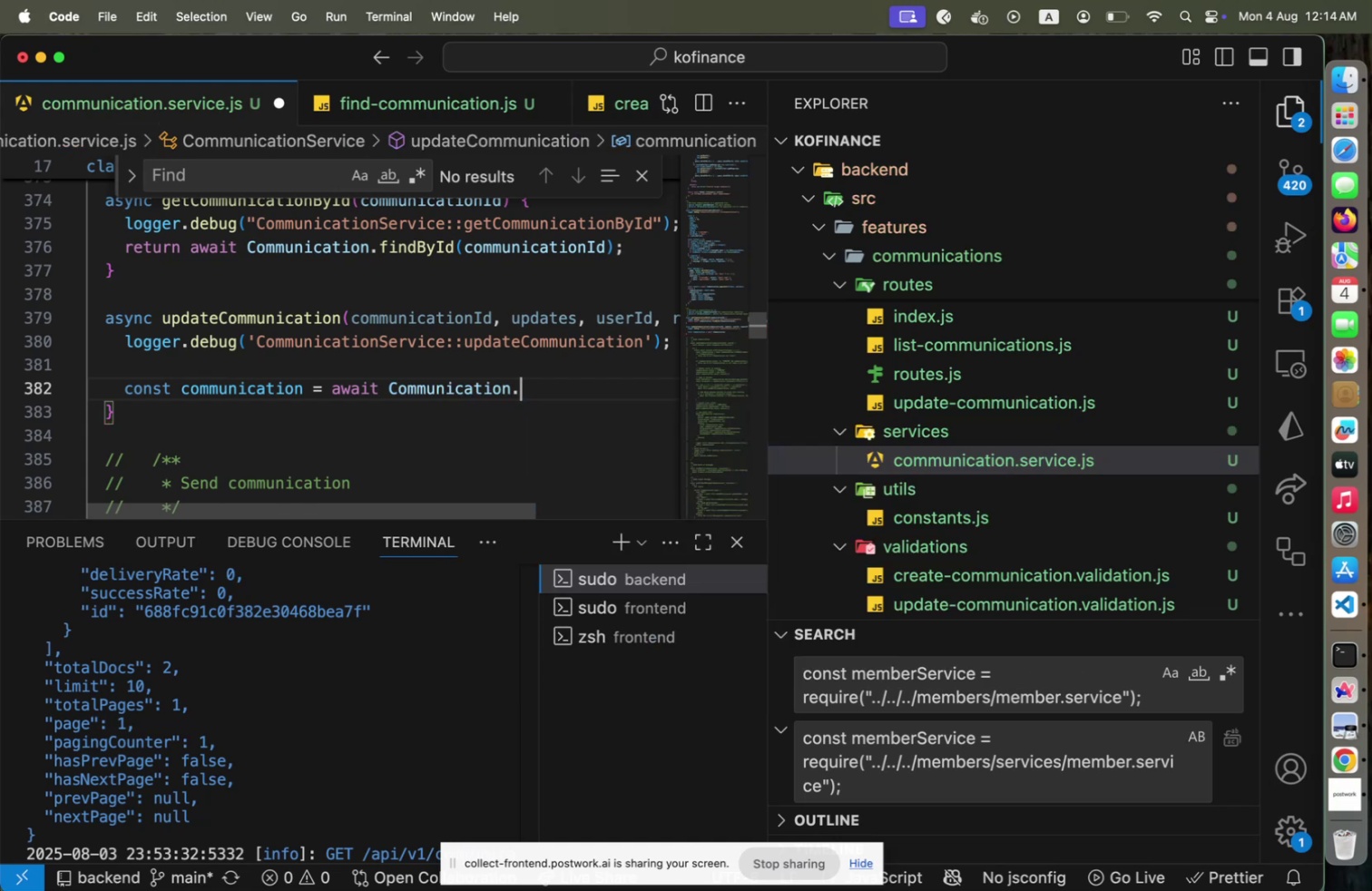 
key(ArrowDown)
 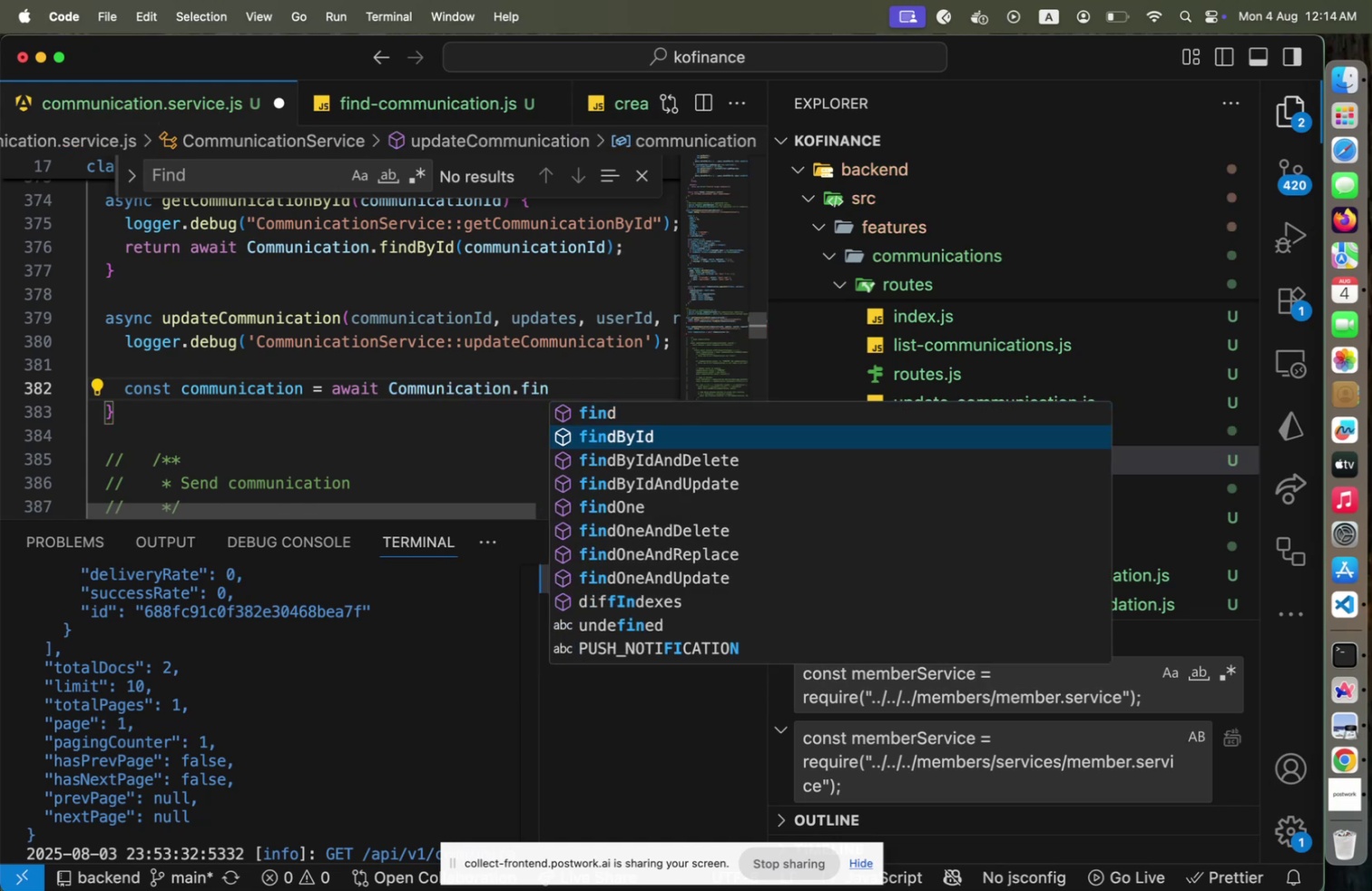 
key(Enter)
 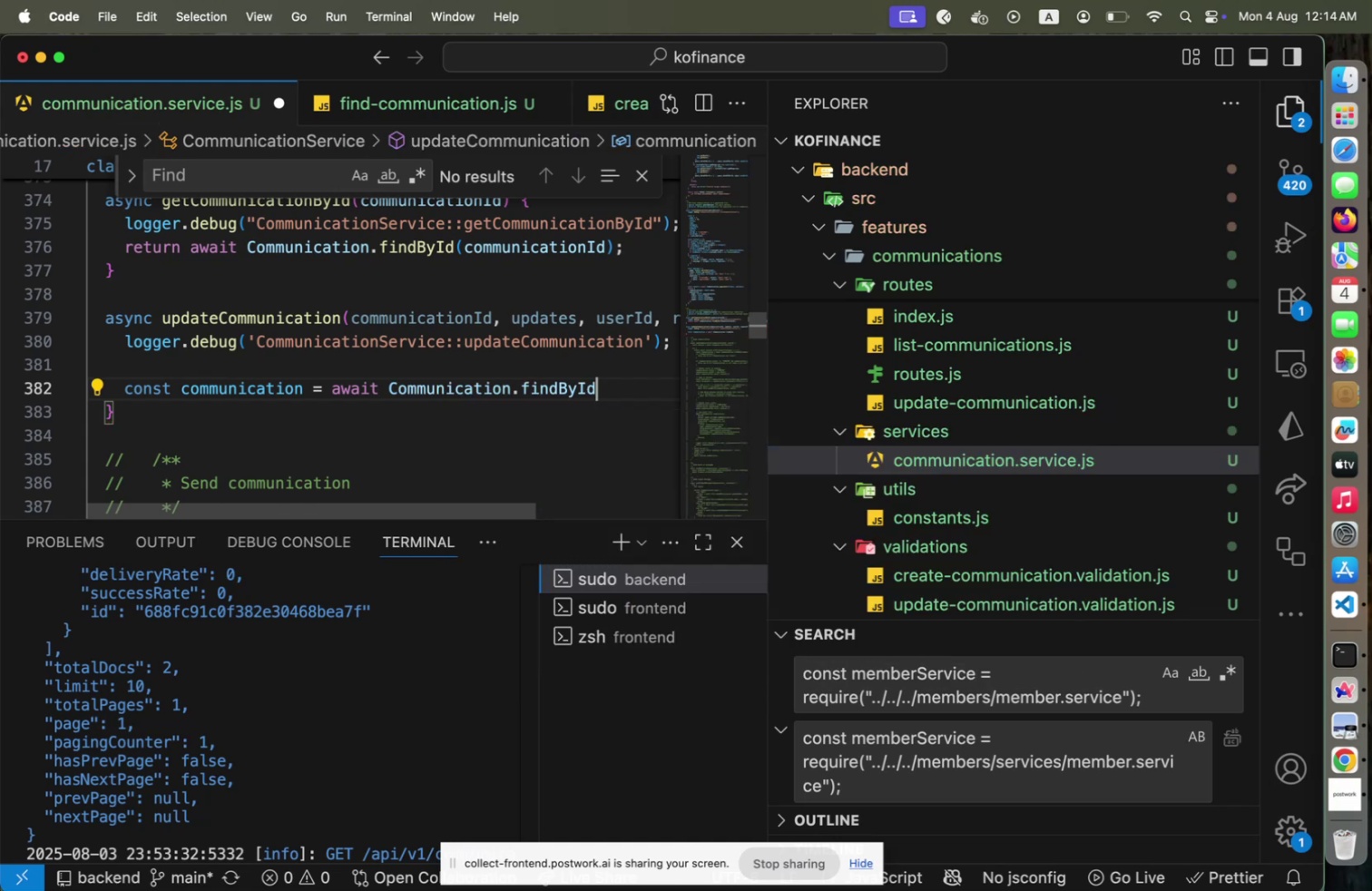 
type((comm)
 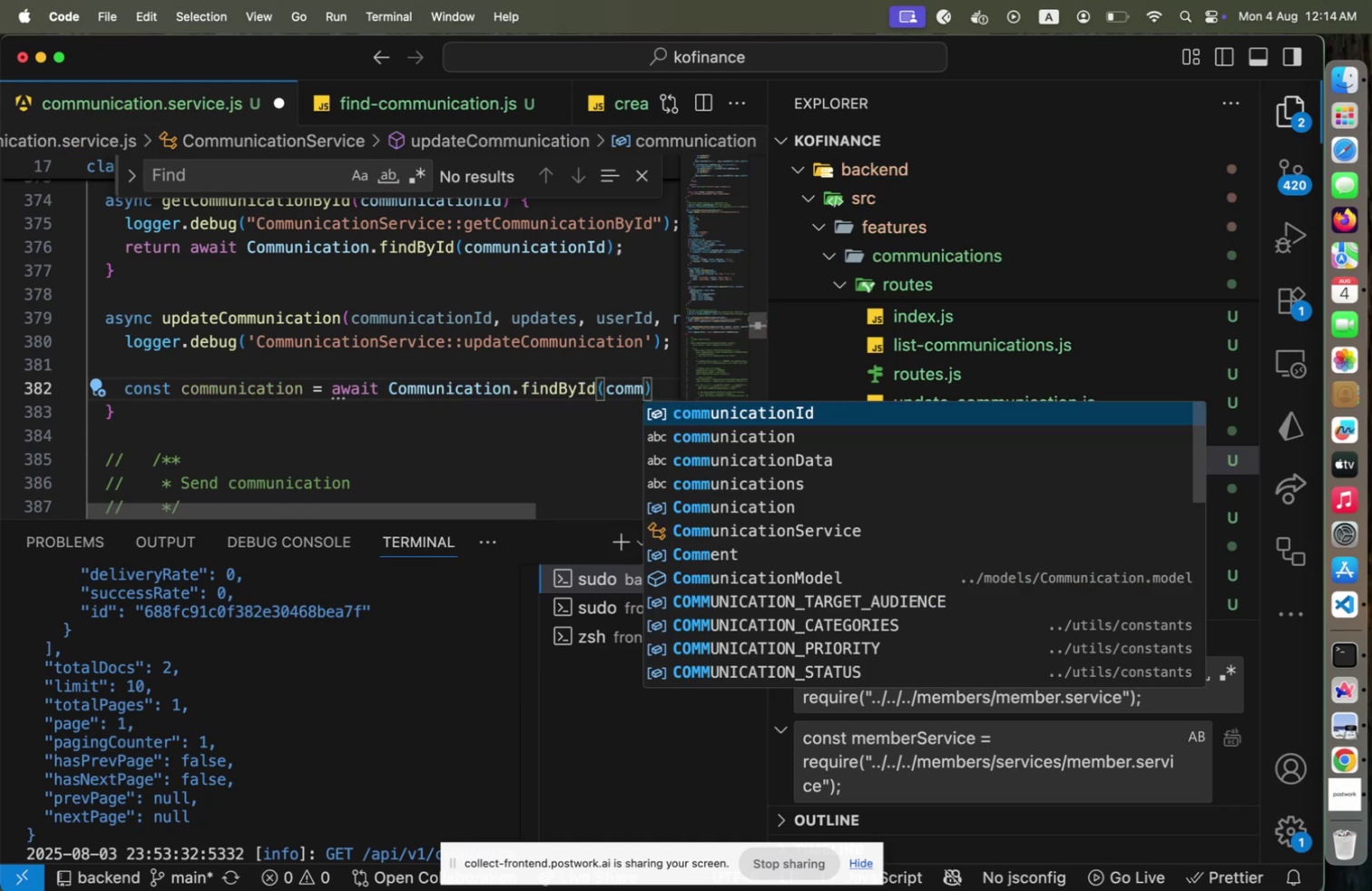 
key(Enter)
 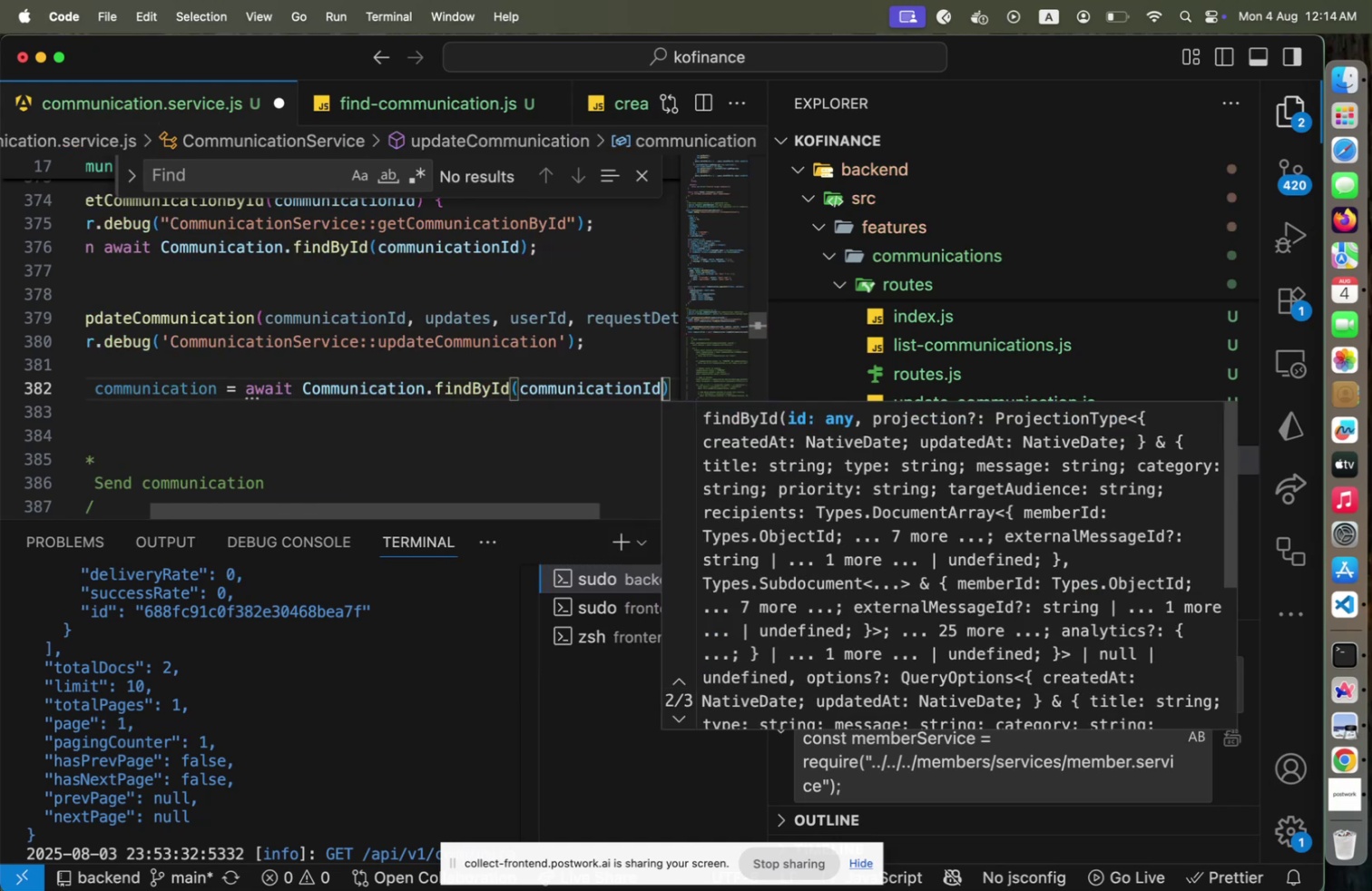 
key(ArrowRight)
 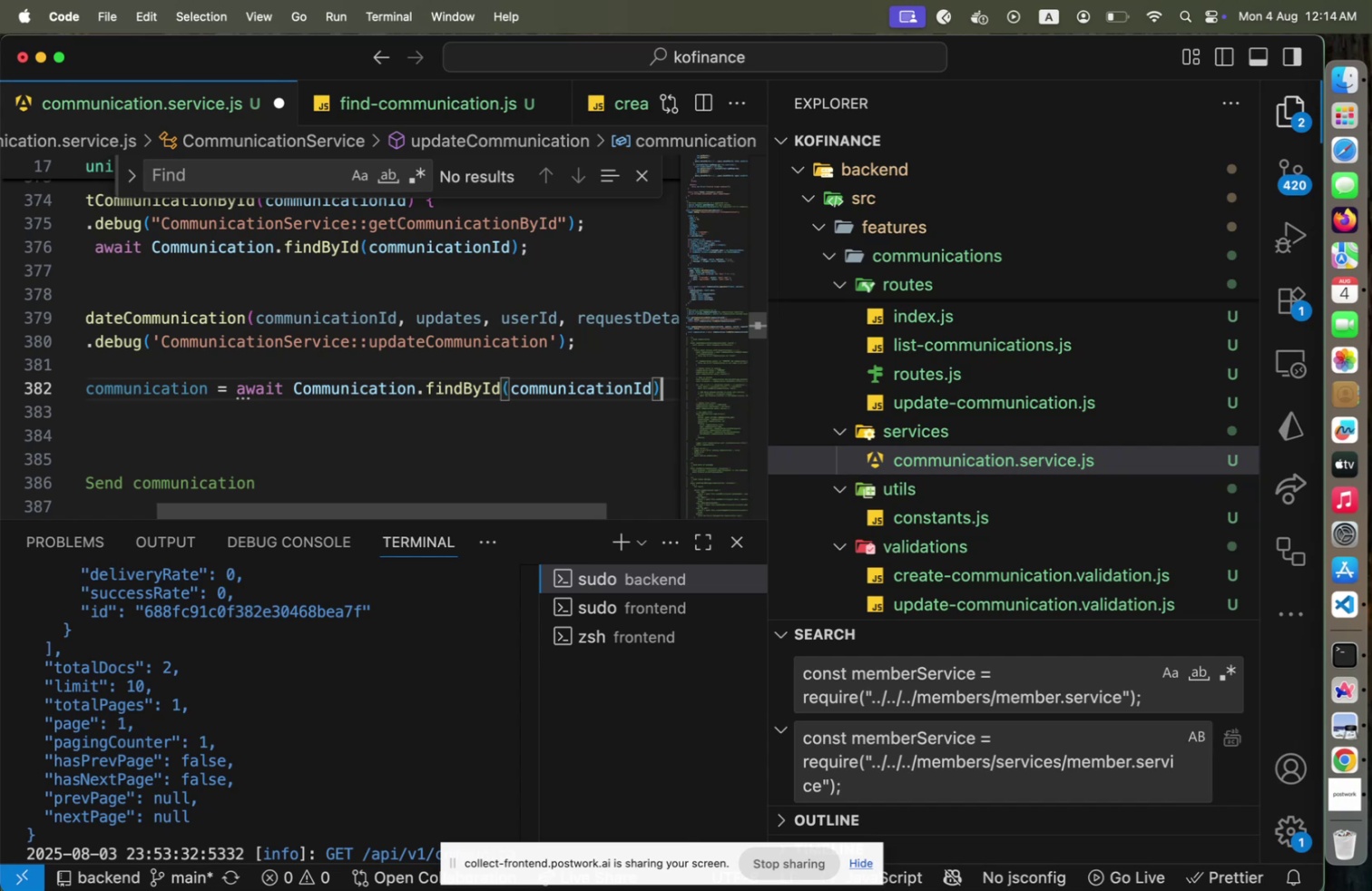 
key(Semicolon)
 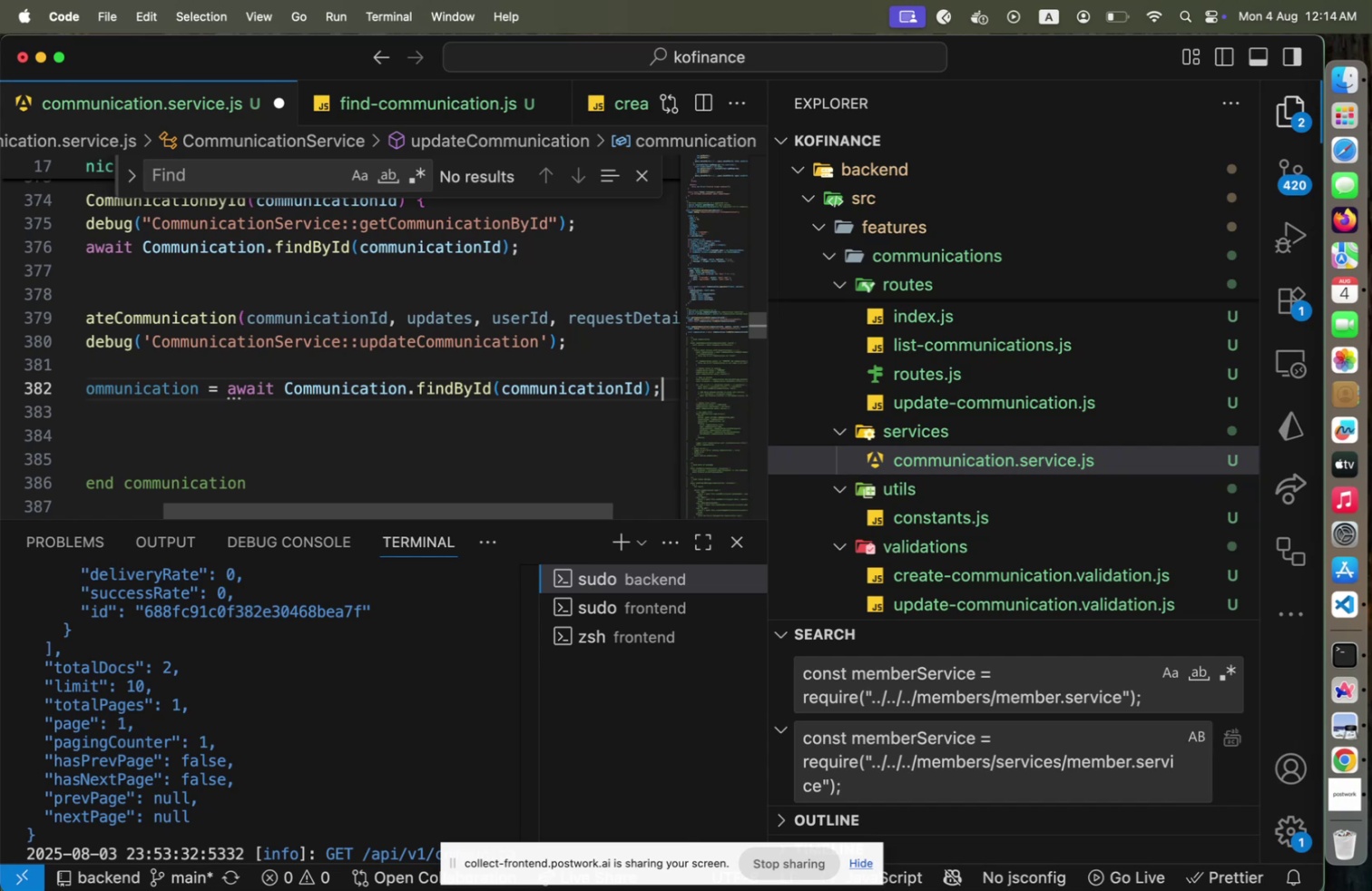 
key(Enter)
 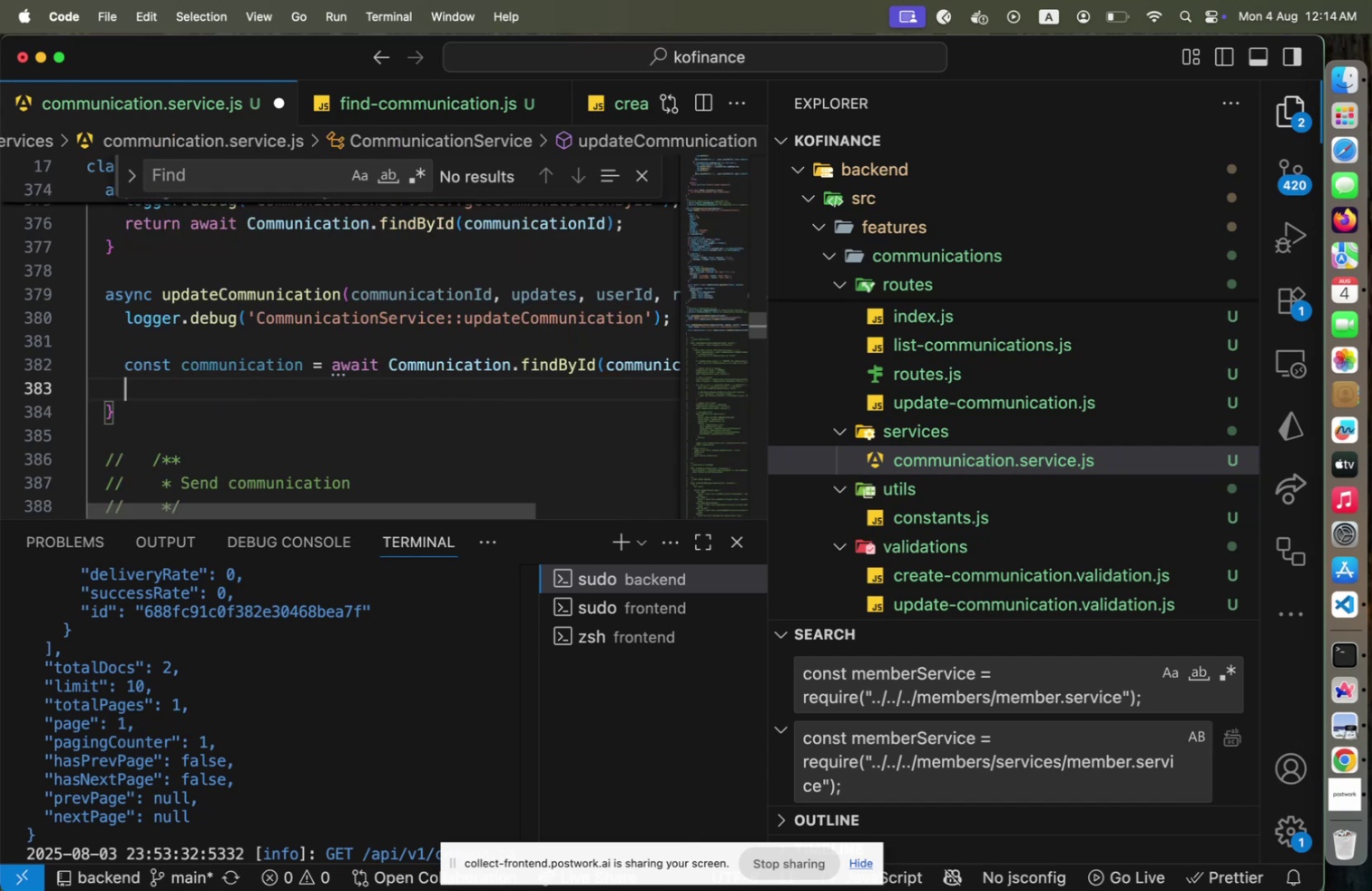 
key(Enter)
 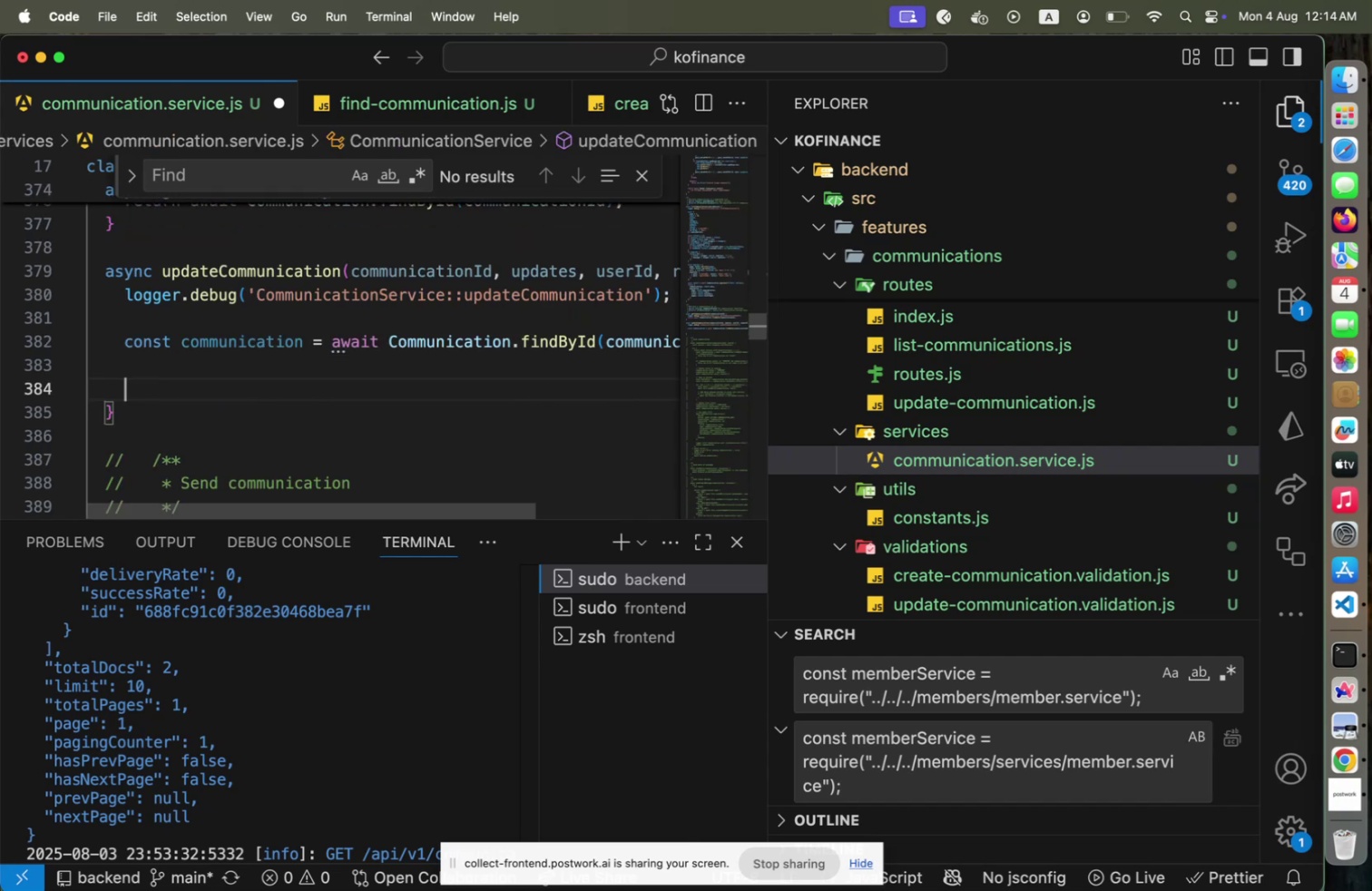 
type(if (!communication)
 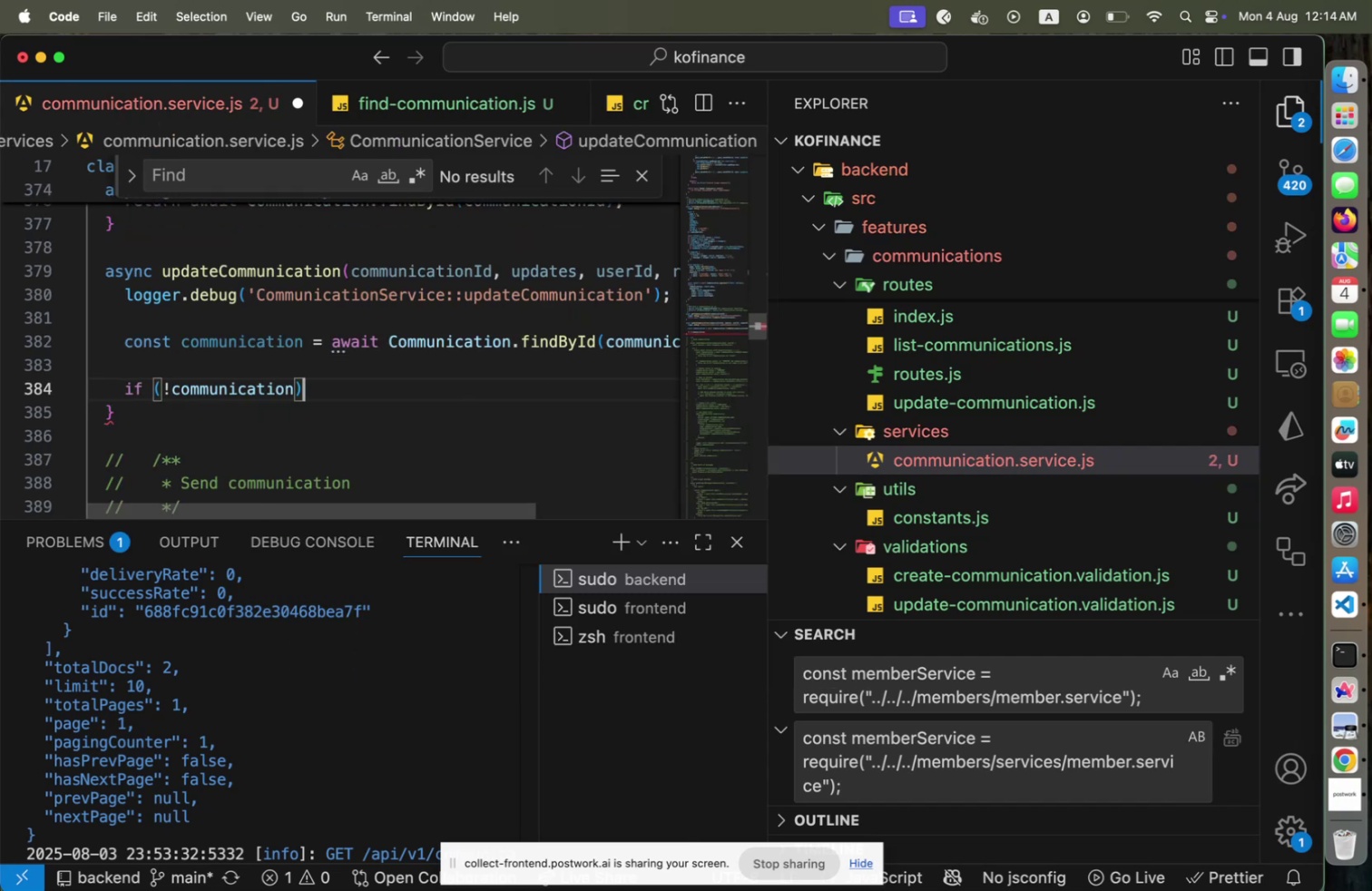 
 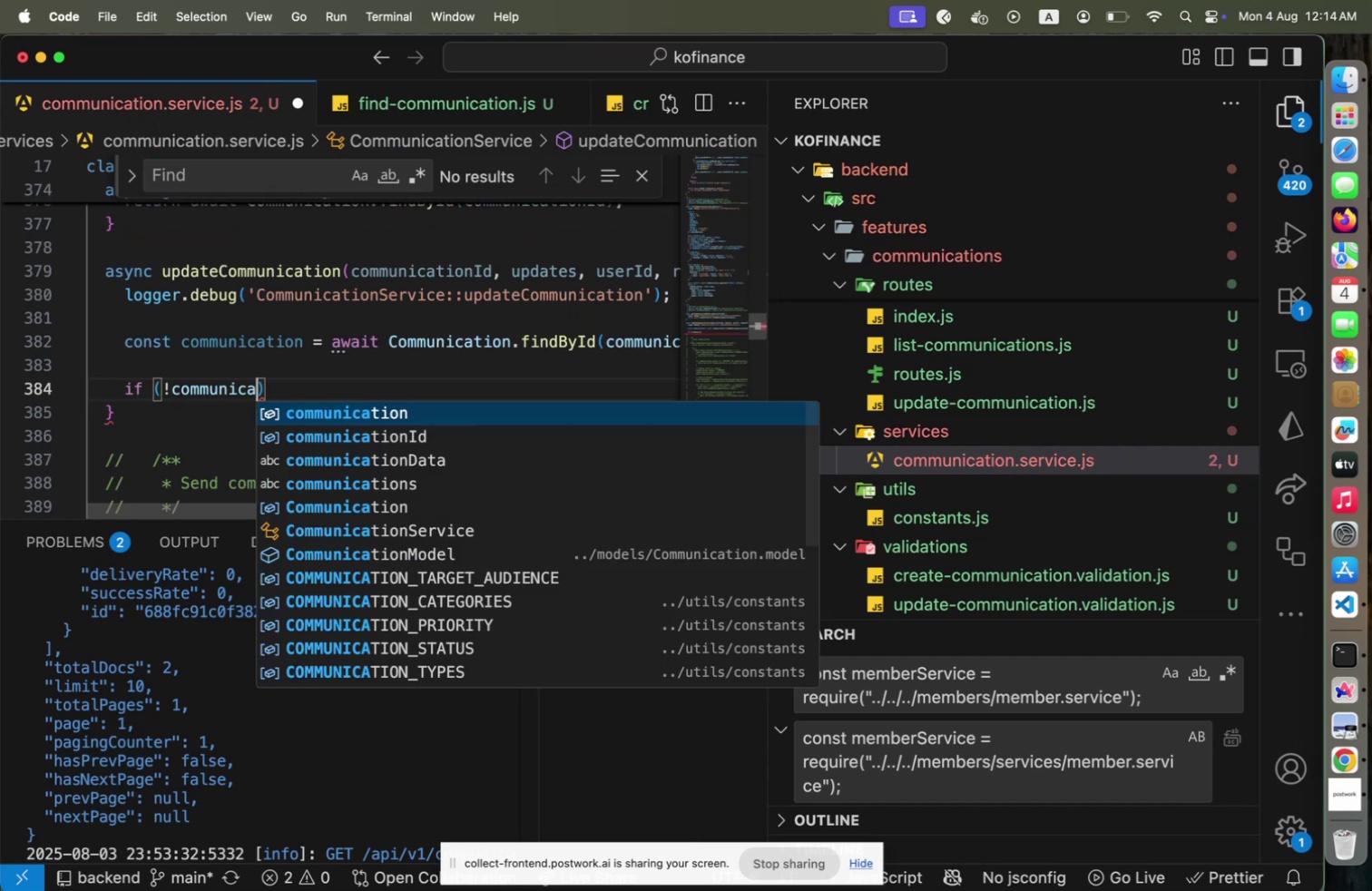 
key(ArrowRight)
 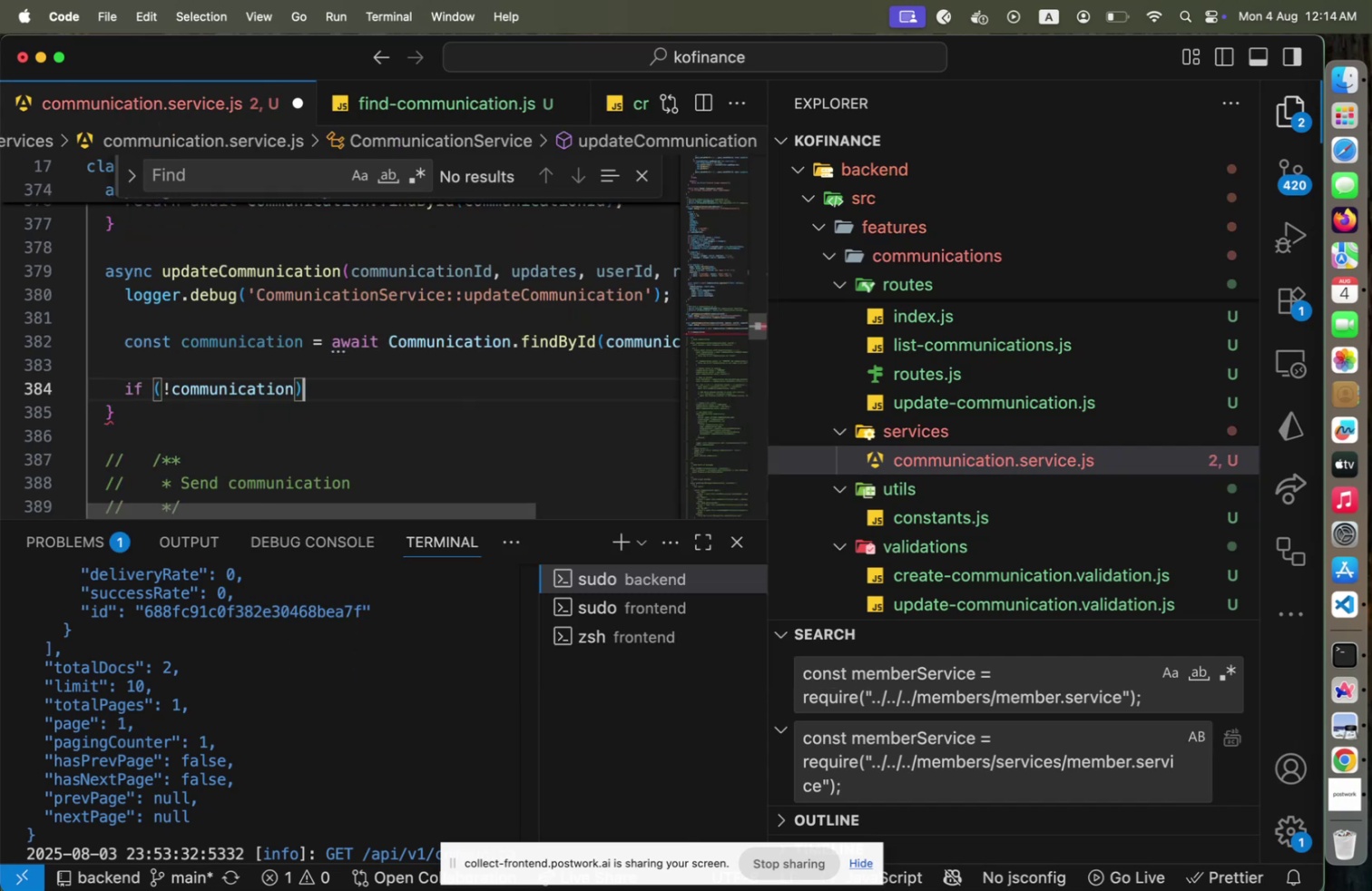 
key(Space)
 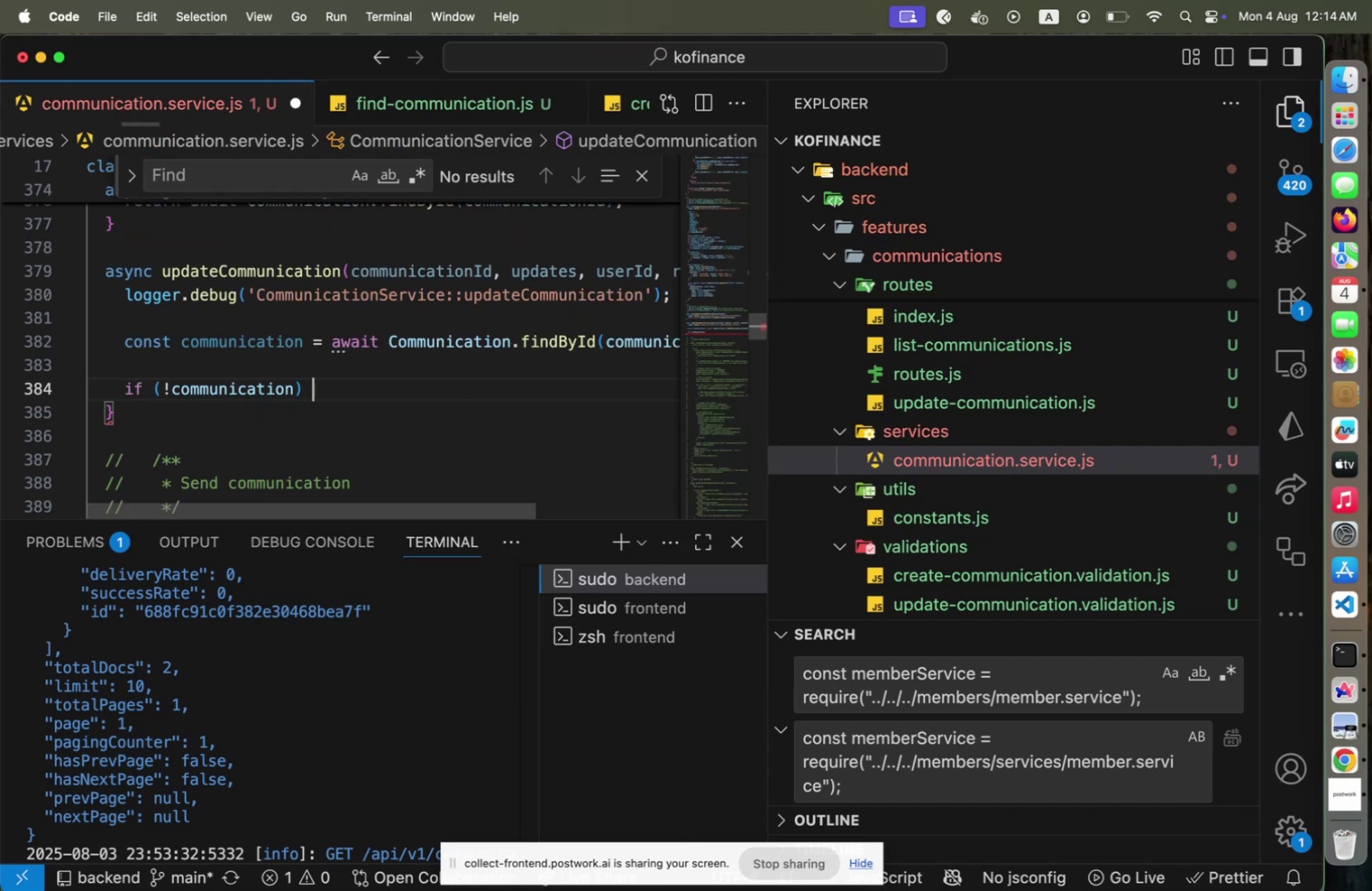 
key(Shift+ShiftLeft)
 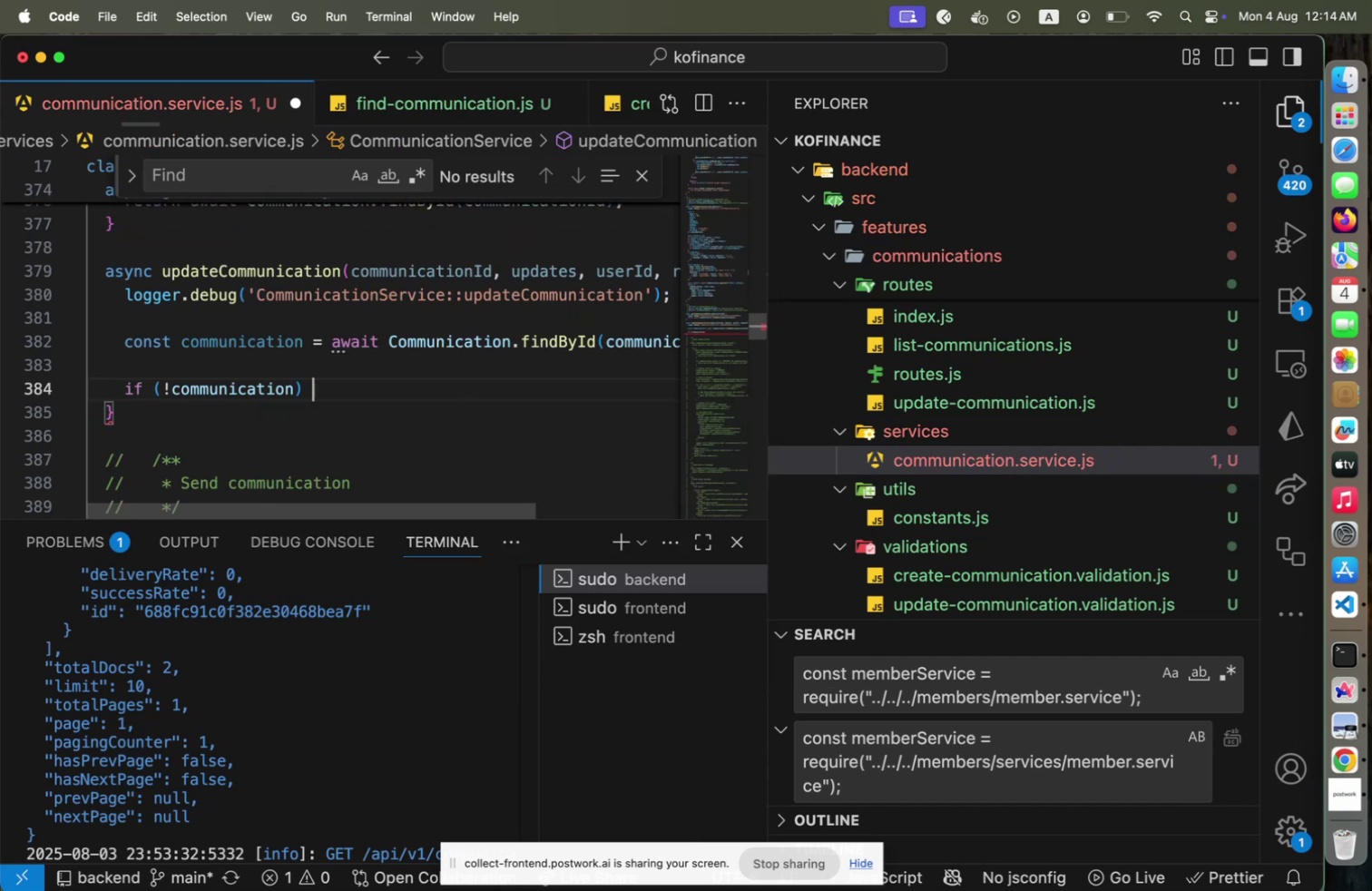 
key(Shift+BracketLeft)
 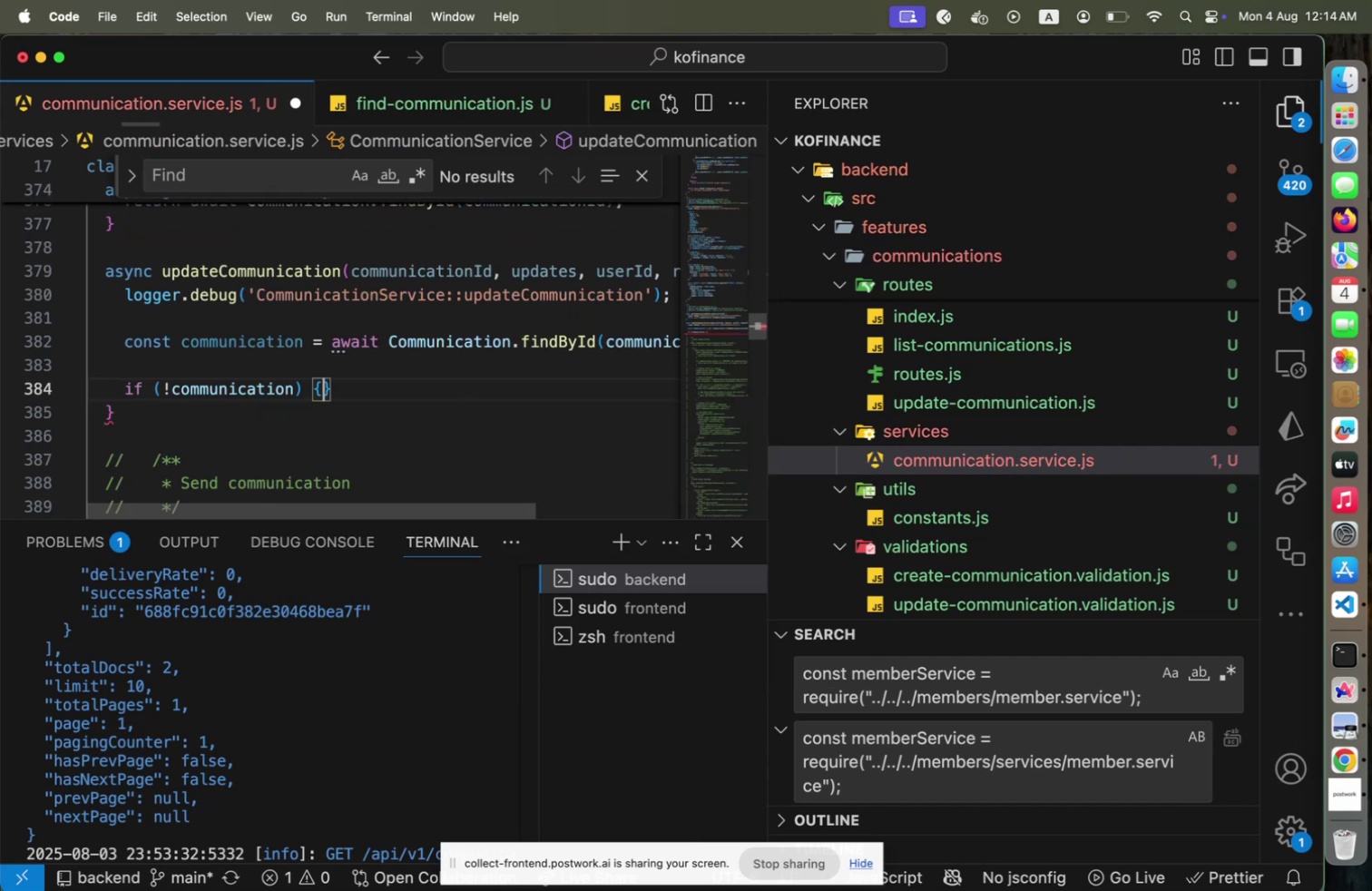 
key(Enter)
 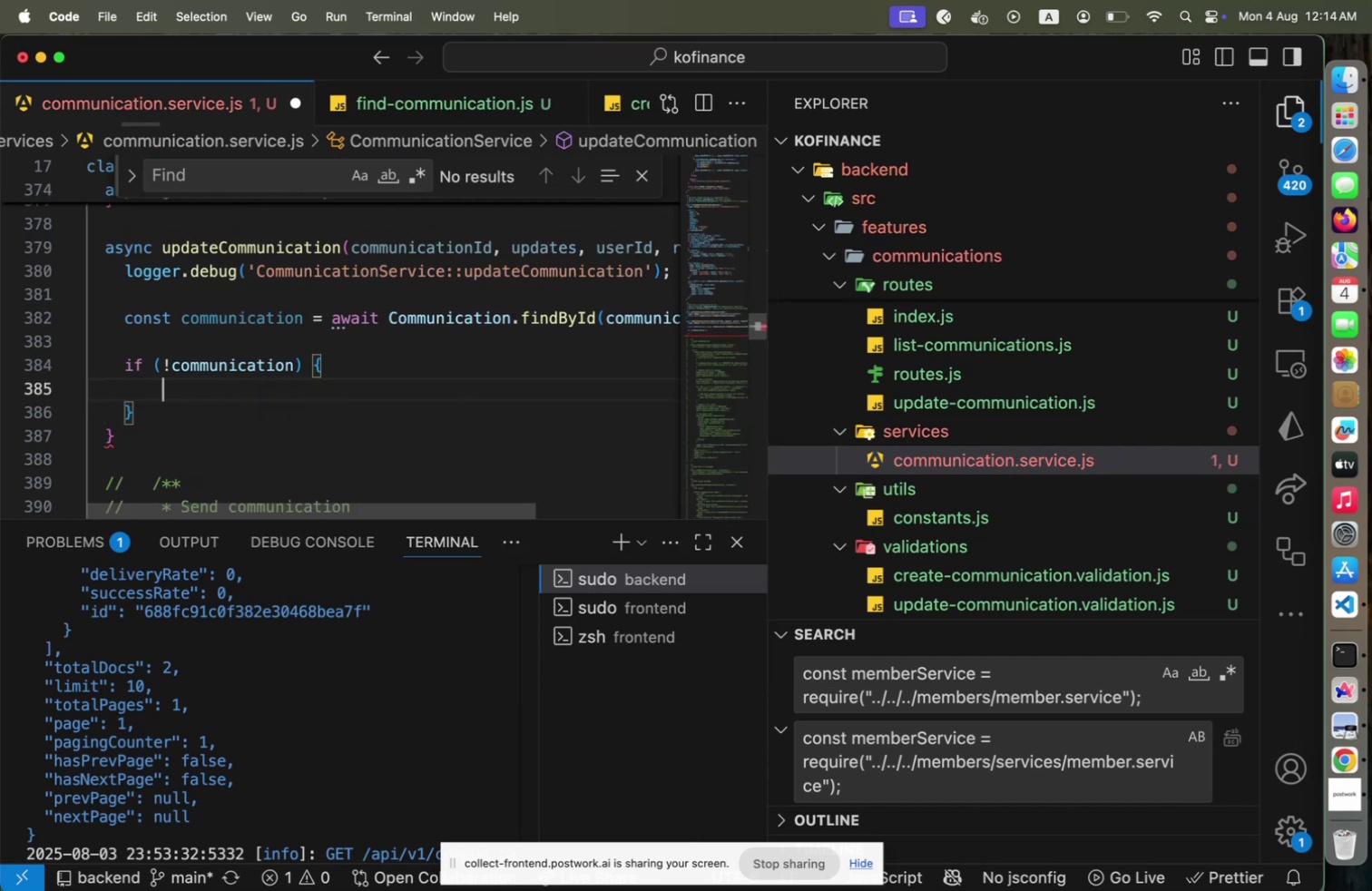 
type(return null;)
 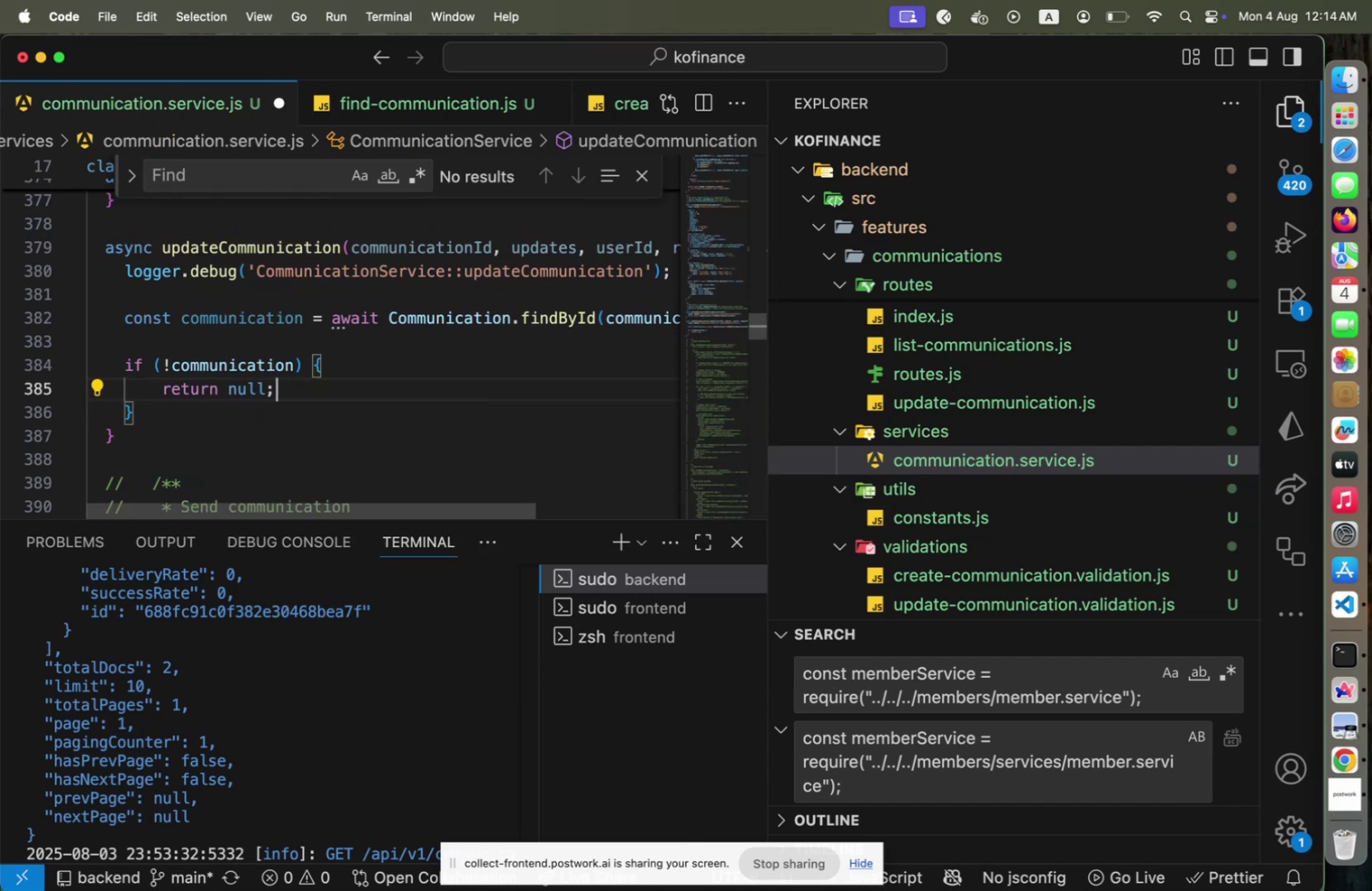 
key(ArrowUp)
 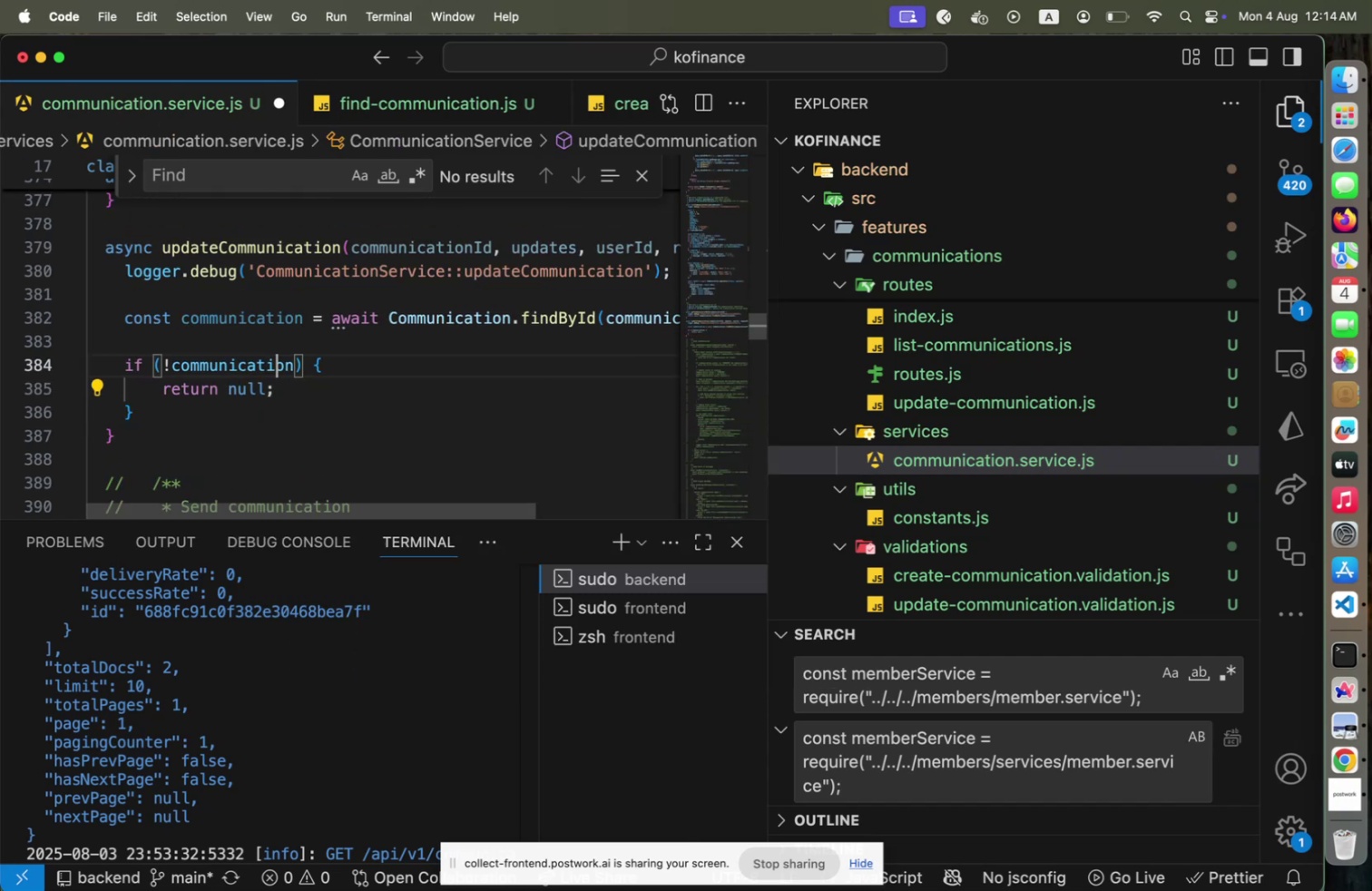 
key(ArrowDown)
 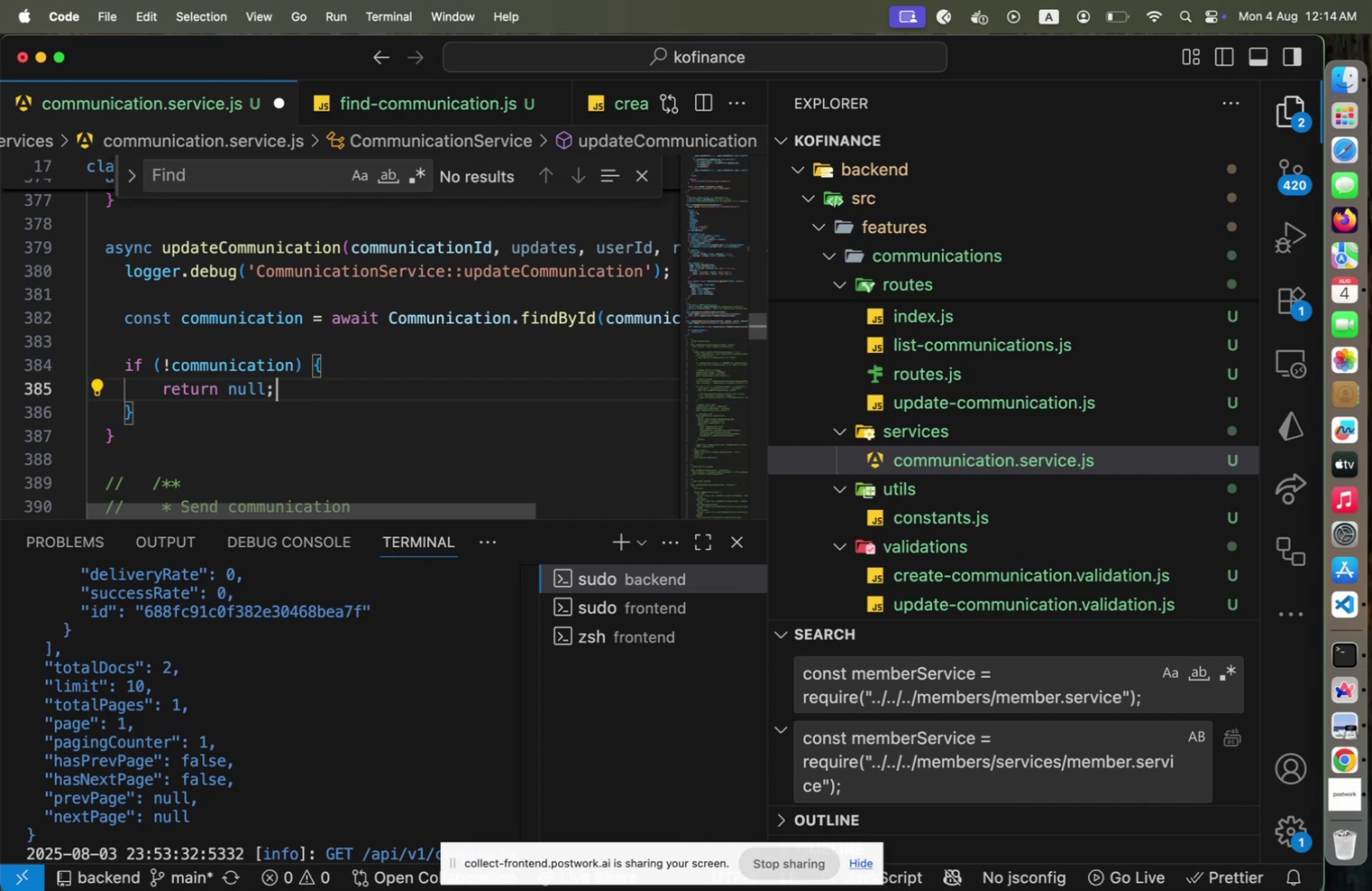 
key(ArrowLeft)
 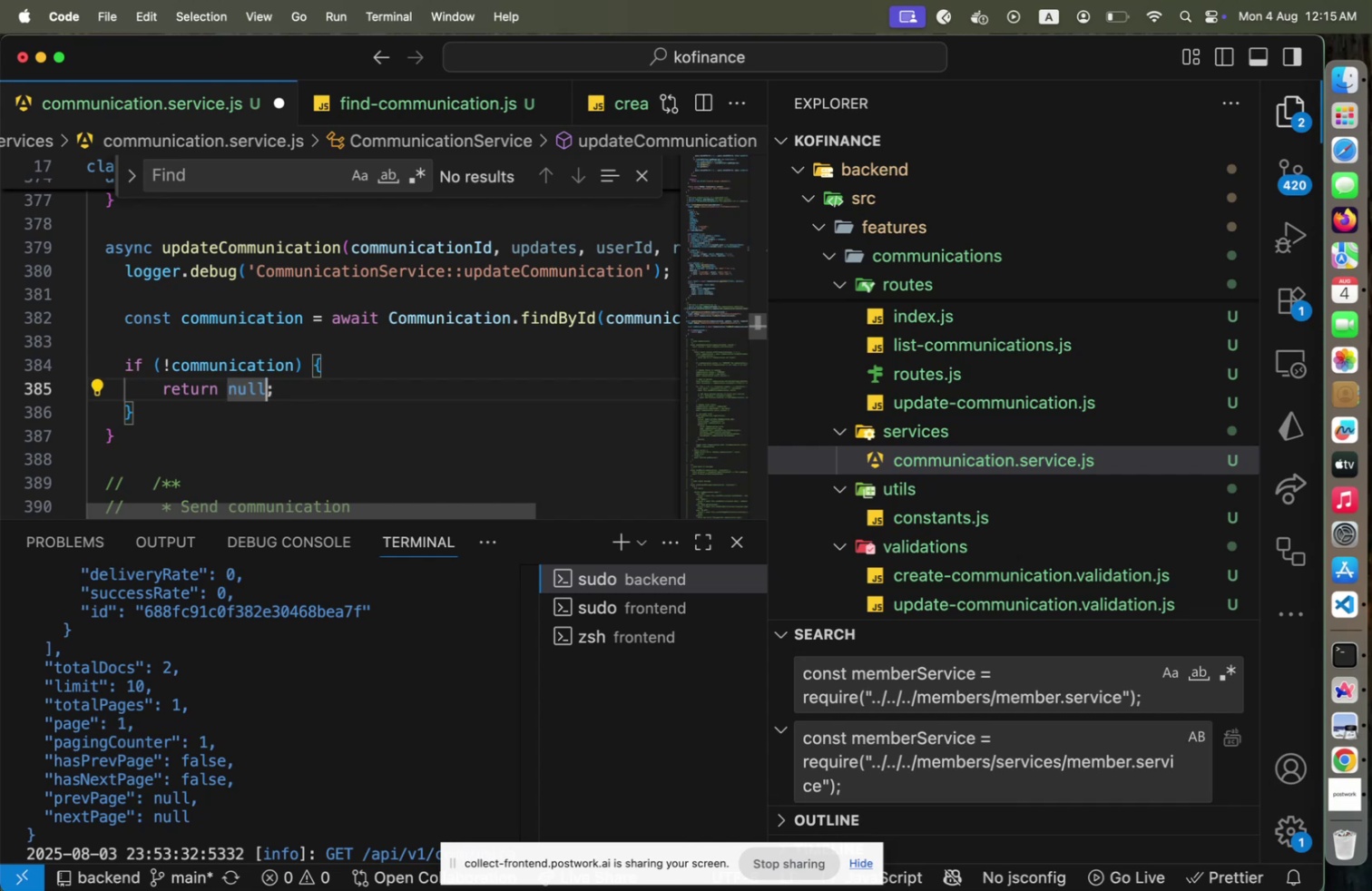 
key(Backspace)
 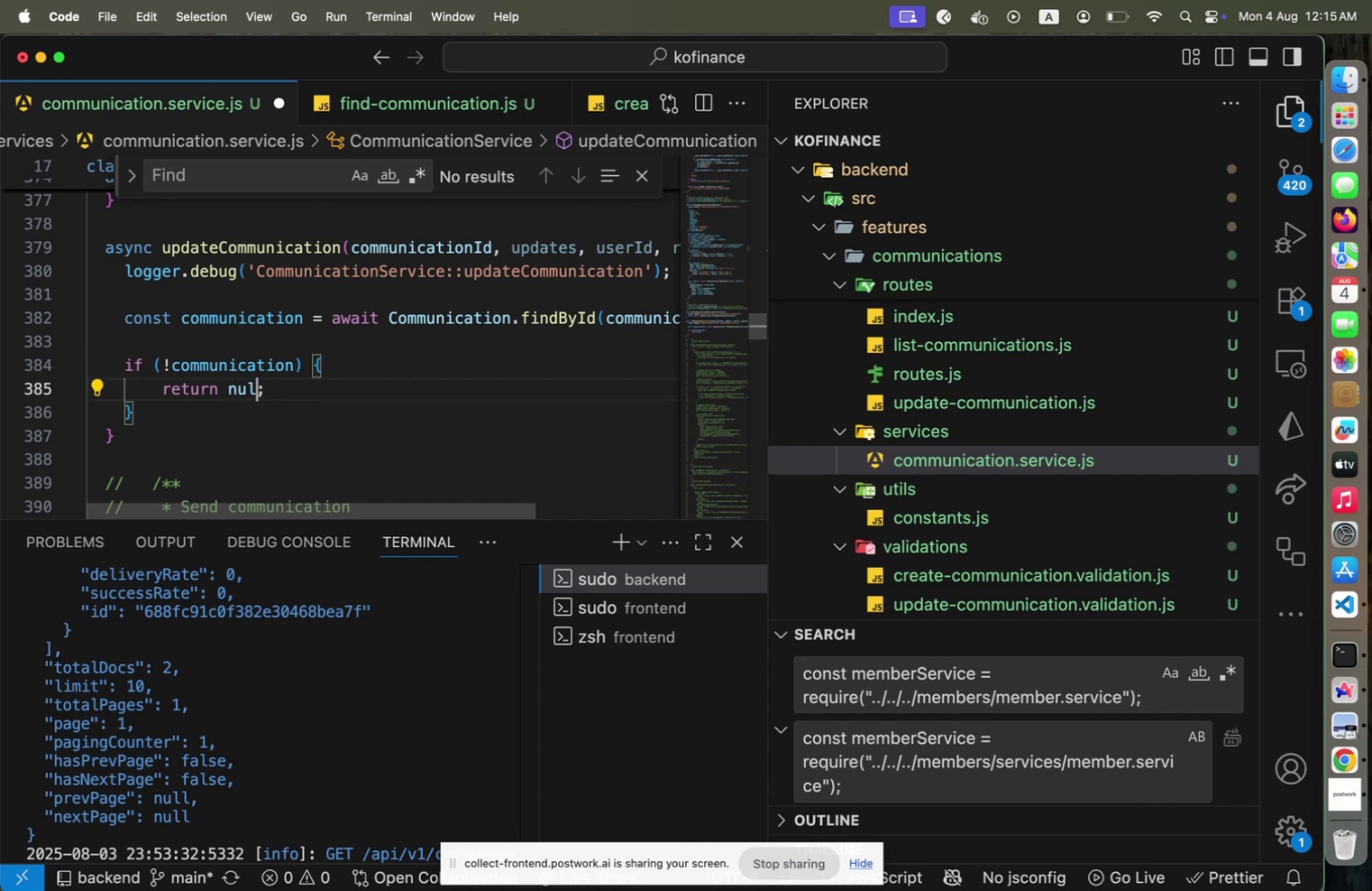 
key(Backspace)
 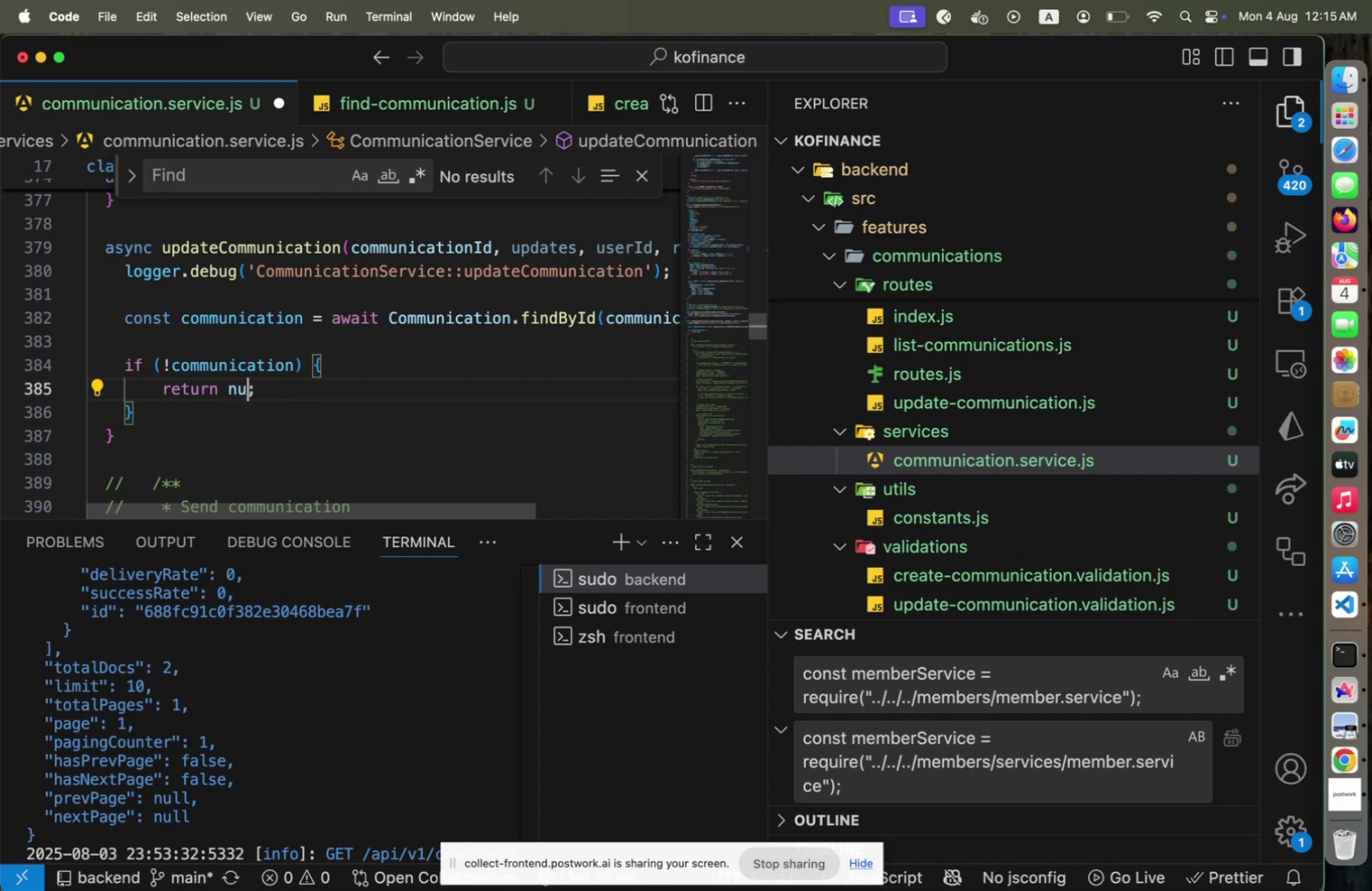 
key(Backspace)
 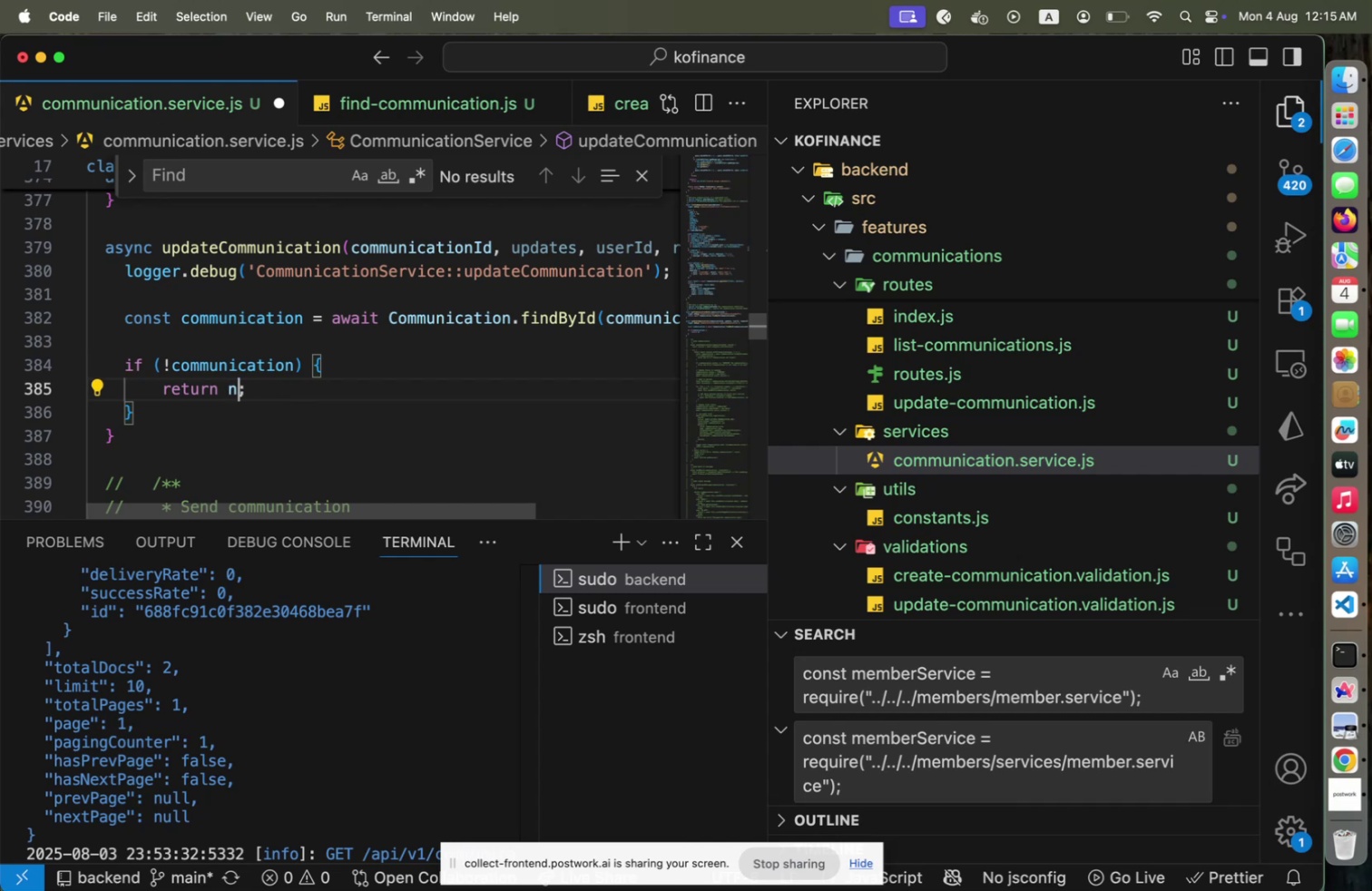 
key(Backspace)
 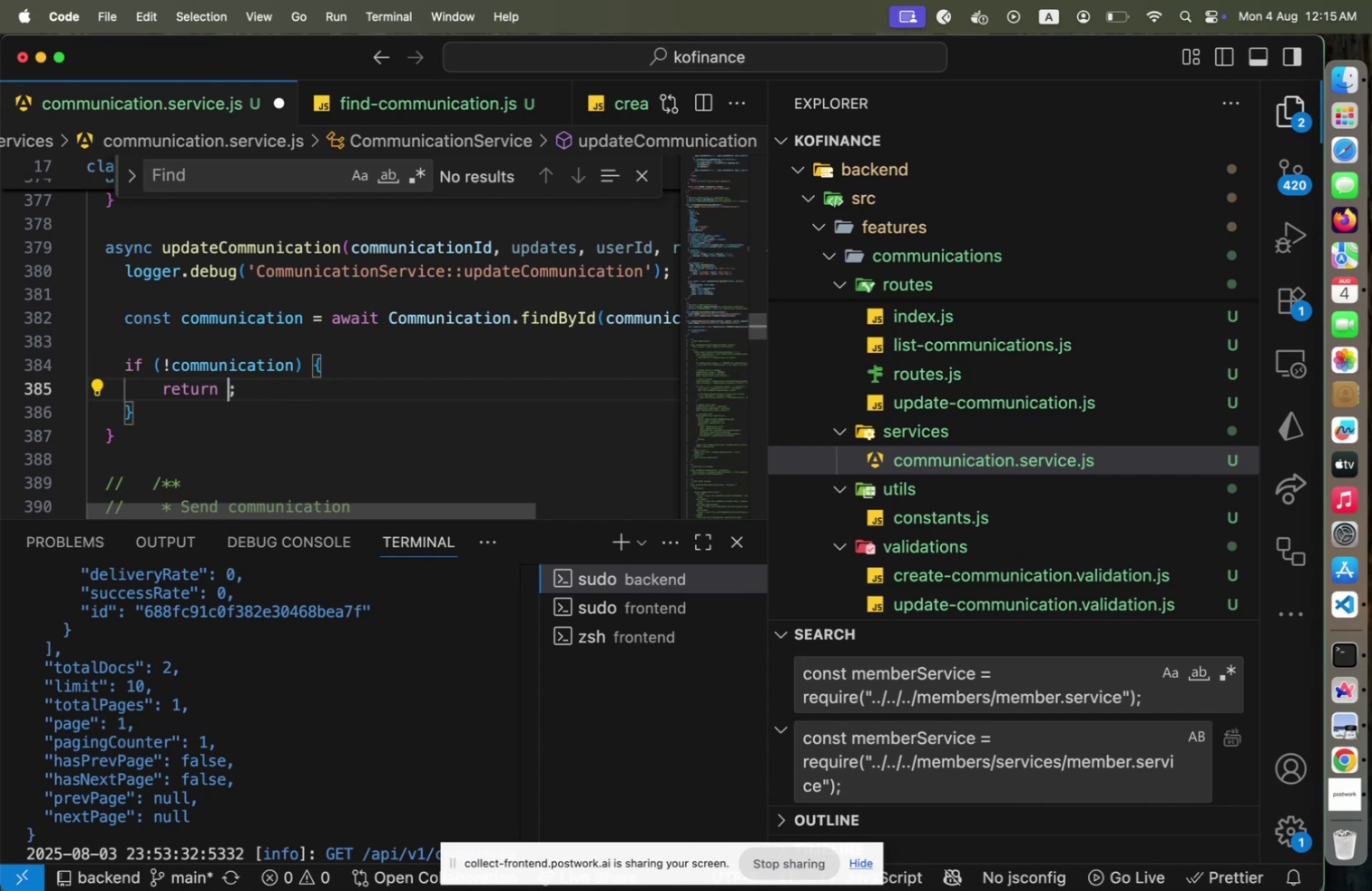 
key(Backspace)
 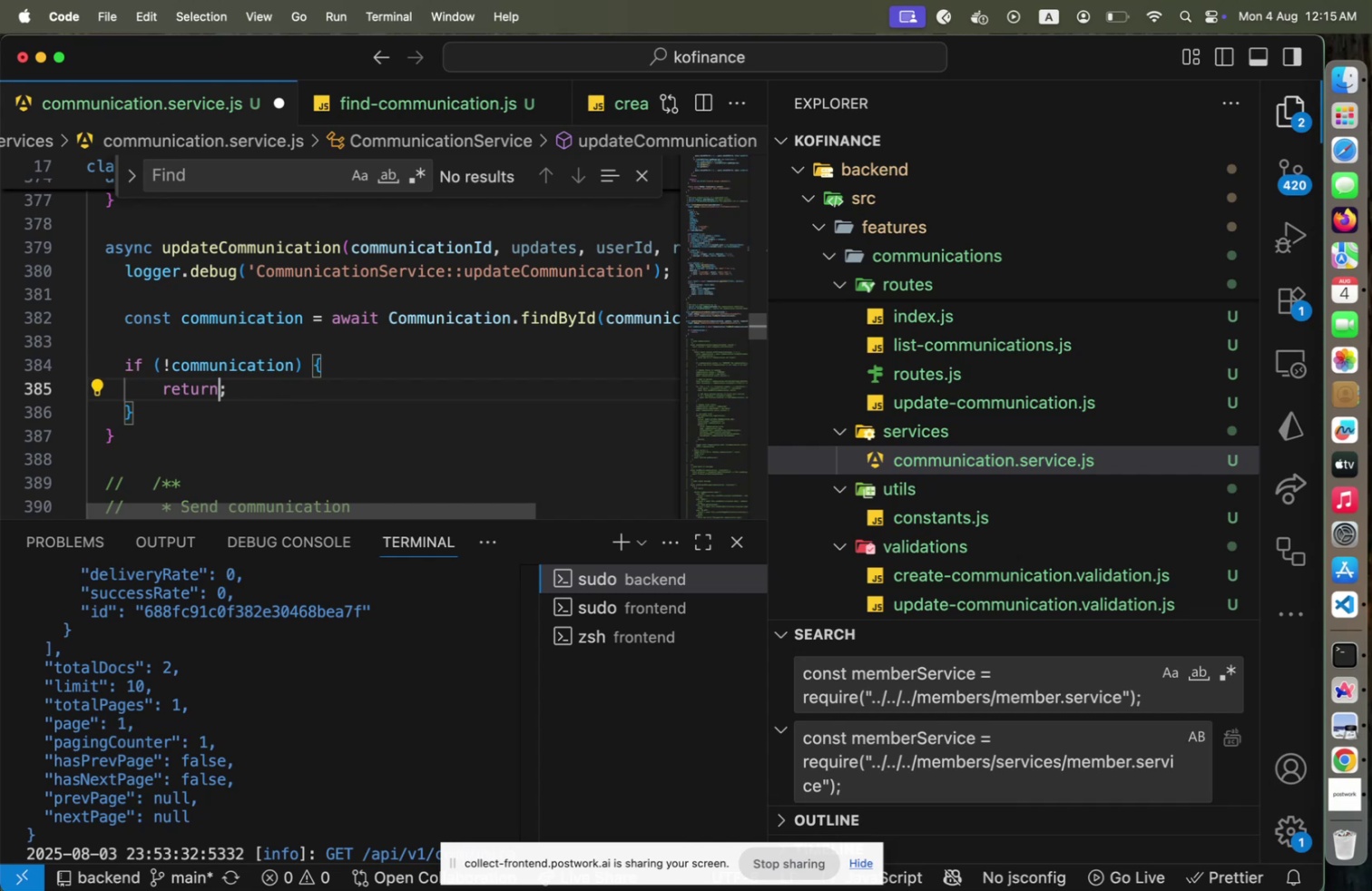 
key(ArrowDown)
 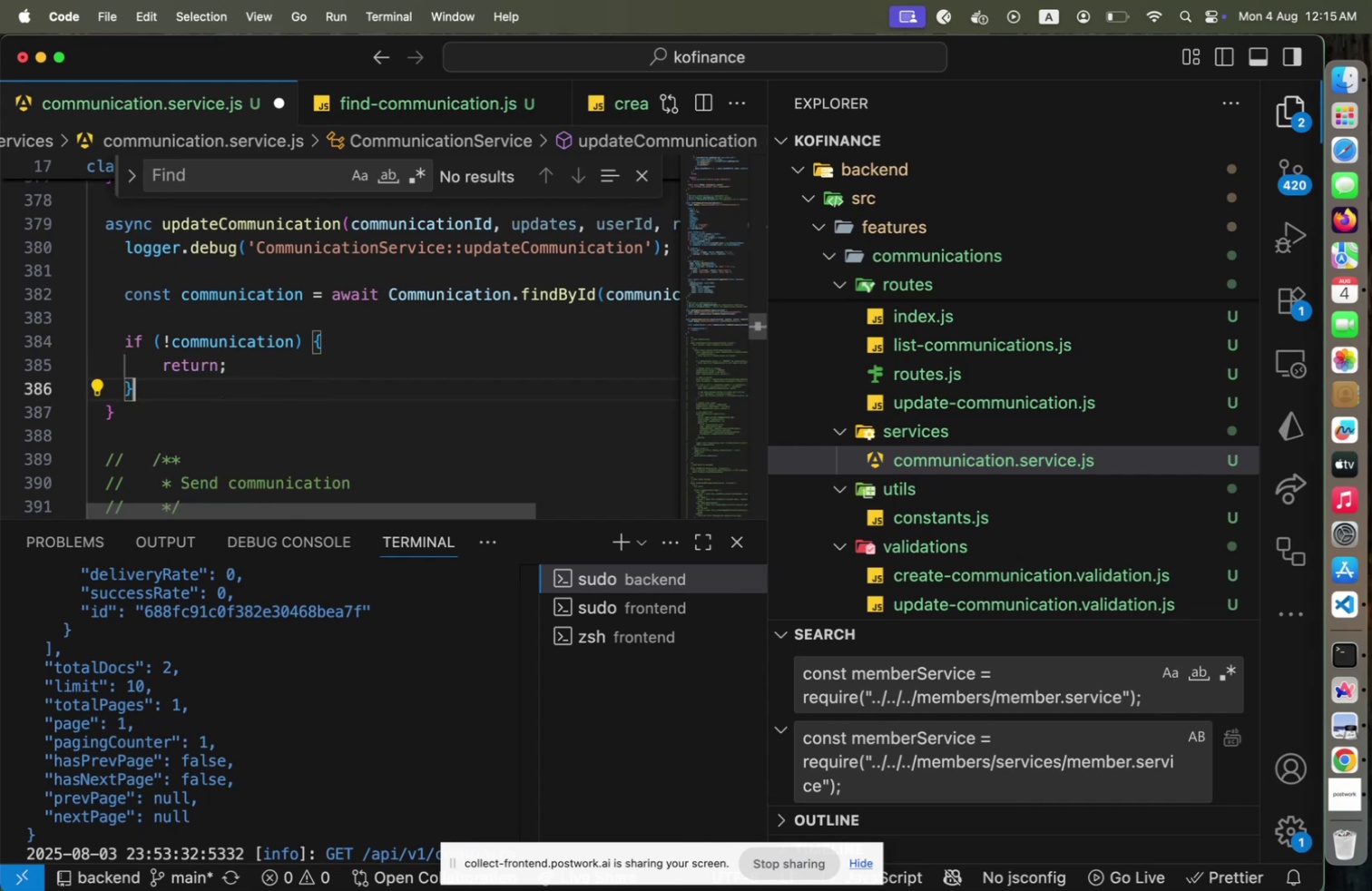 
key(ArrowUp)
 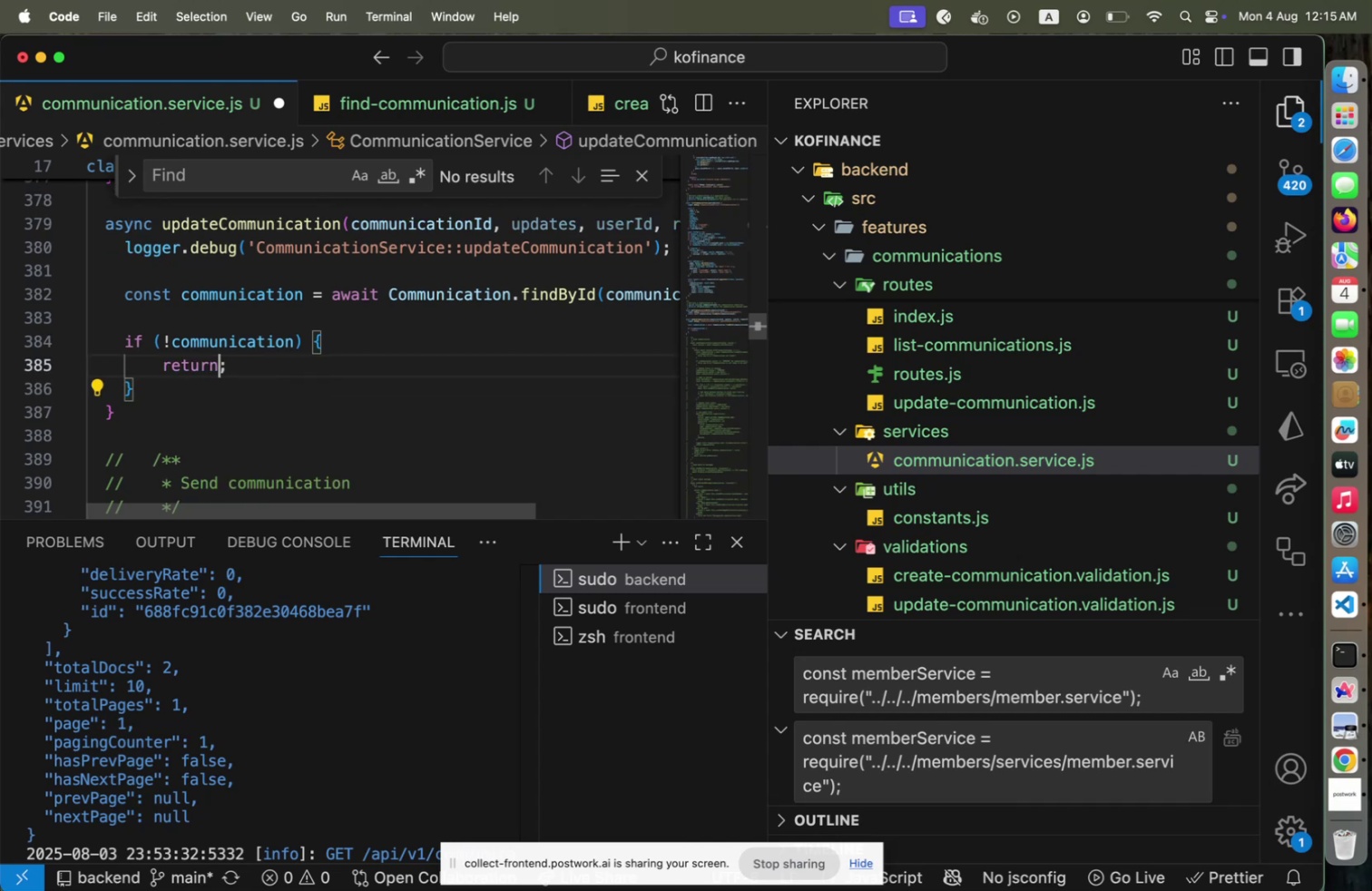 
key(ArrowUp)
 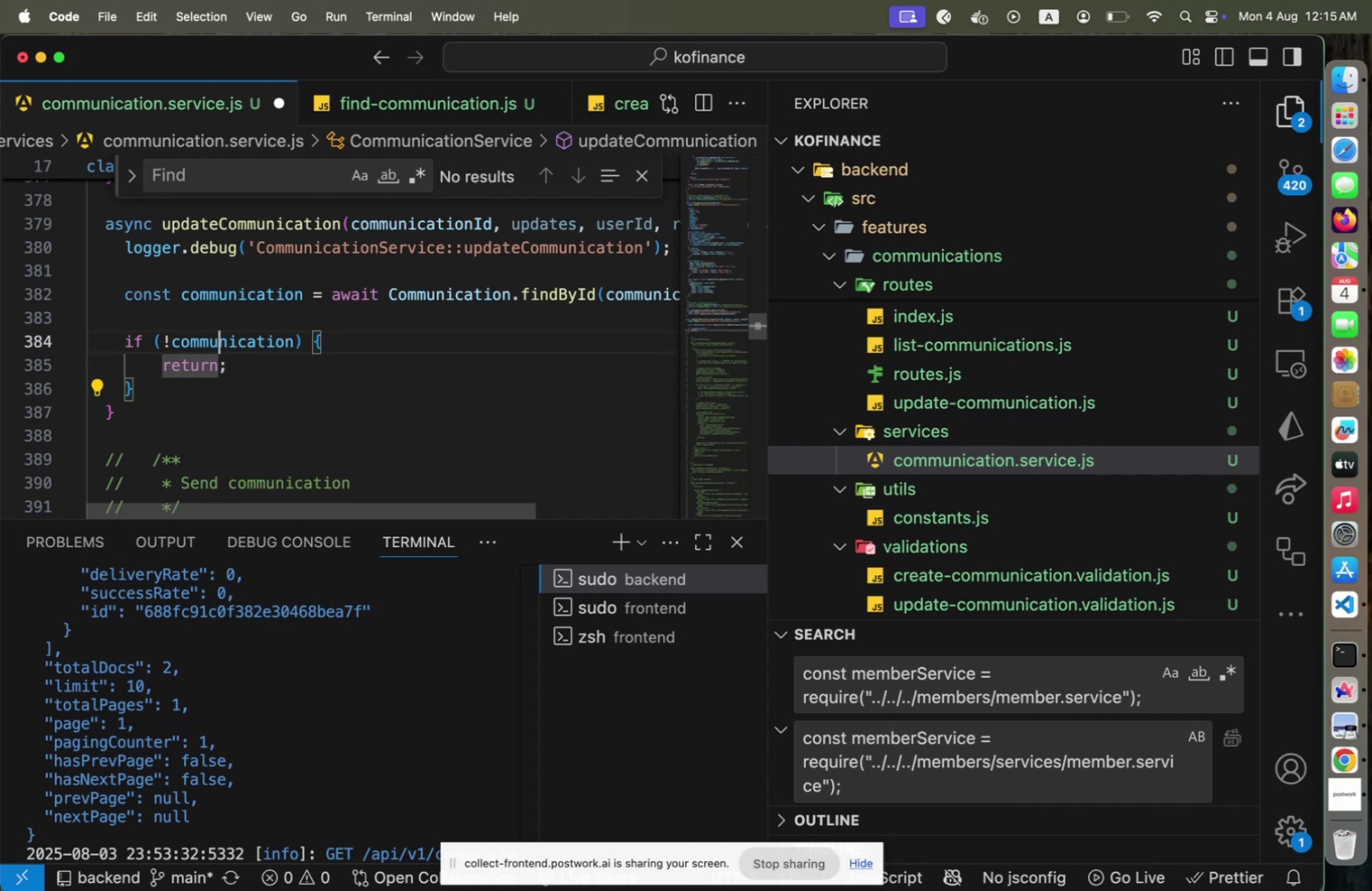 
key(ArrowUp)
 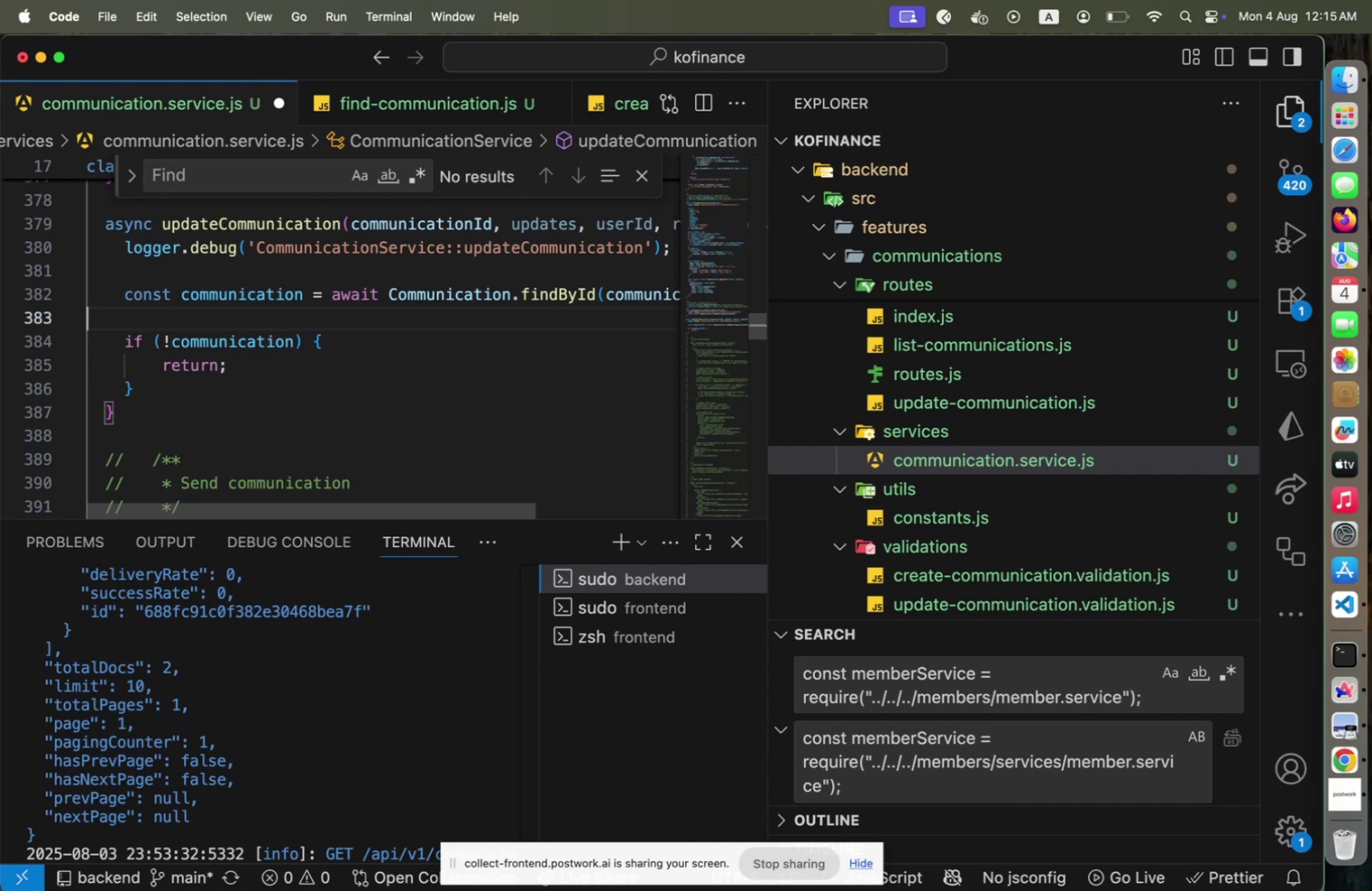 
key(Backspace)
 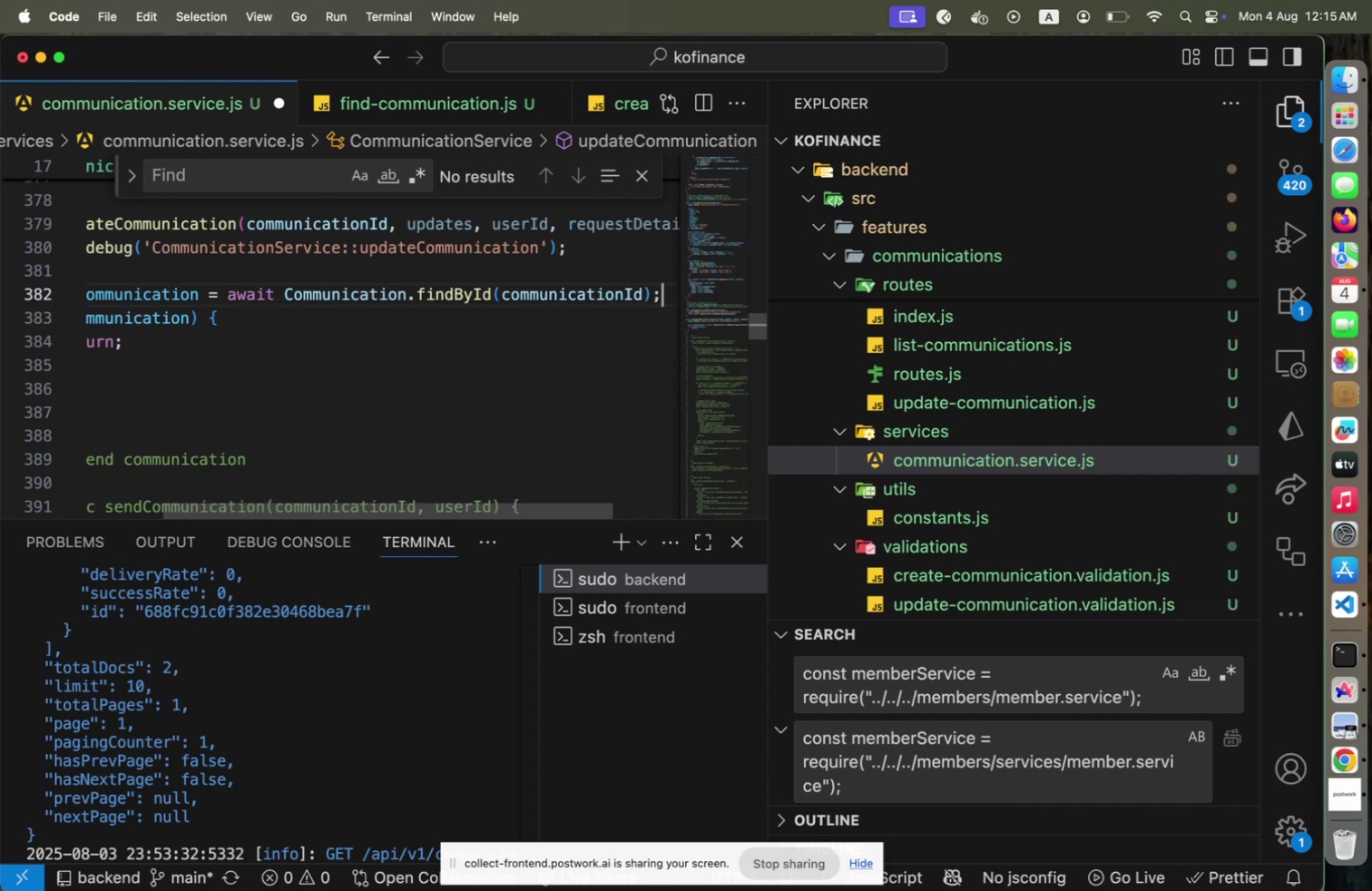 
key(ArrowDown)
 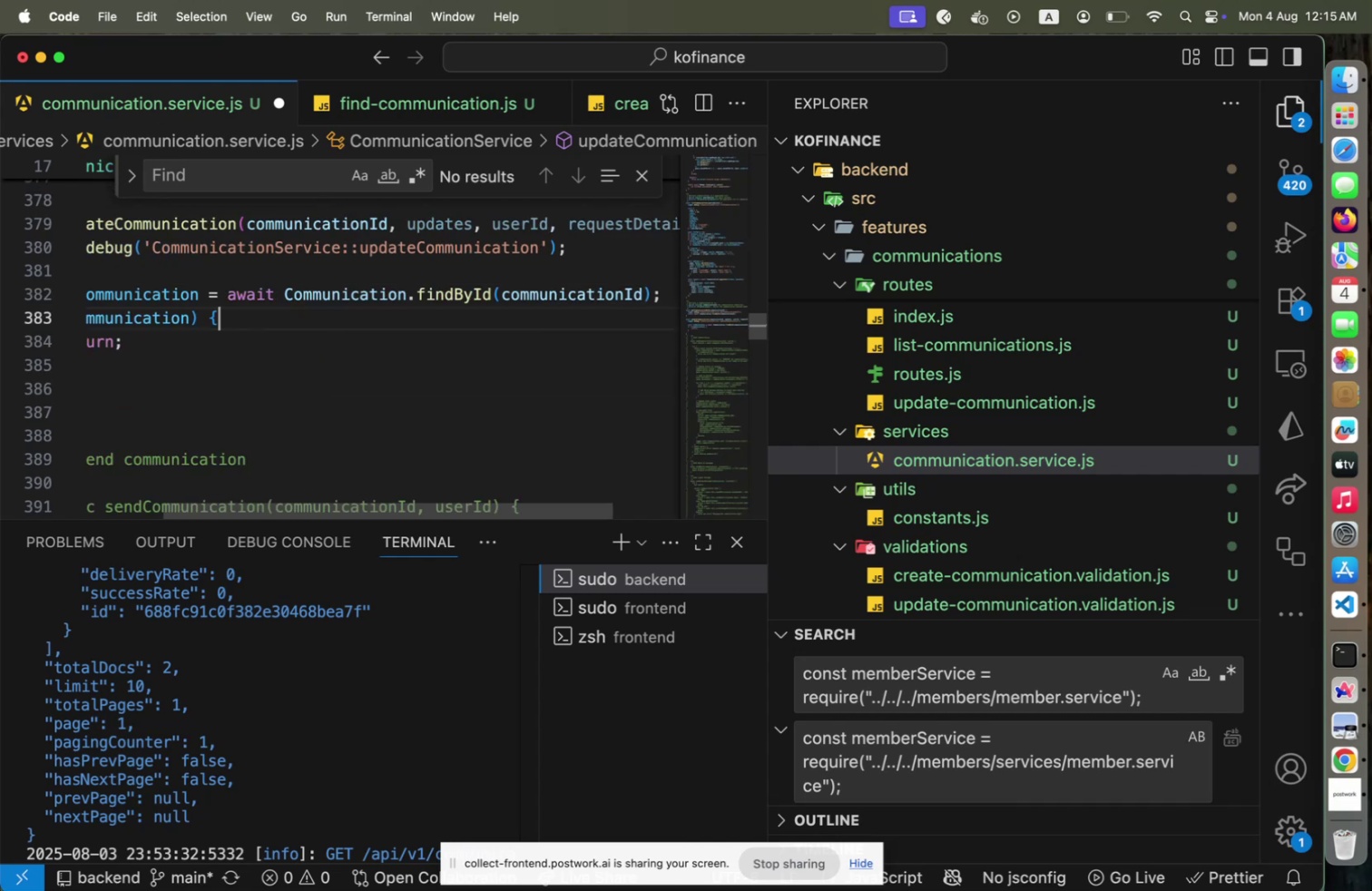 
key(ArrowDown)
 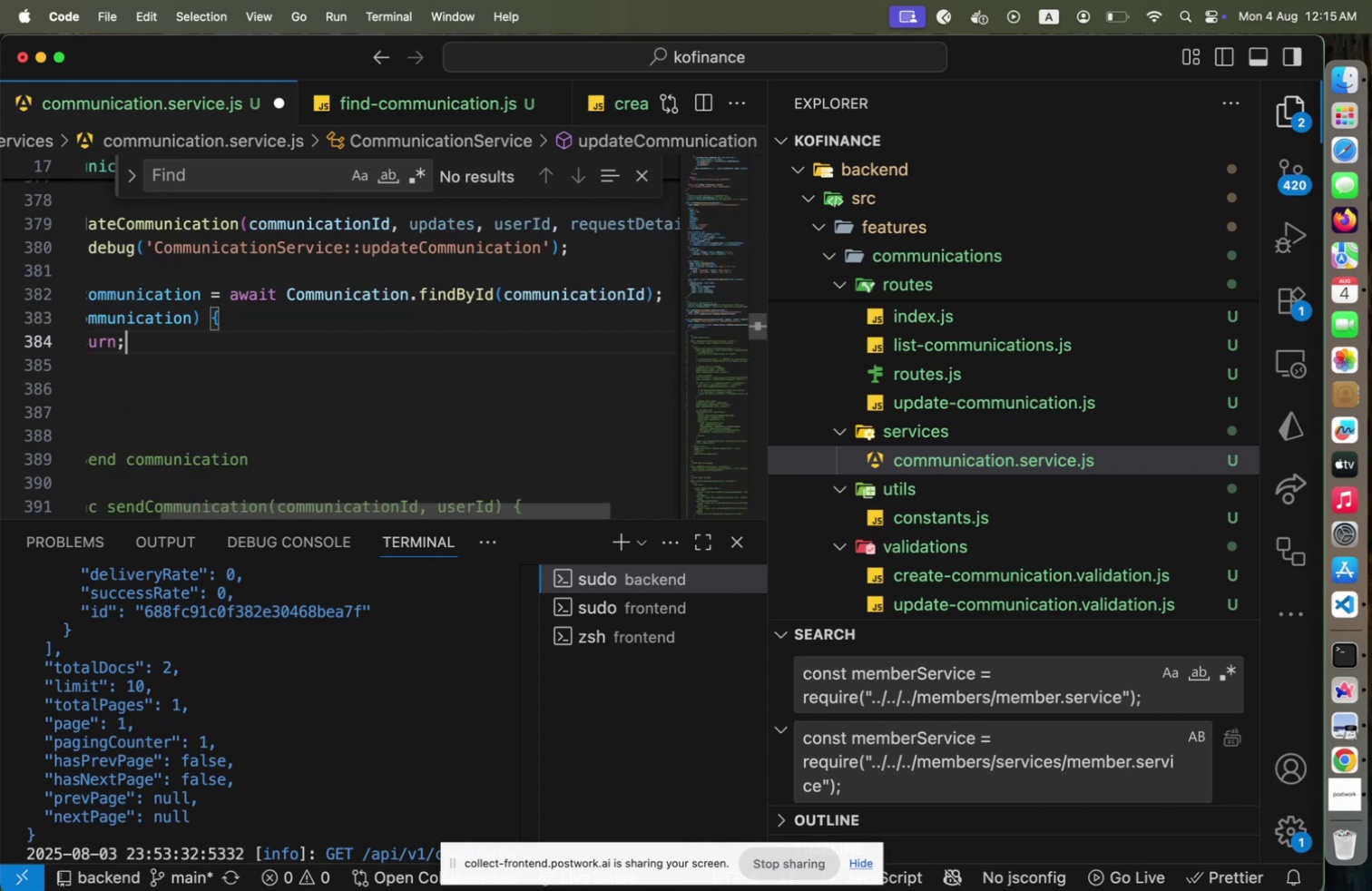 
key(ArrowDown)
 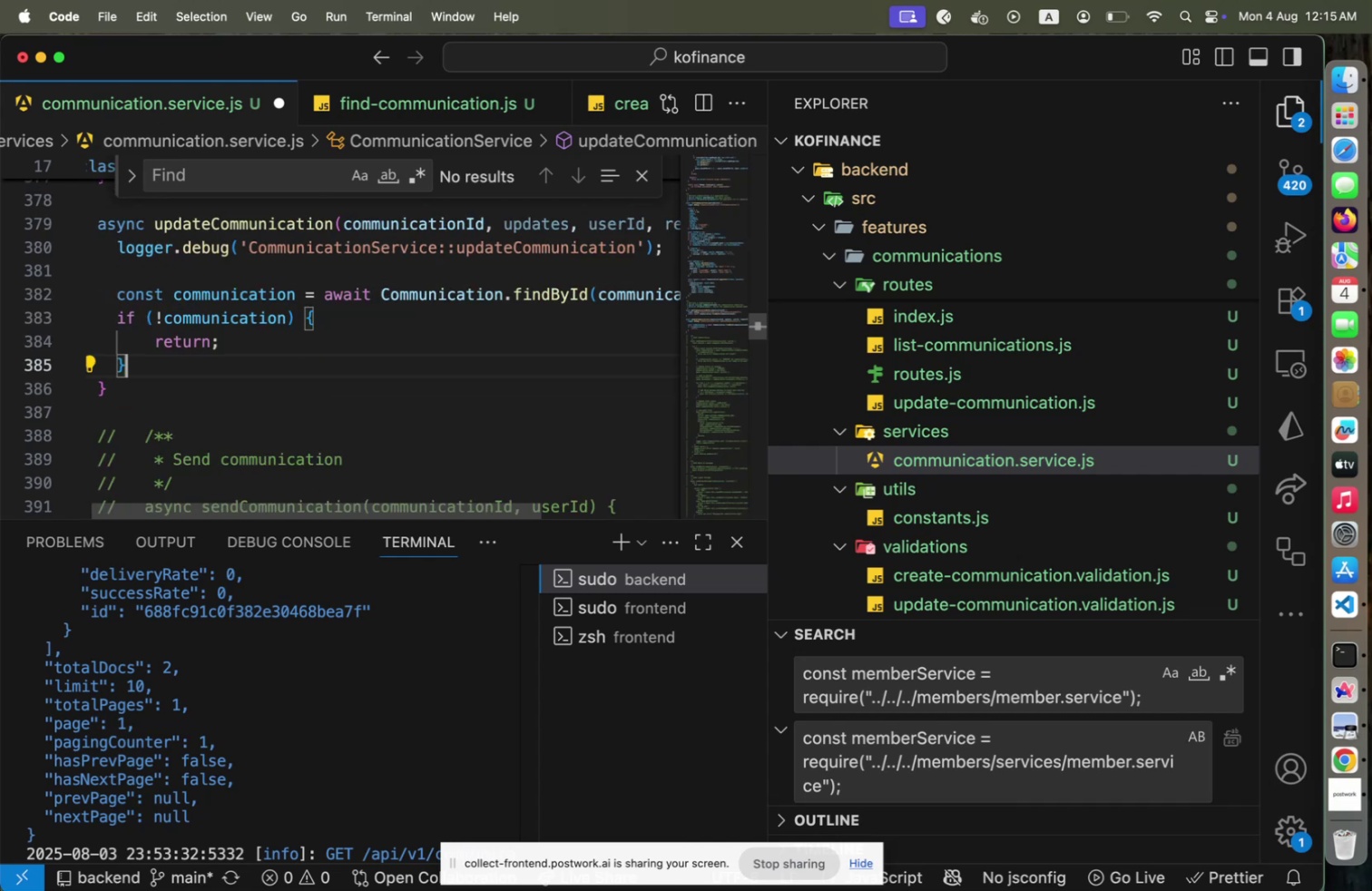 
key(Enter)
 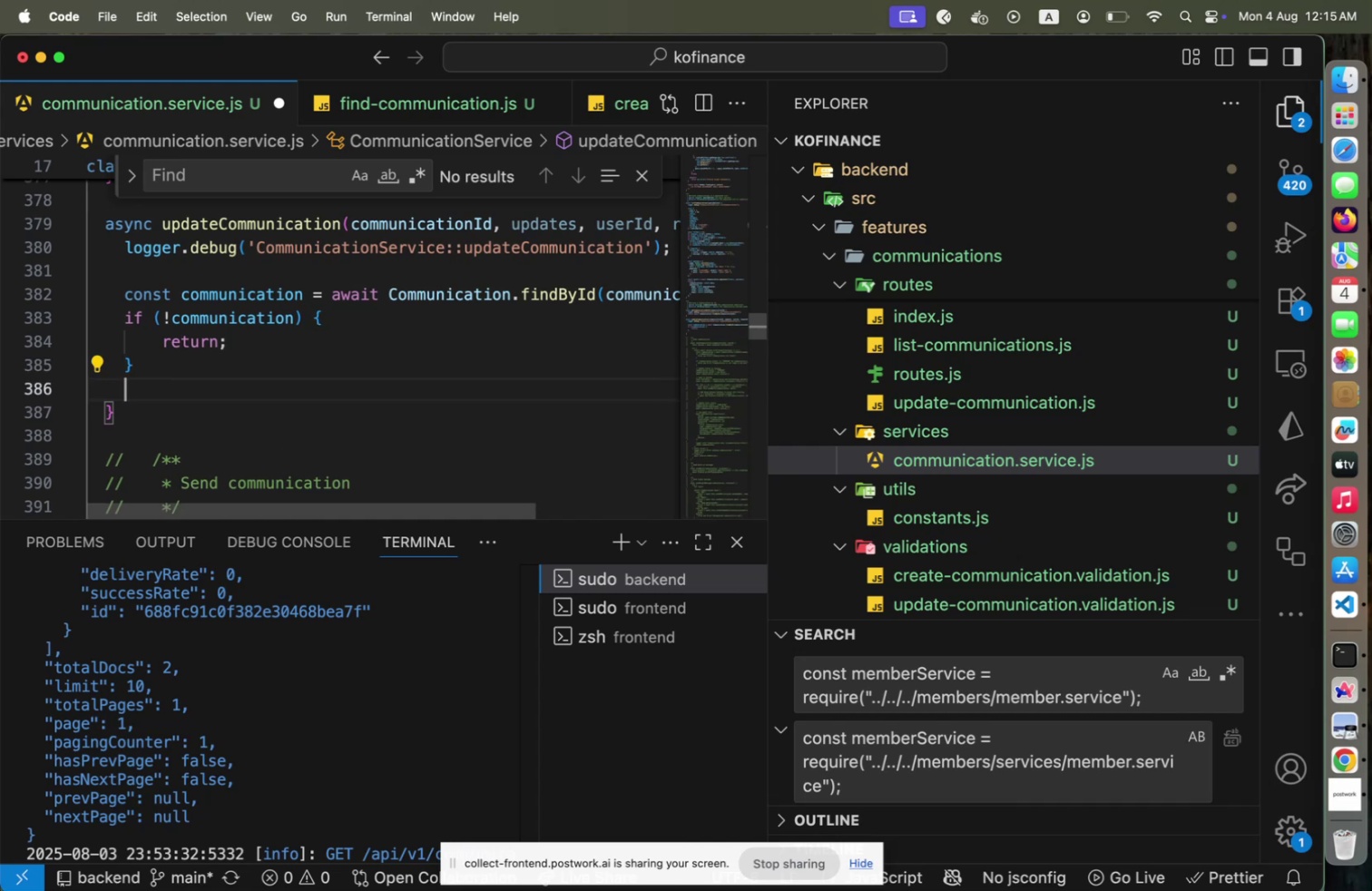 
key(Enter)
 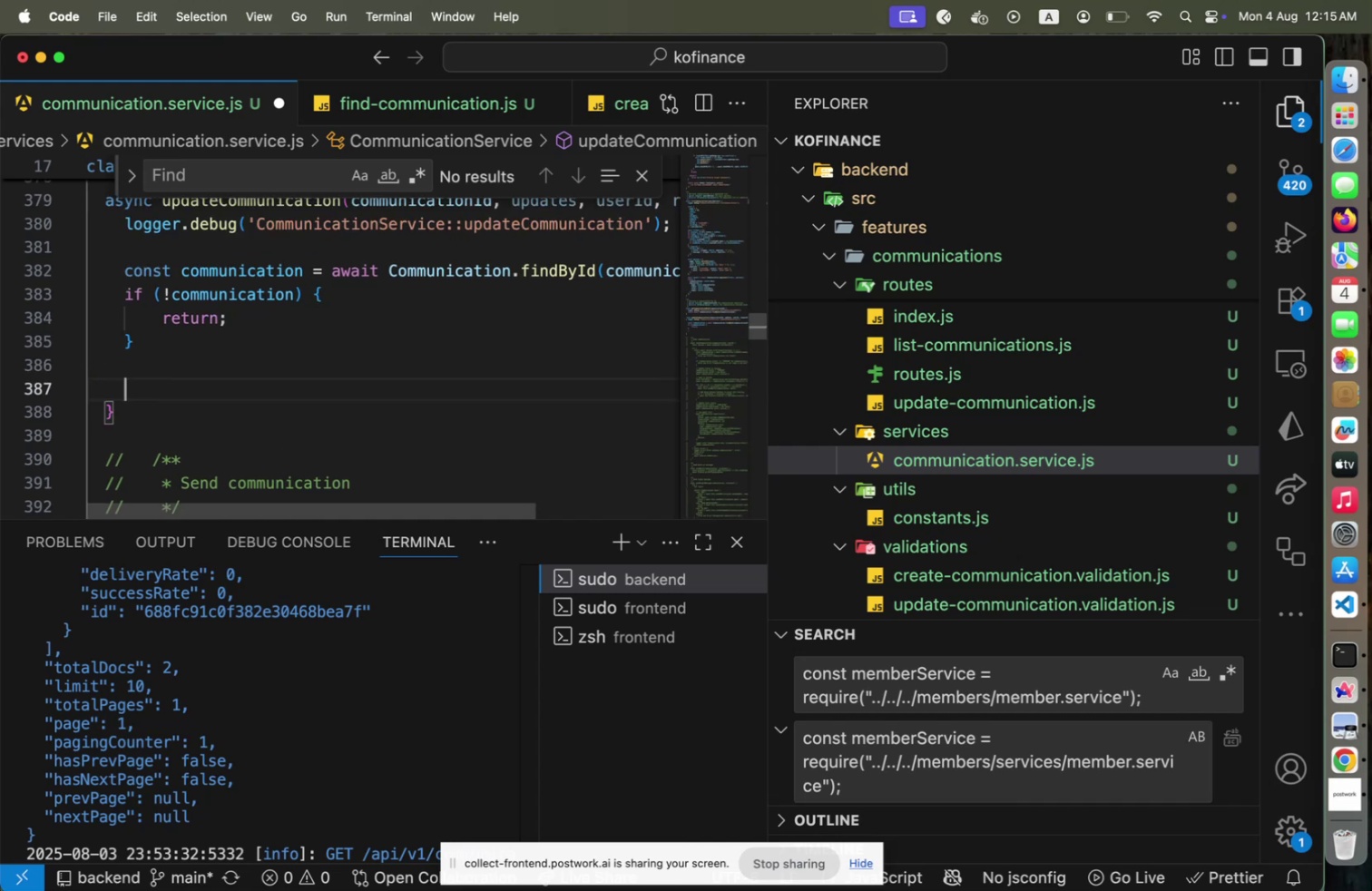 
type(co)
key(Backspace)
key(Backspace)
type(Object.as)
 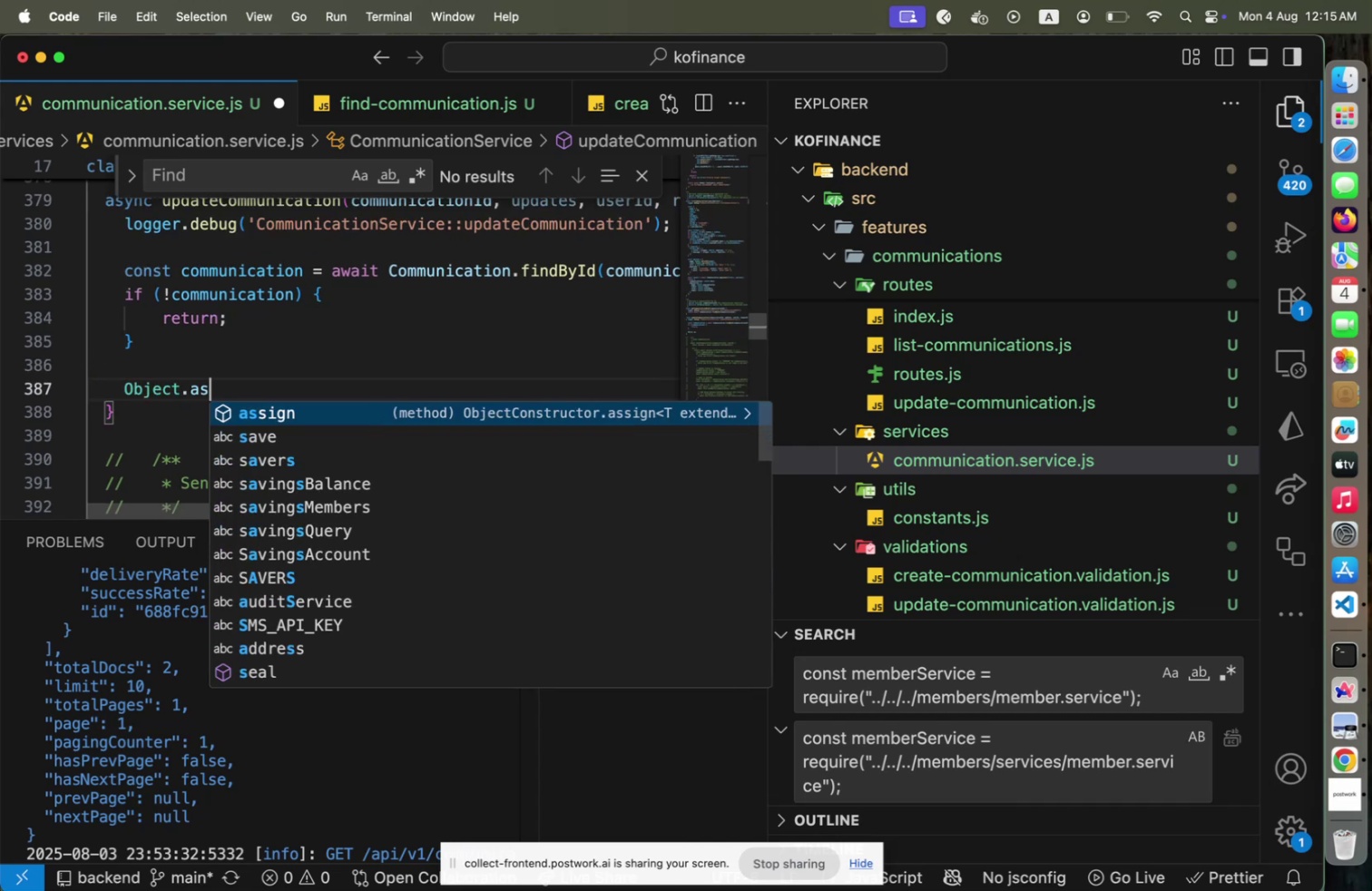 
 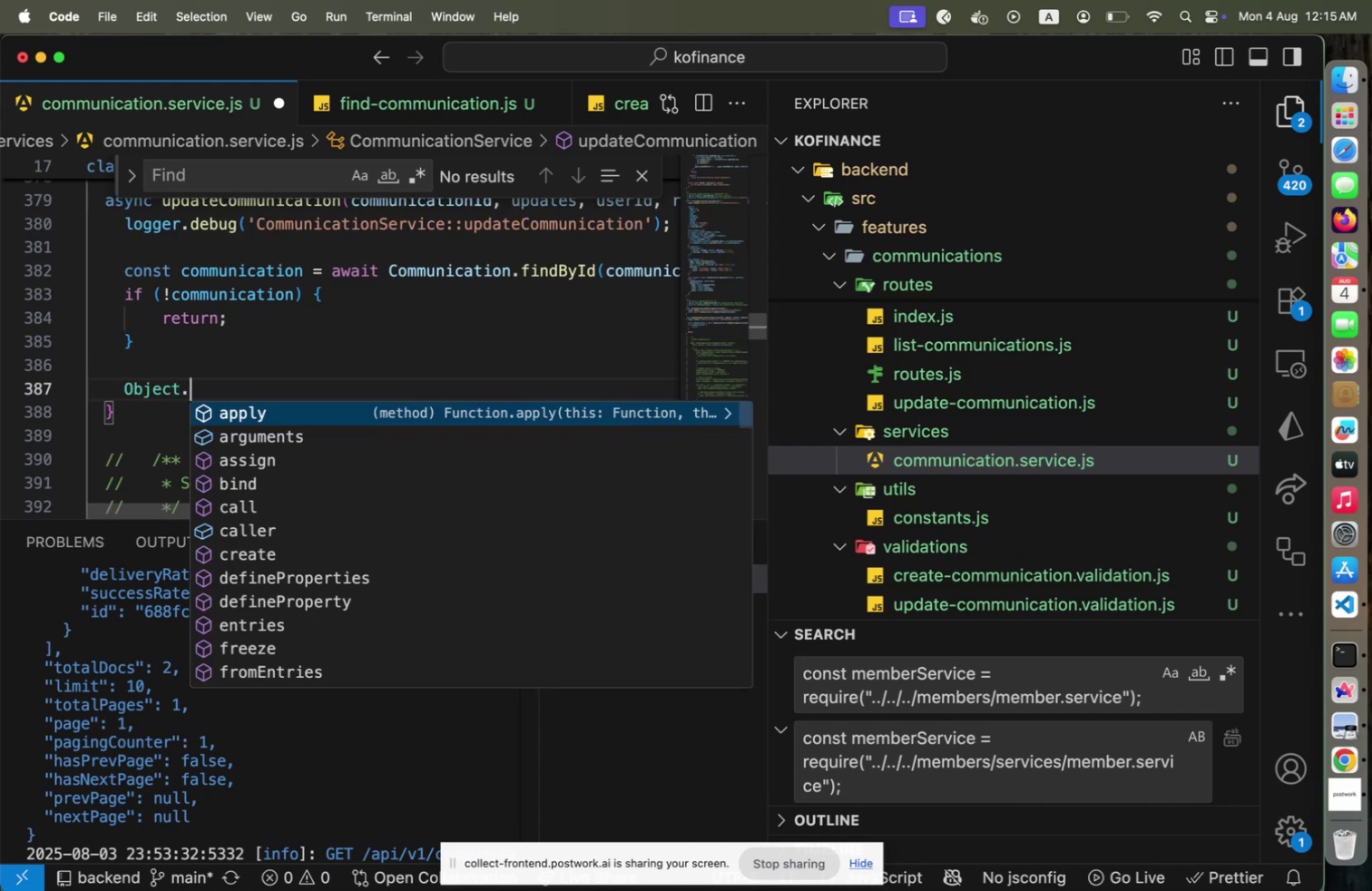 
key(Enter)
 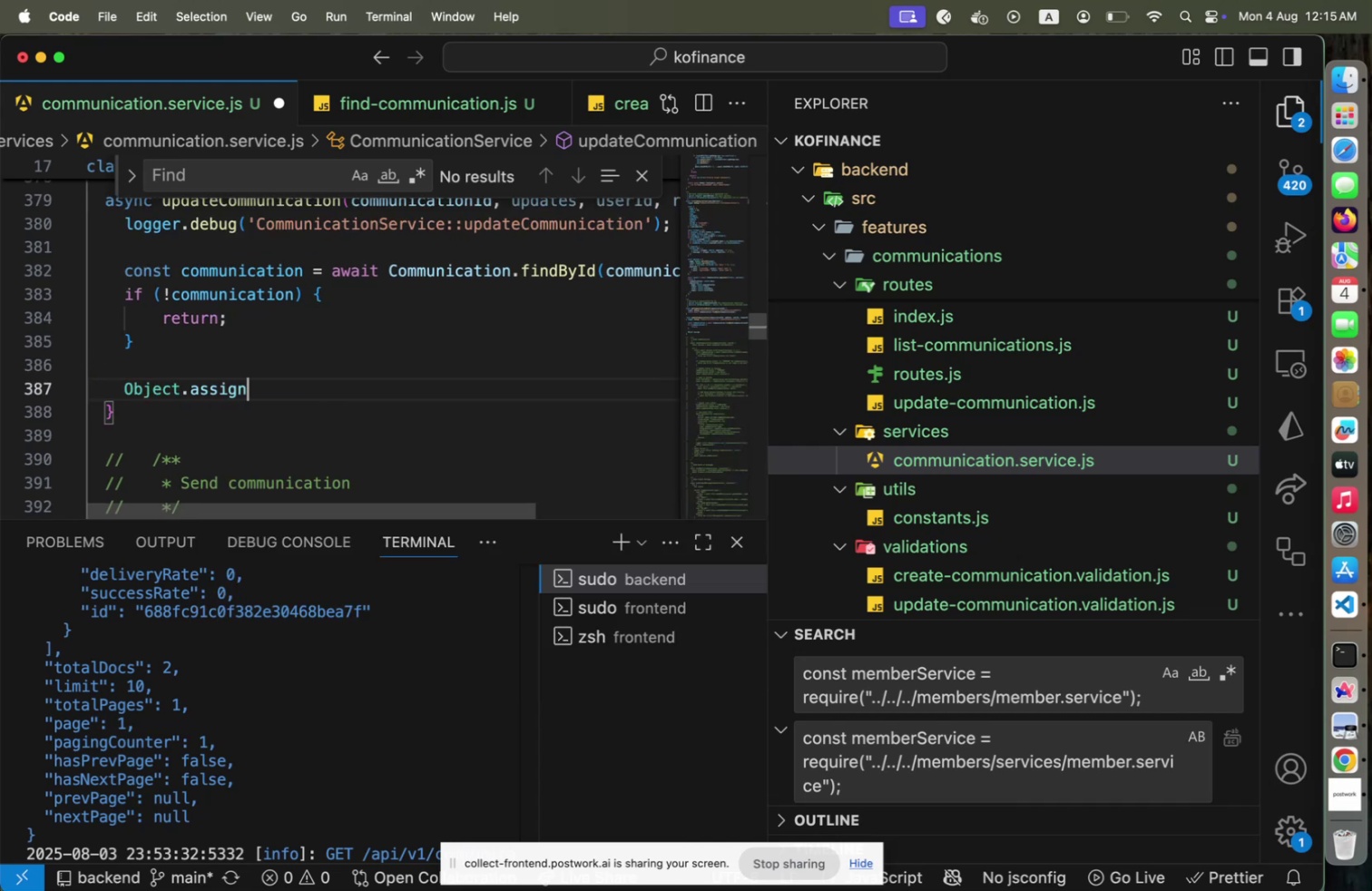 
type((communication, uda)
key(Backspace)
key(Backspace)
type(pdates, { updatedBy)
key(Backspace)
key(Backspace)
key(Backspace)
type(d)
key(Backspace)
key(Backspace)
type(edBy: userId )
 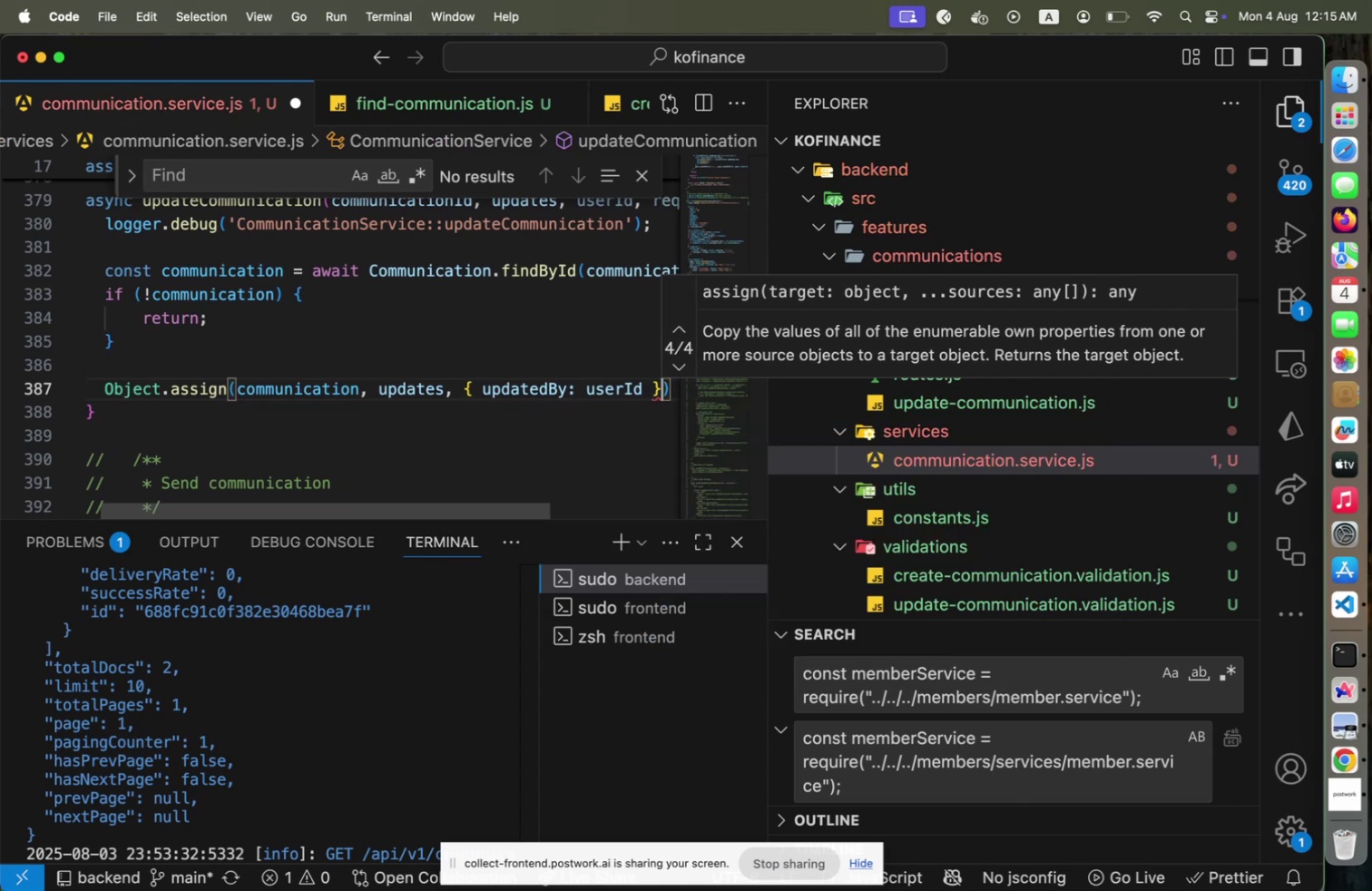 
 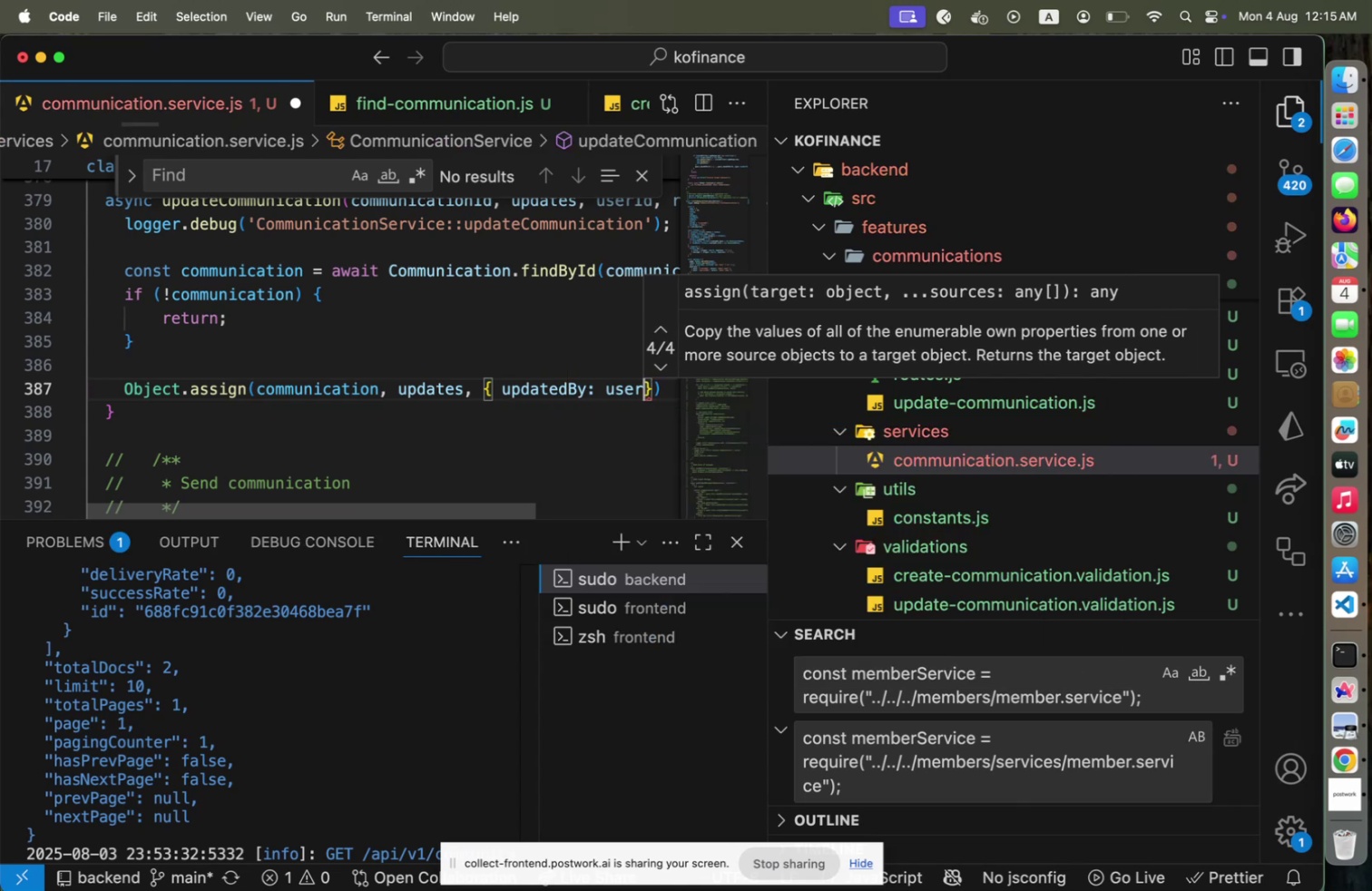 
key(ArrowRight)
 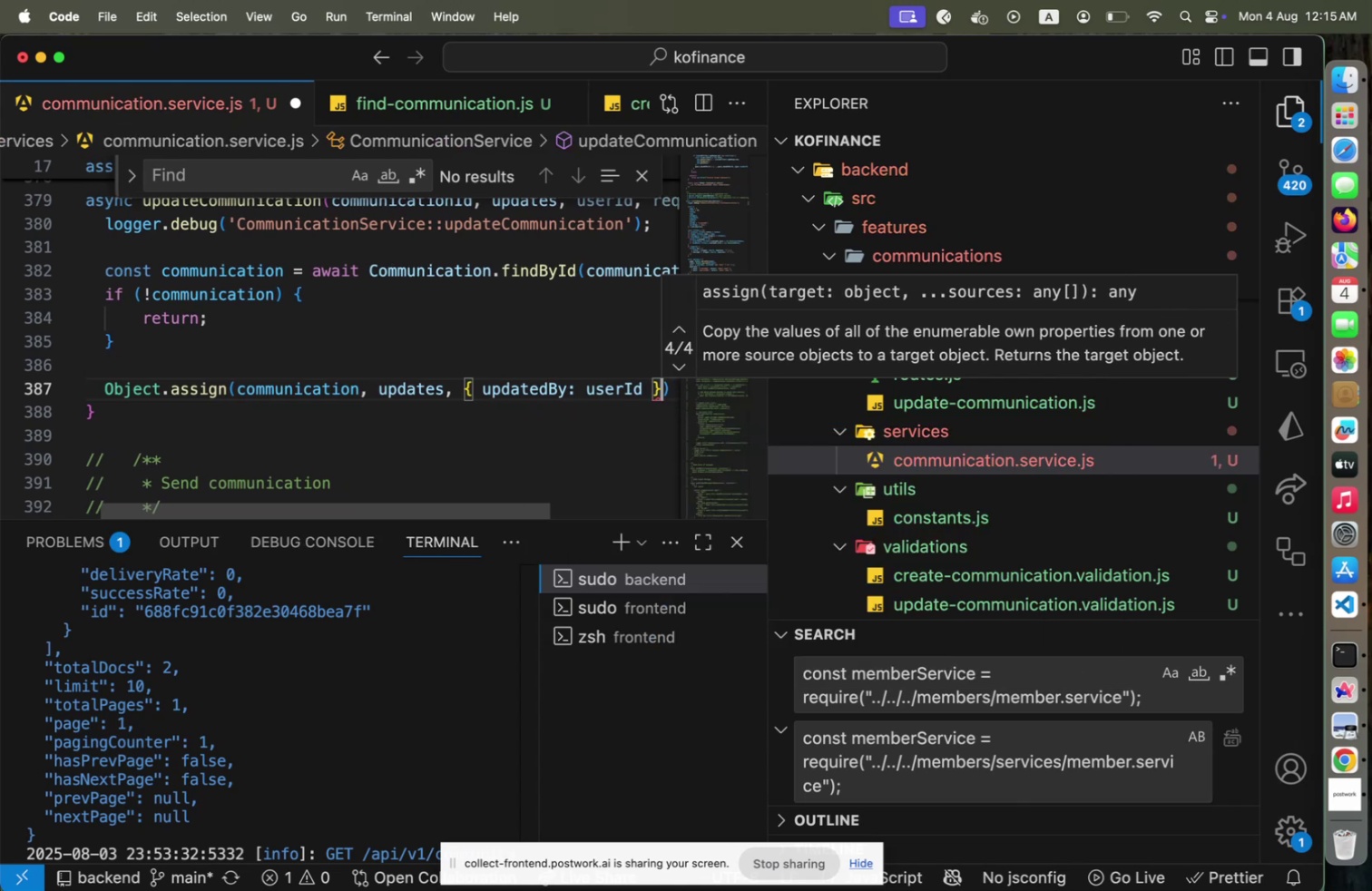 
key(ArrowRight)
 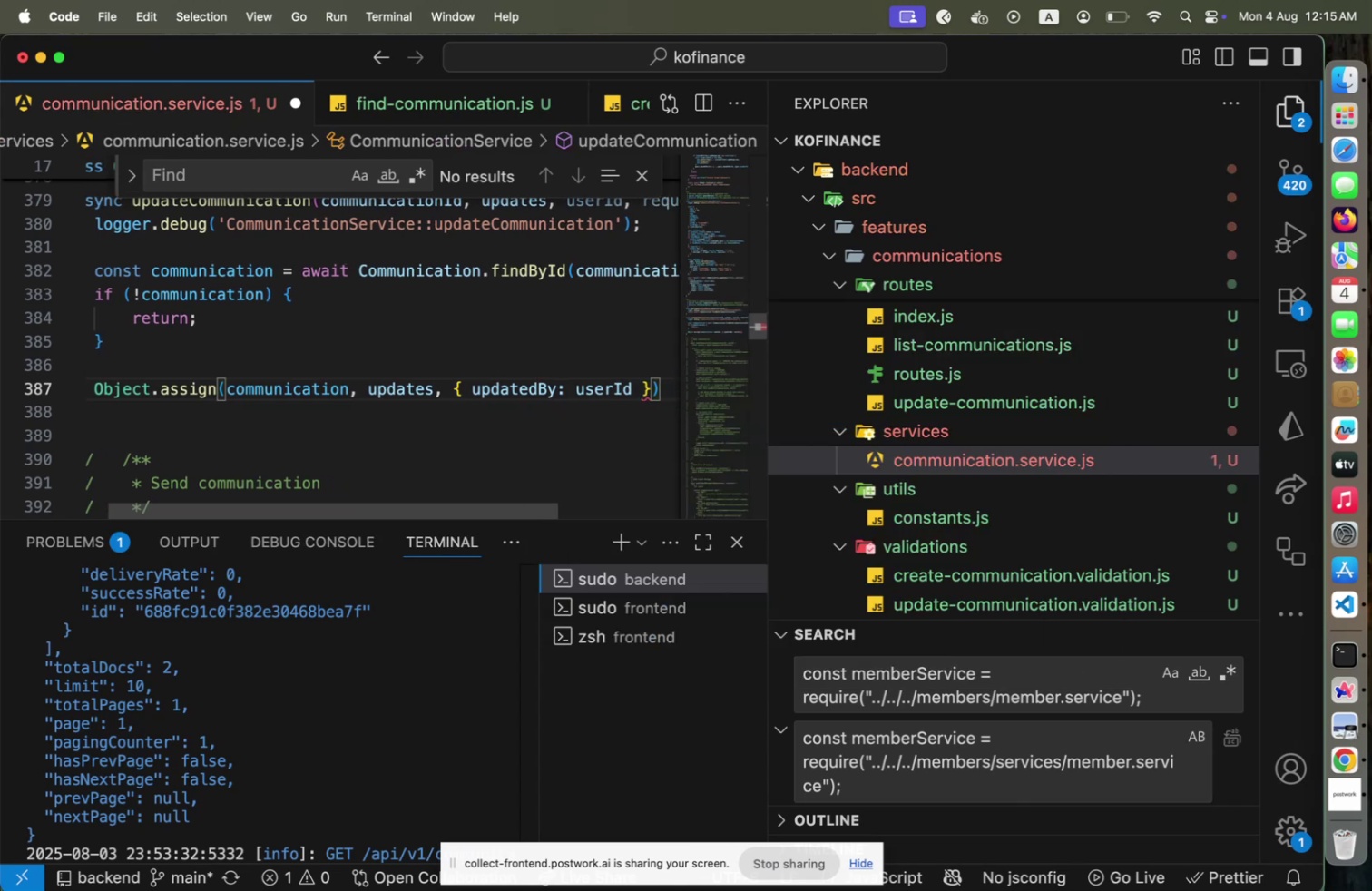 
key(ArrowLeft)
 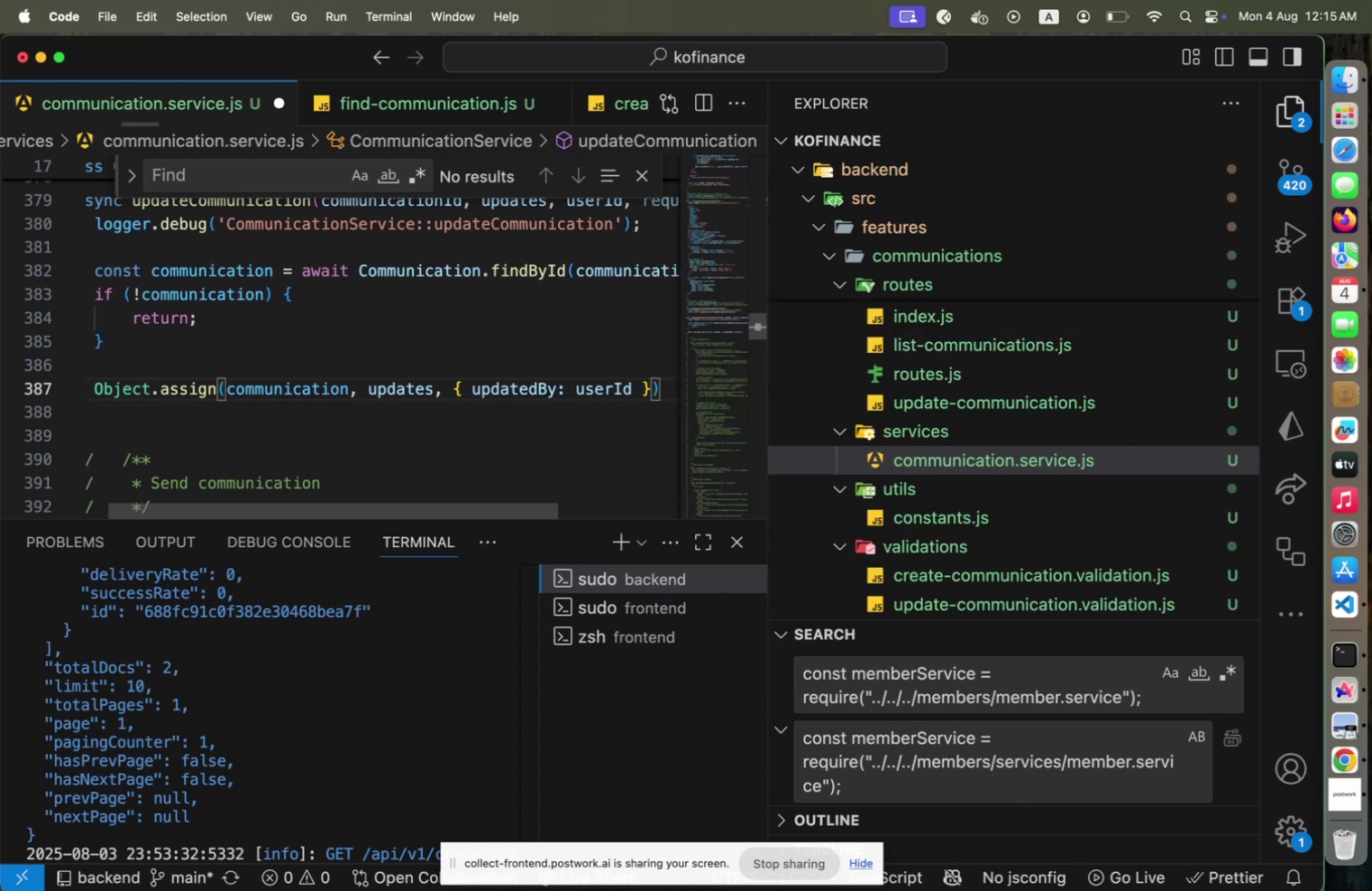 
key(ArrowRight)
 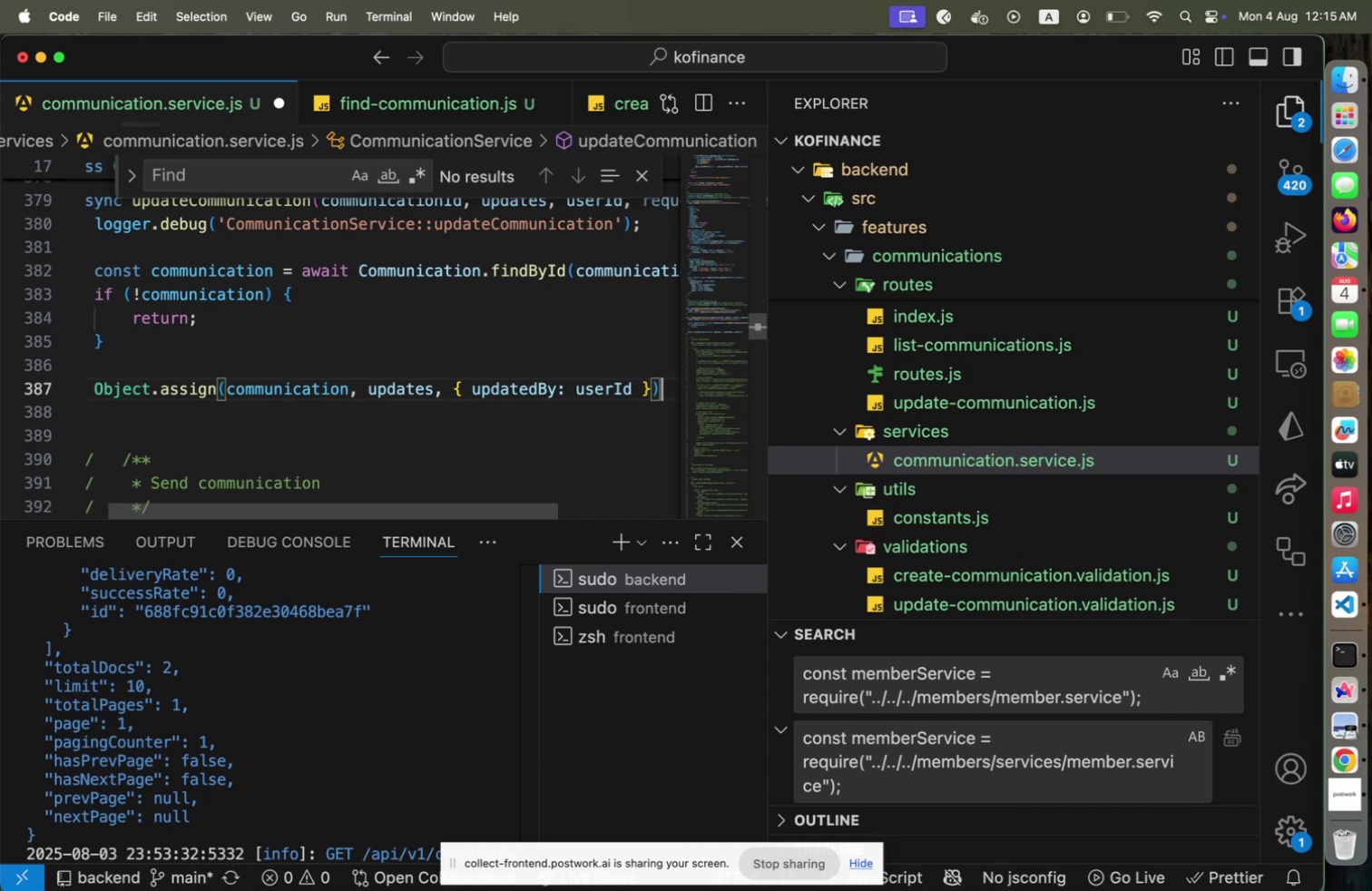 
key(Semicolon)
 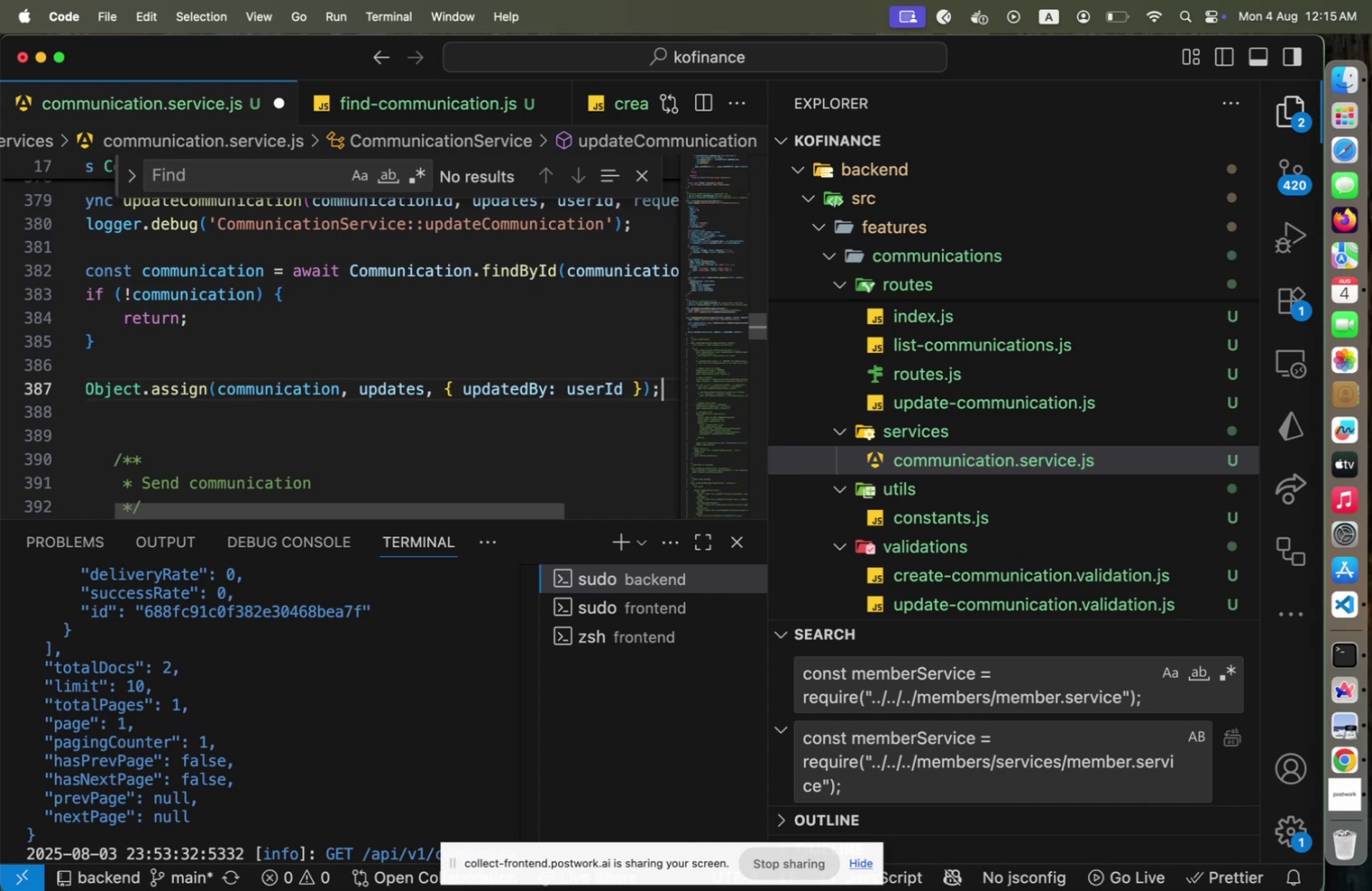 
key(Enter)
 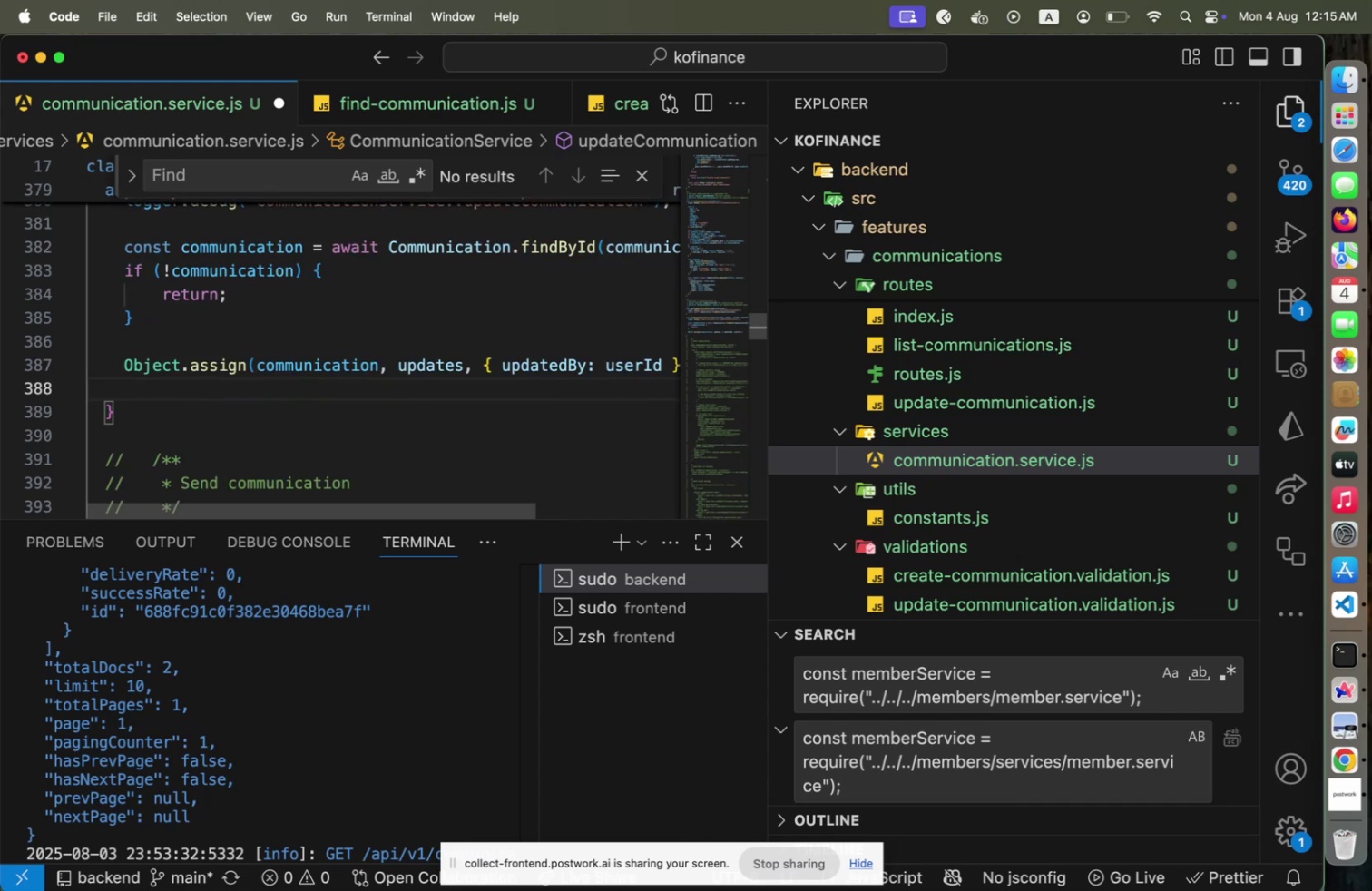 
type(a)
key(Backspace)
type(commiun)
key(Backspace)
key(Backspace)
key(Backspace)
type(i)
key(Backspace)
type(unication.save();[Home]await [End])
 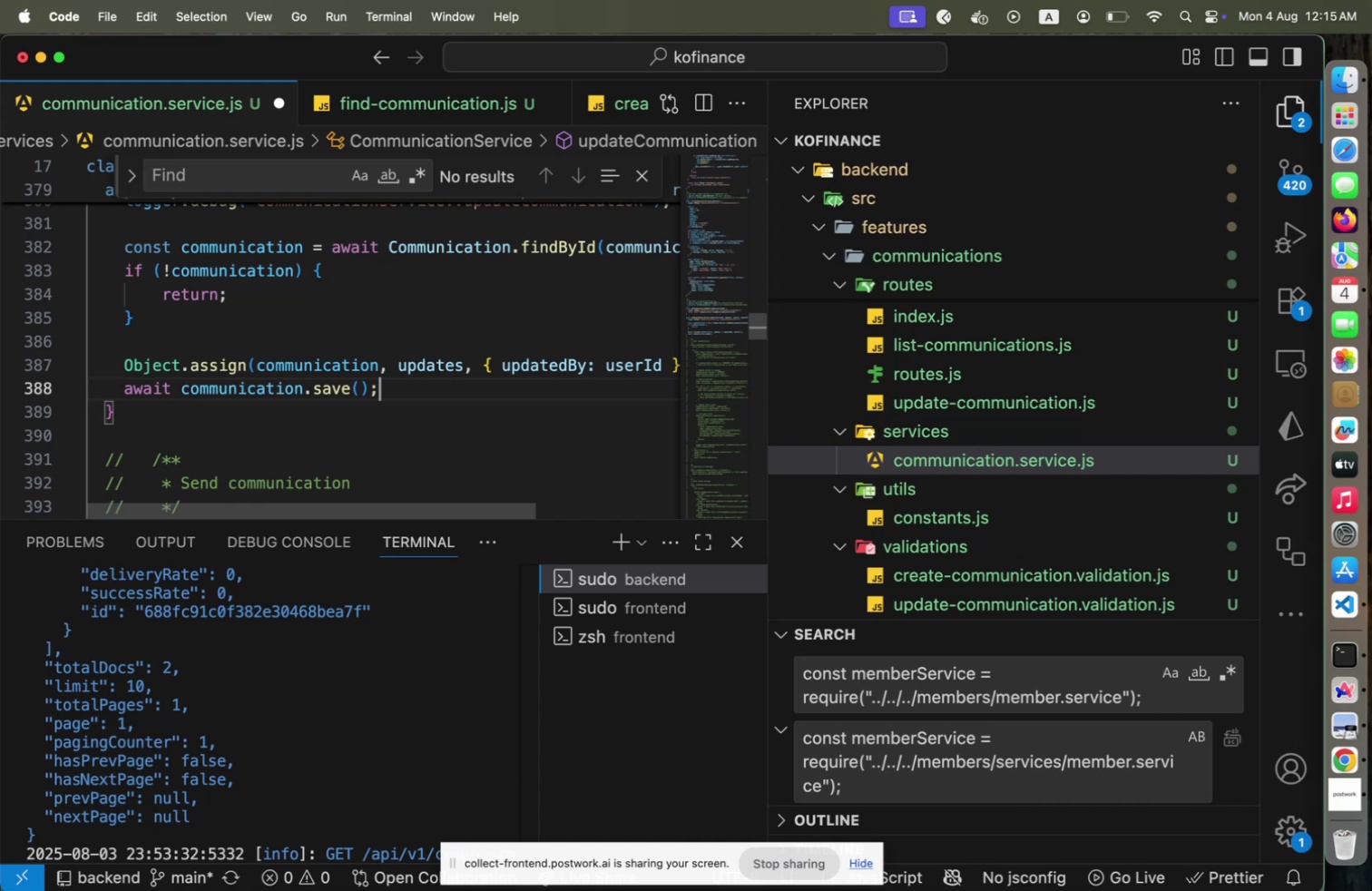 
 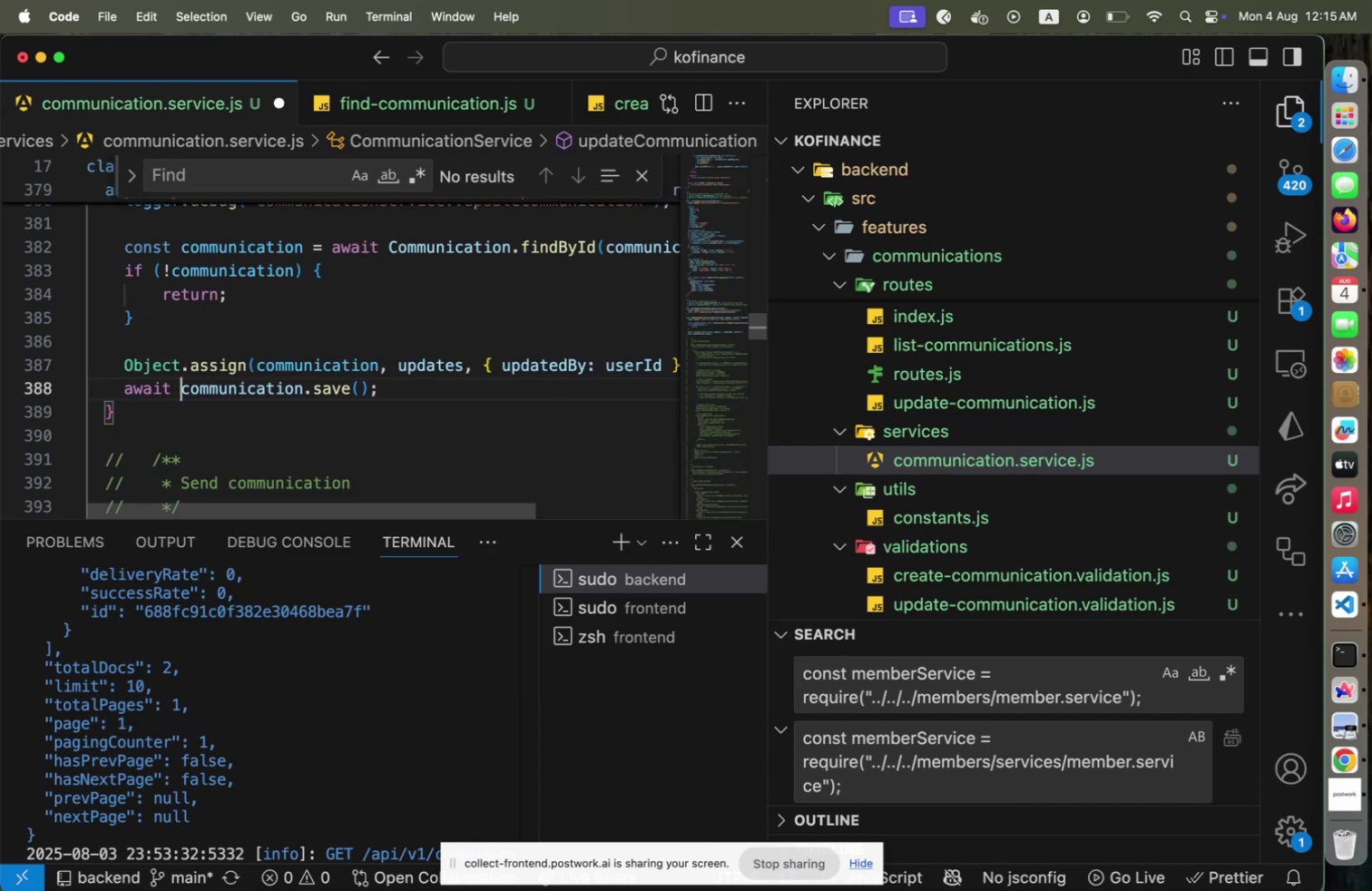 
key(Enter)
 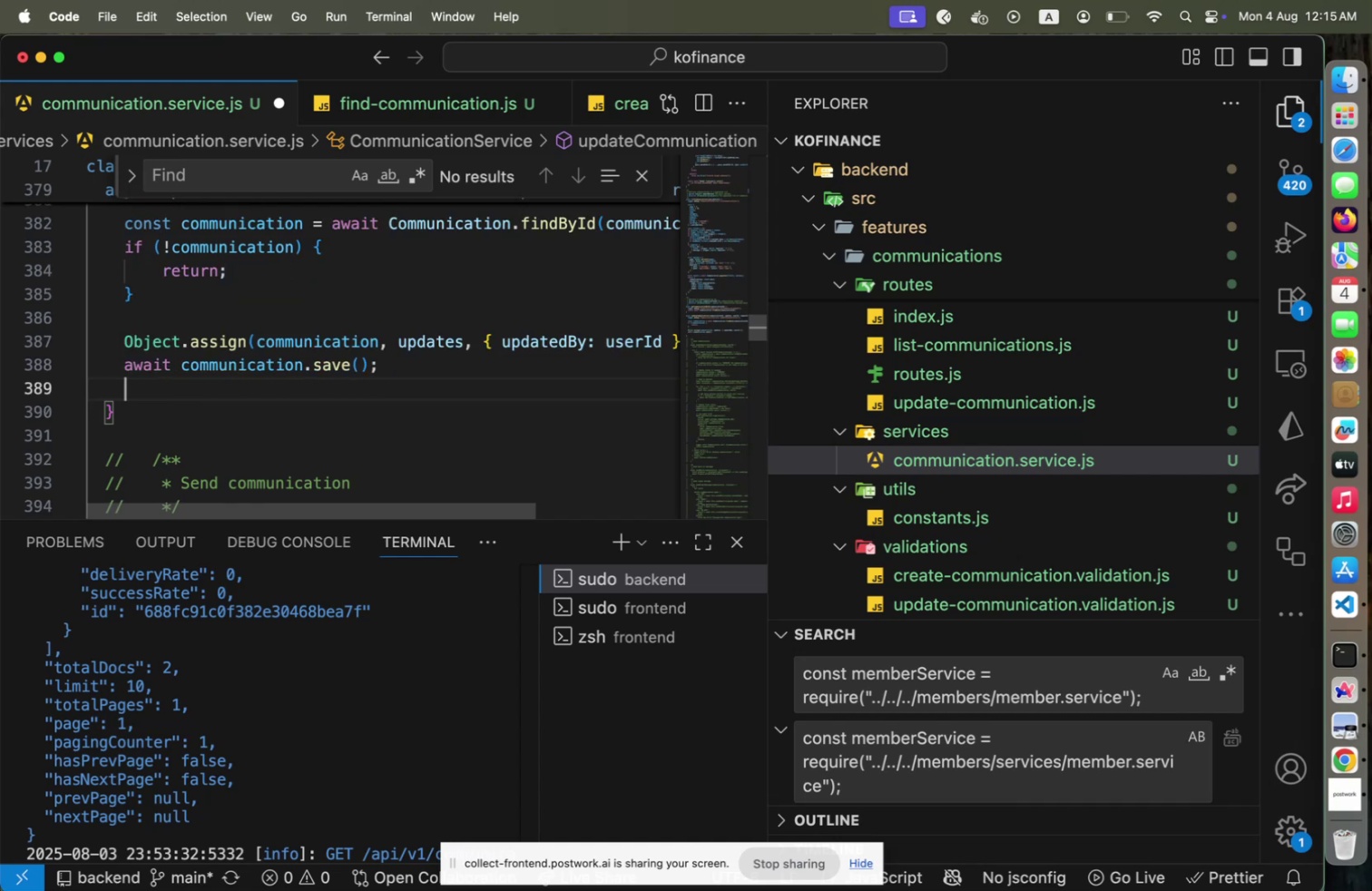 
key(Enter)
 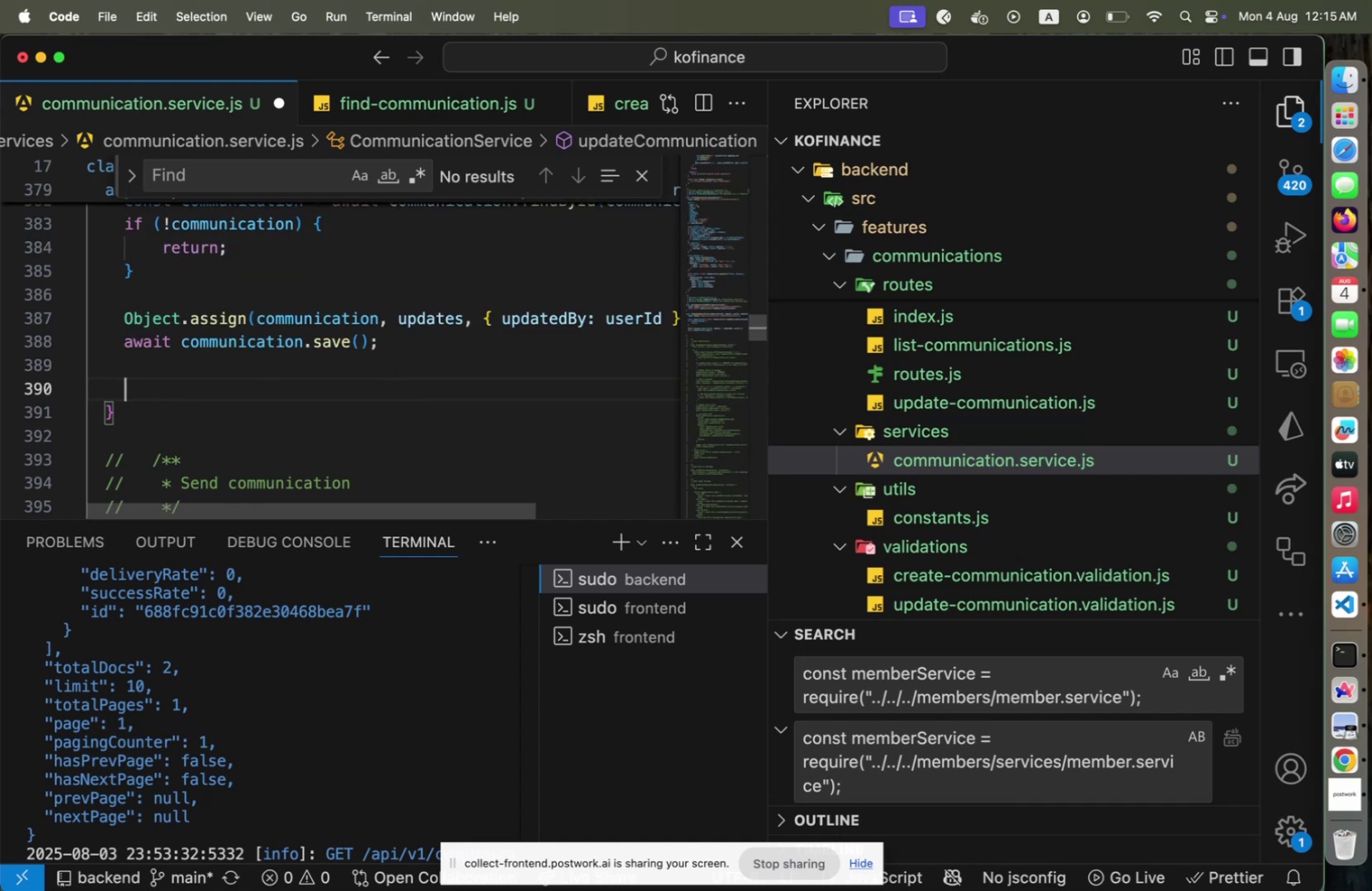 
wait(9.31)
 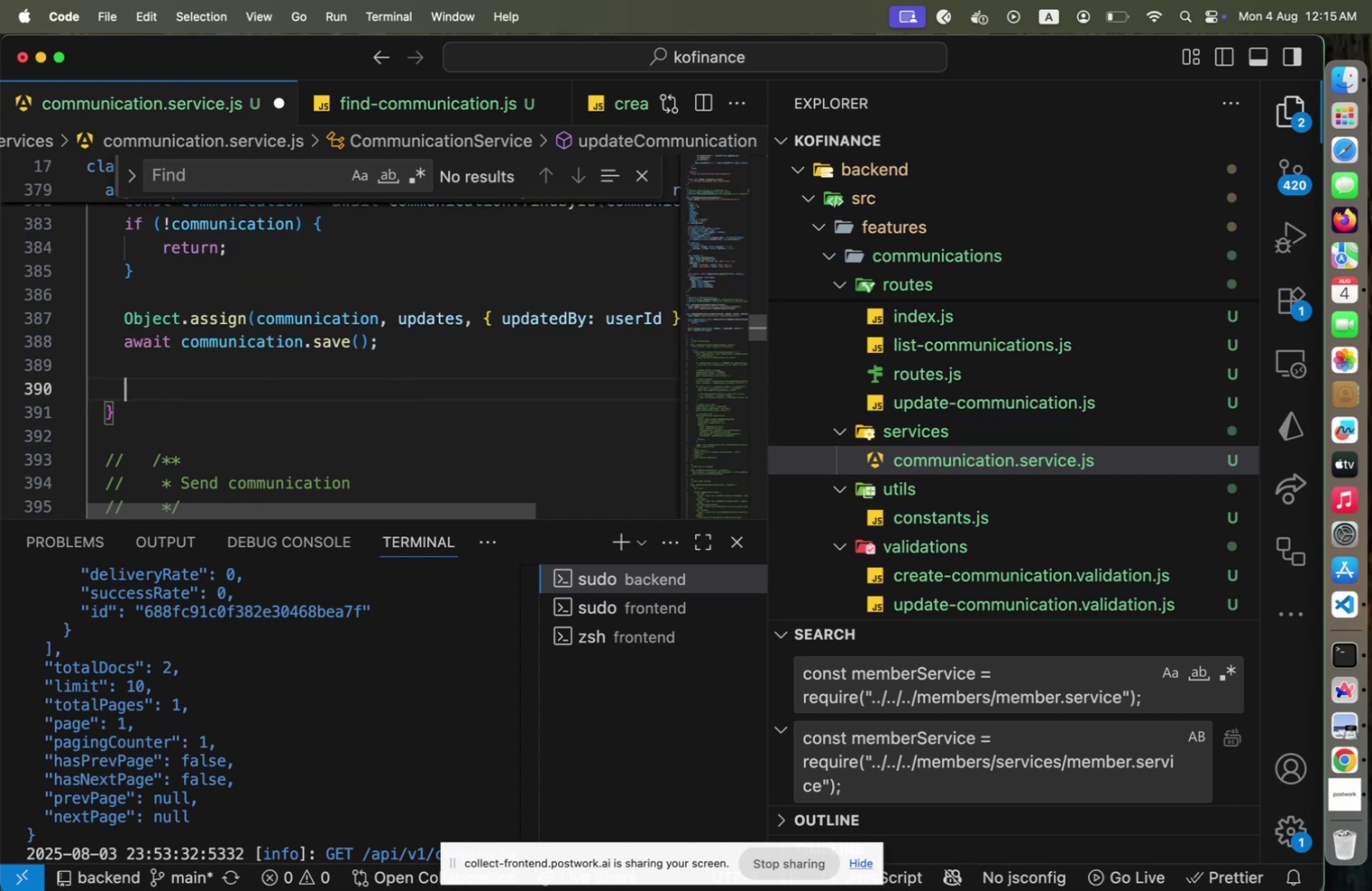 
key(ArrowUp)
 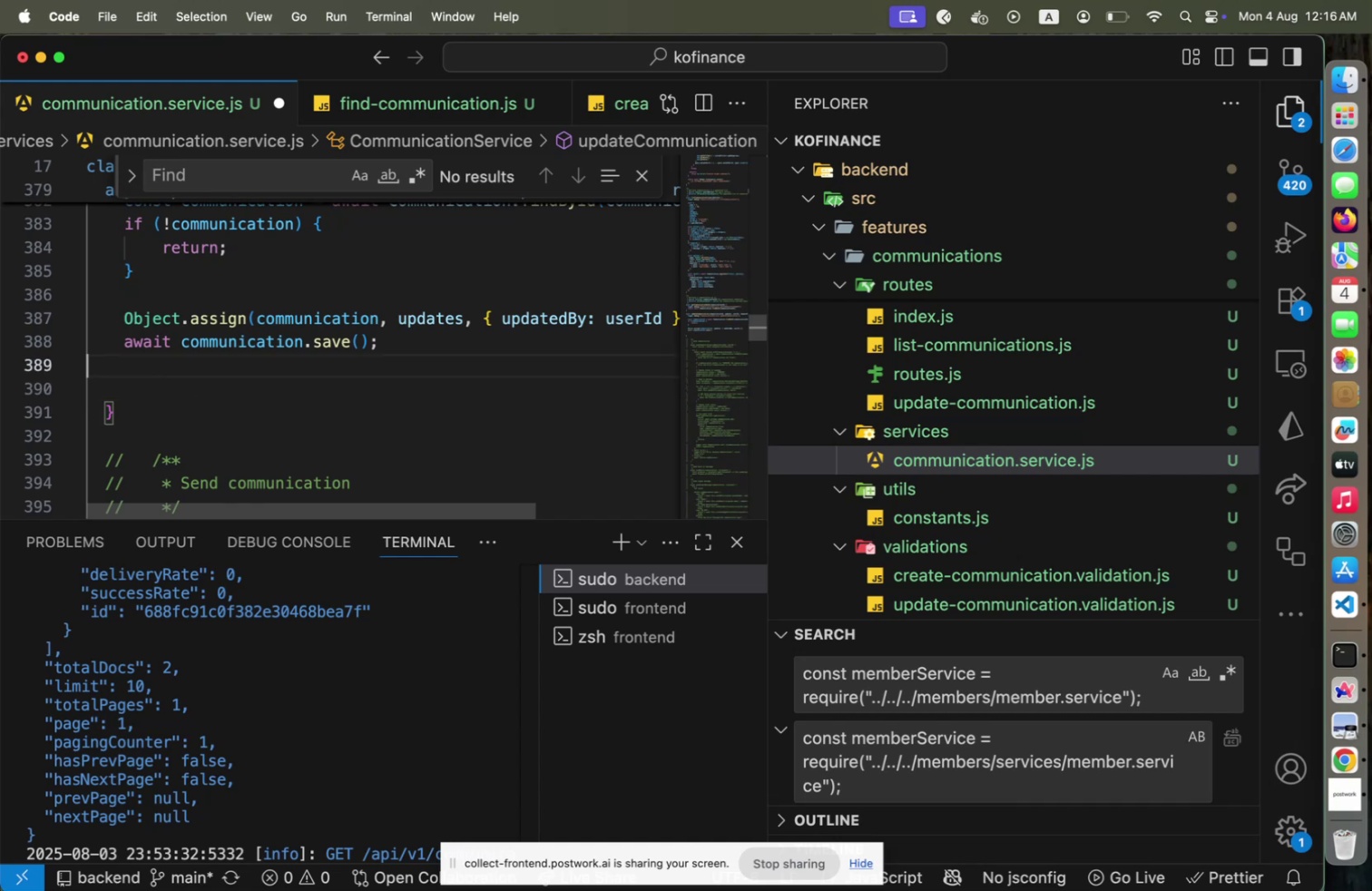 
key(ArrowUp)
 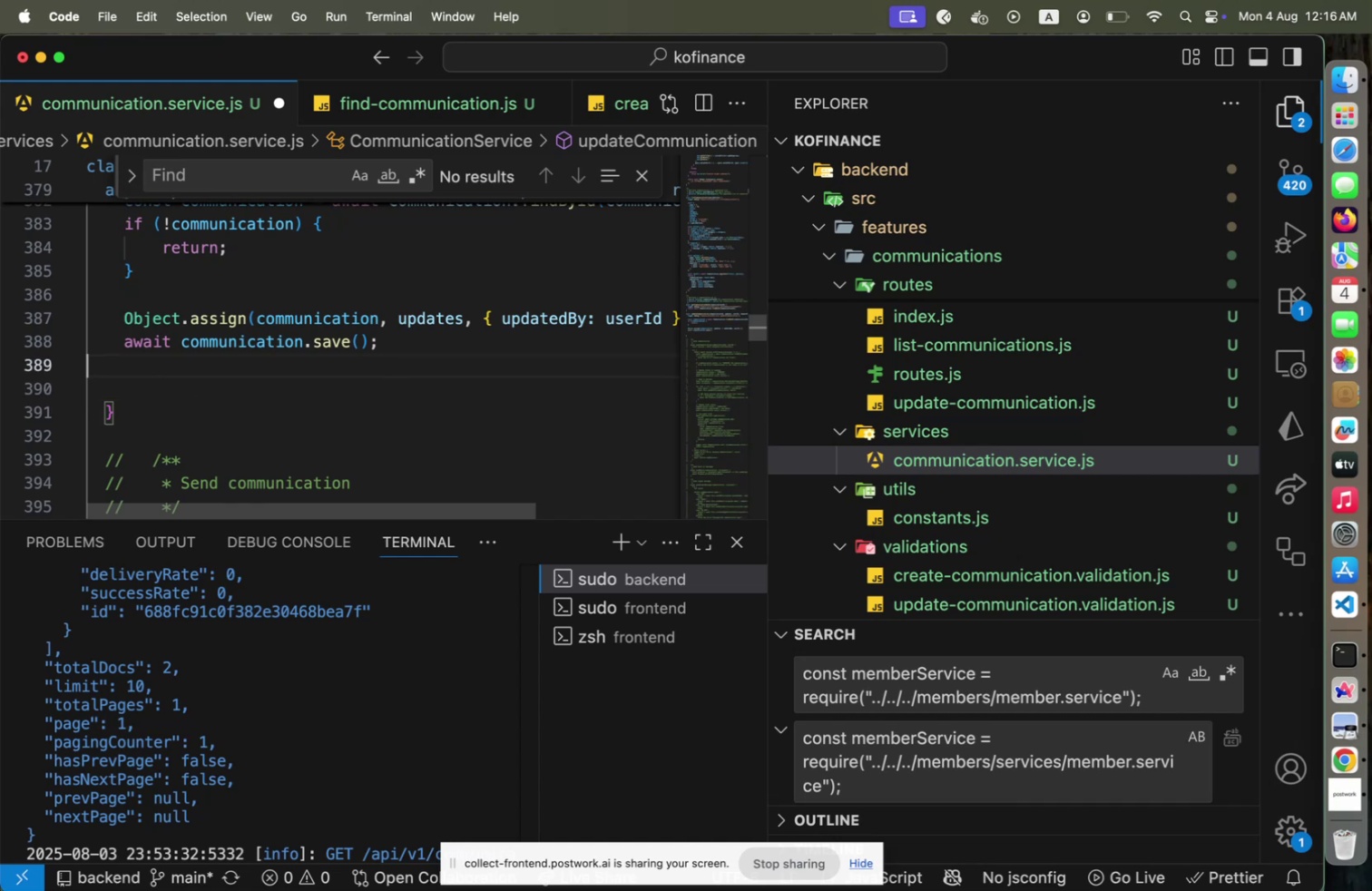 
key(ArrowUp)
 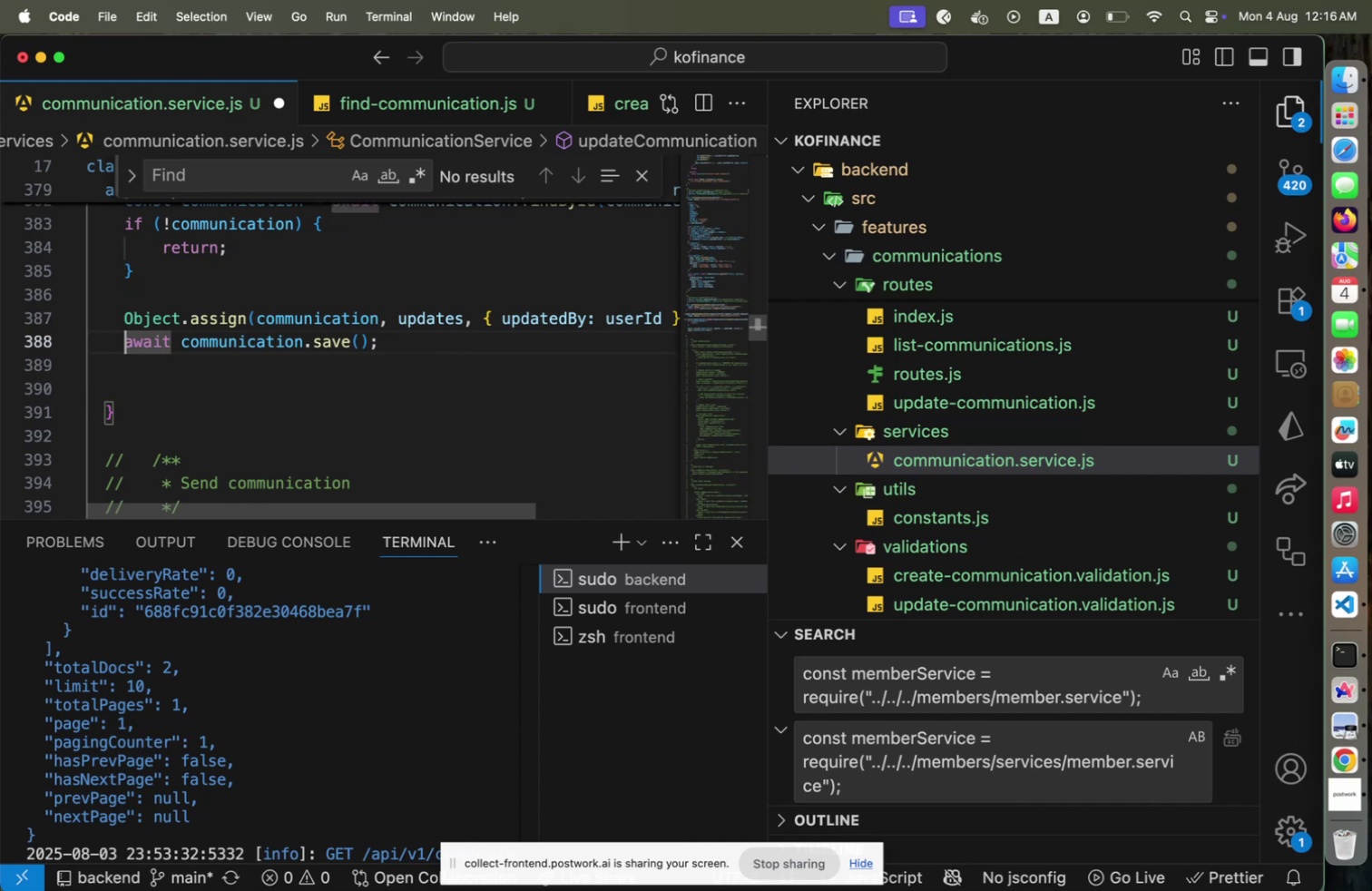 
key(ArrowUp)
 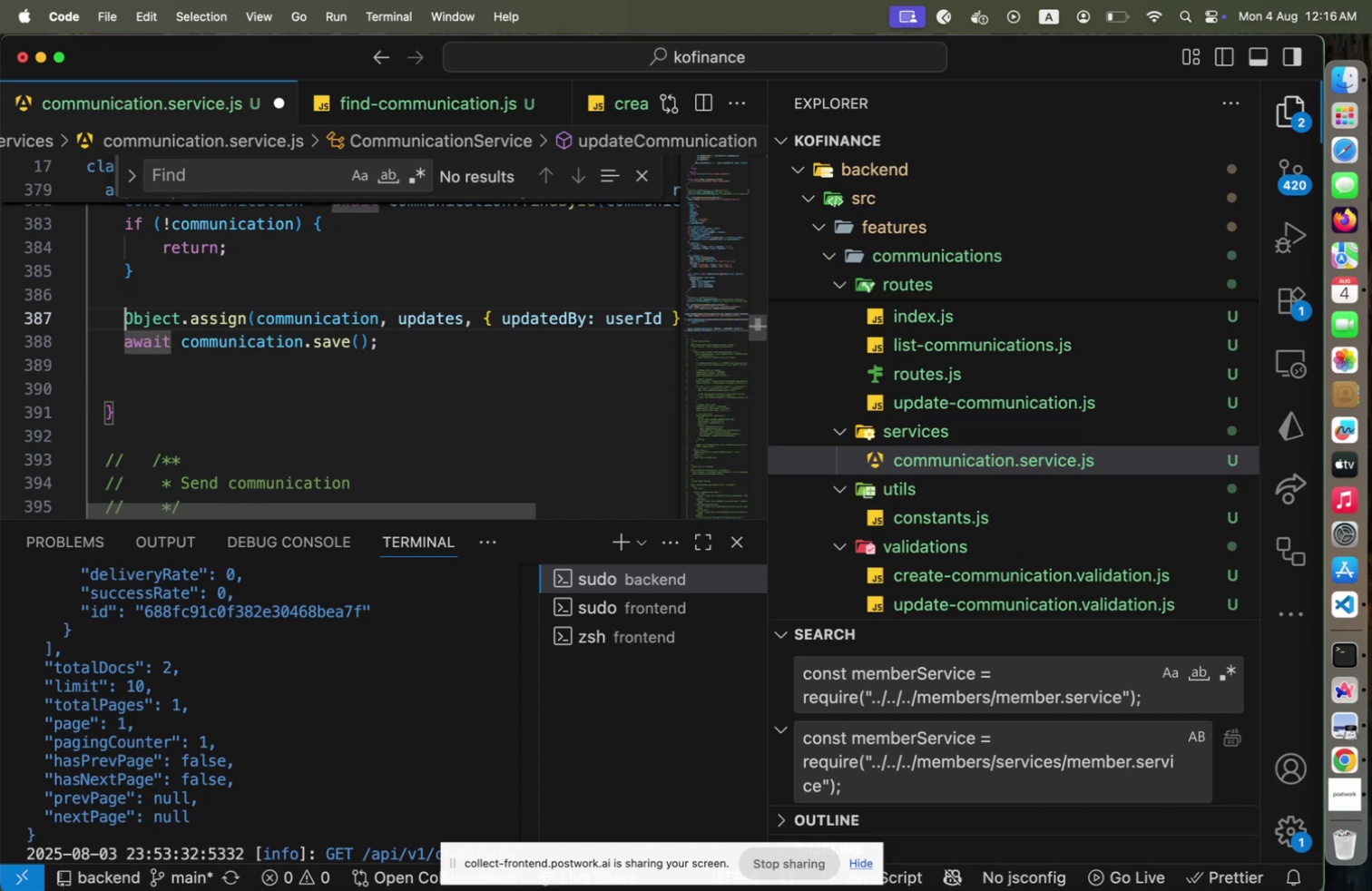 
key(ArrowUp)
 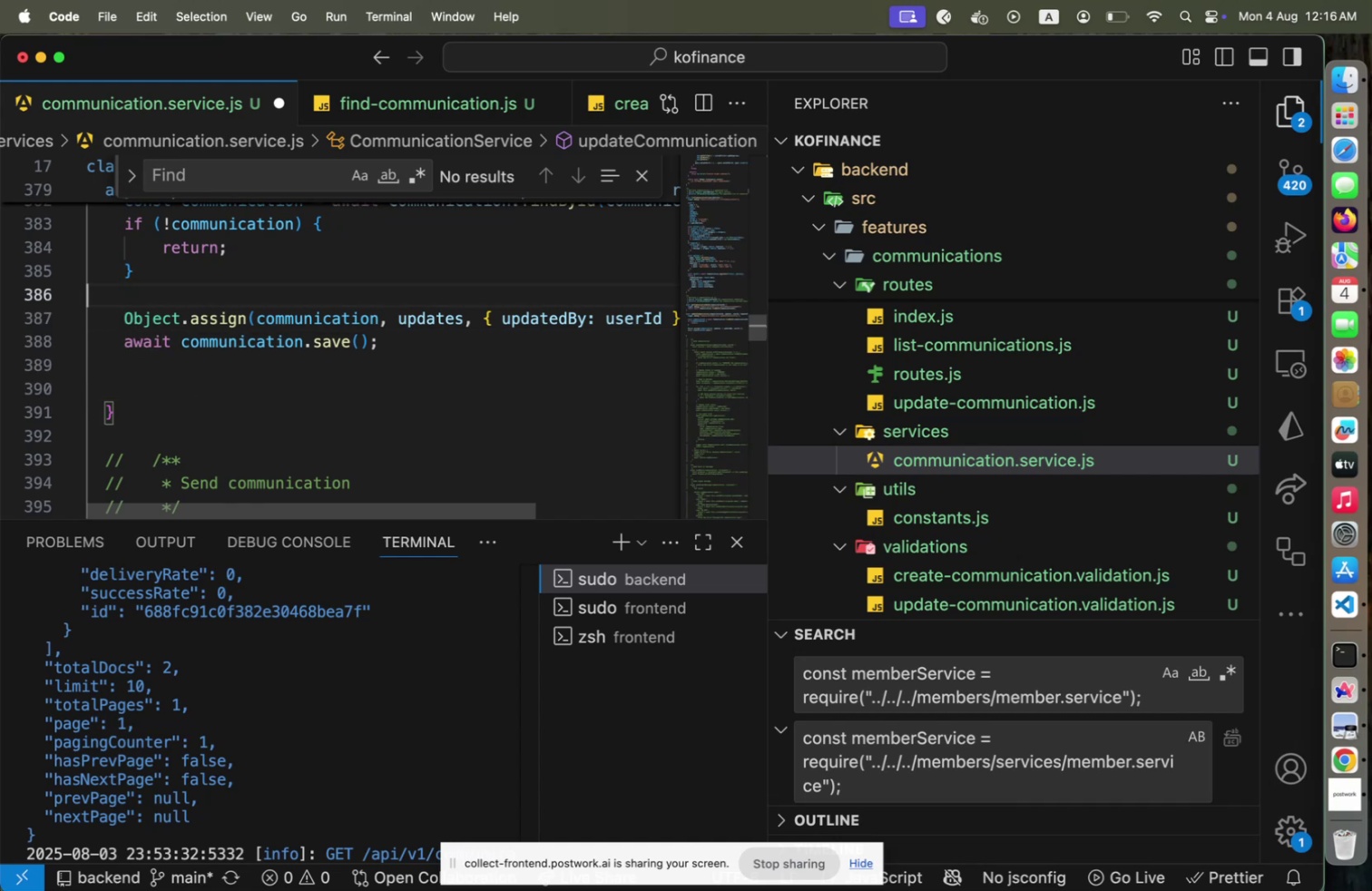 
key(ArrowUp)
 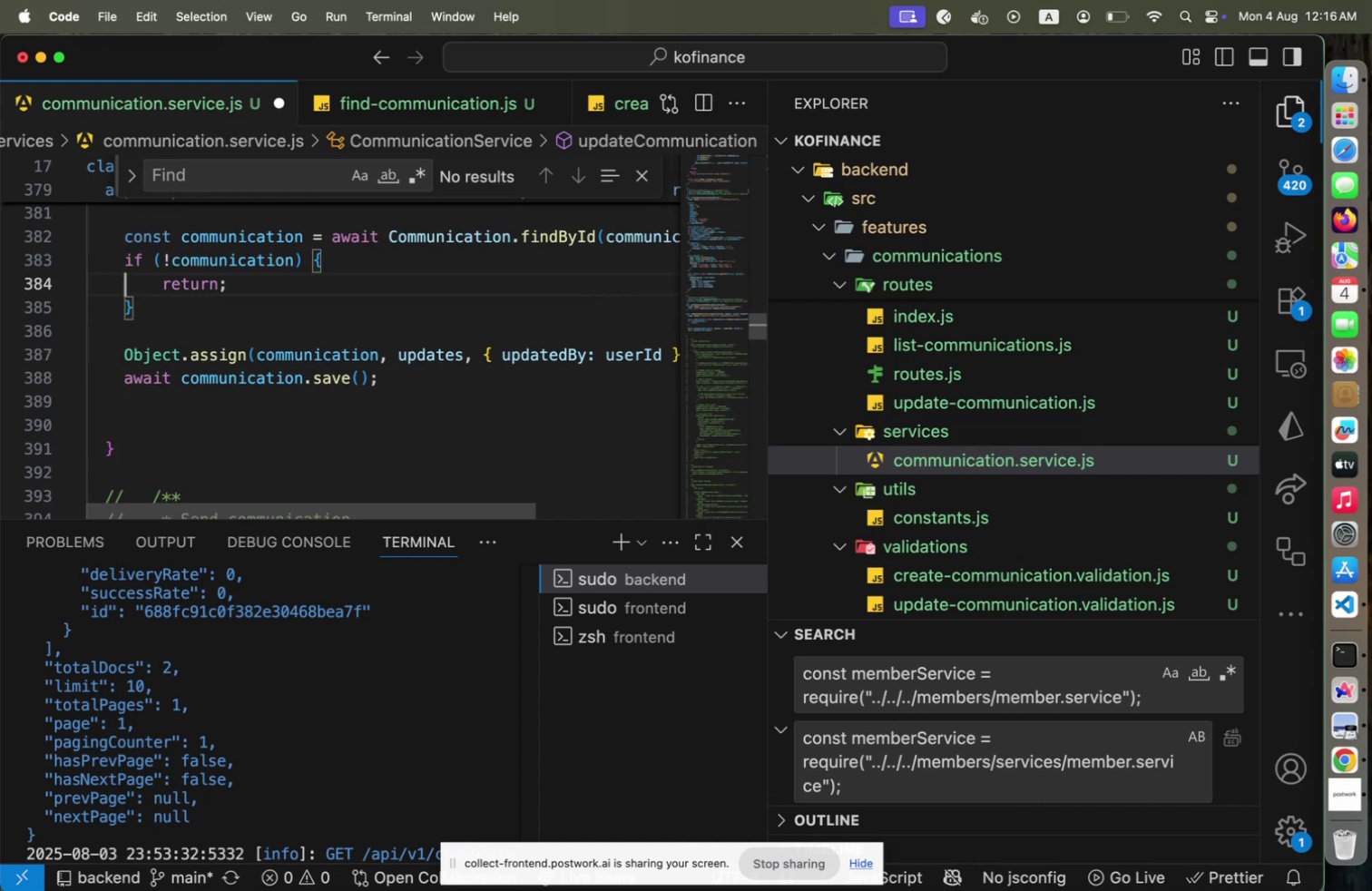 
key(ArrowUp)
 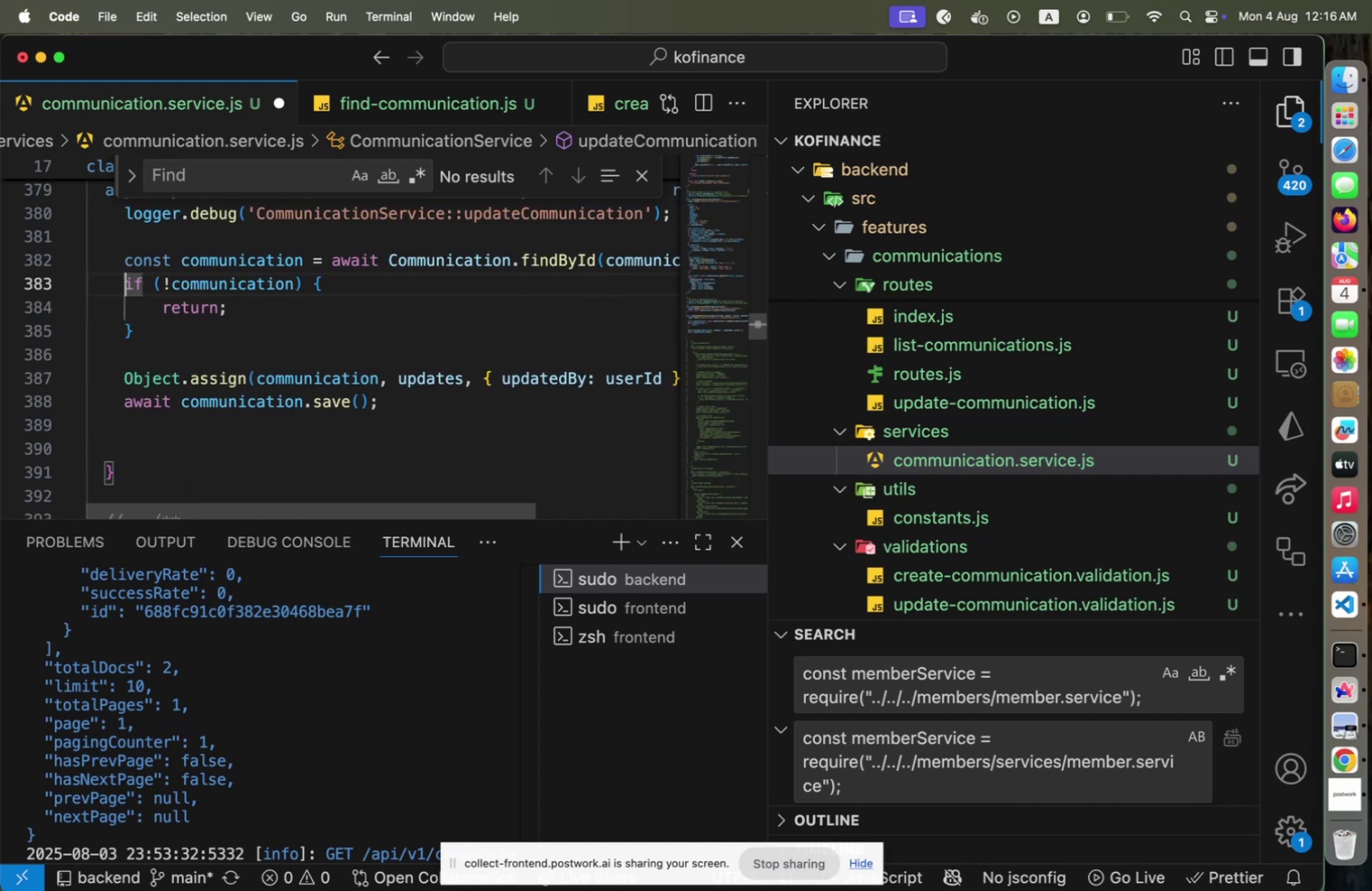 
key(End)
 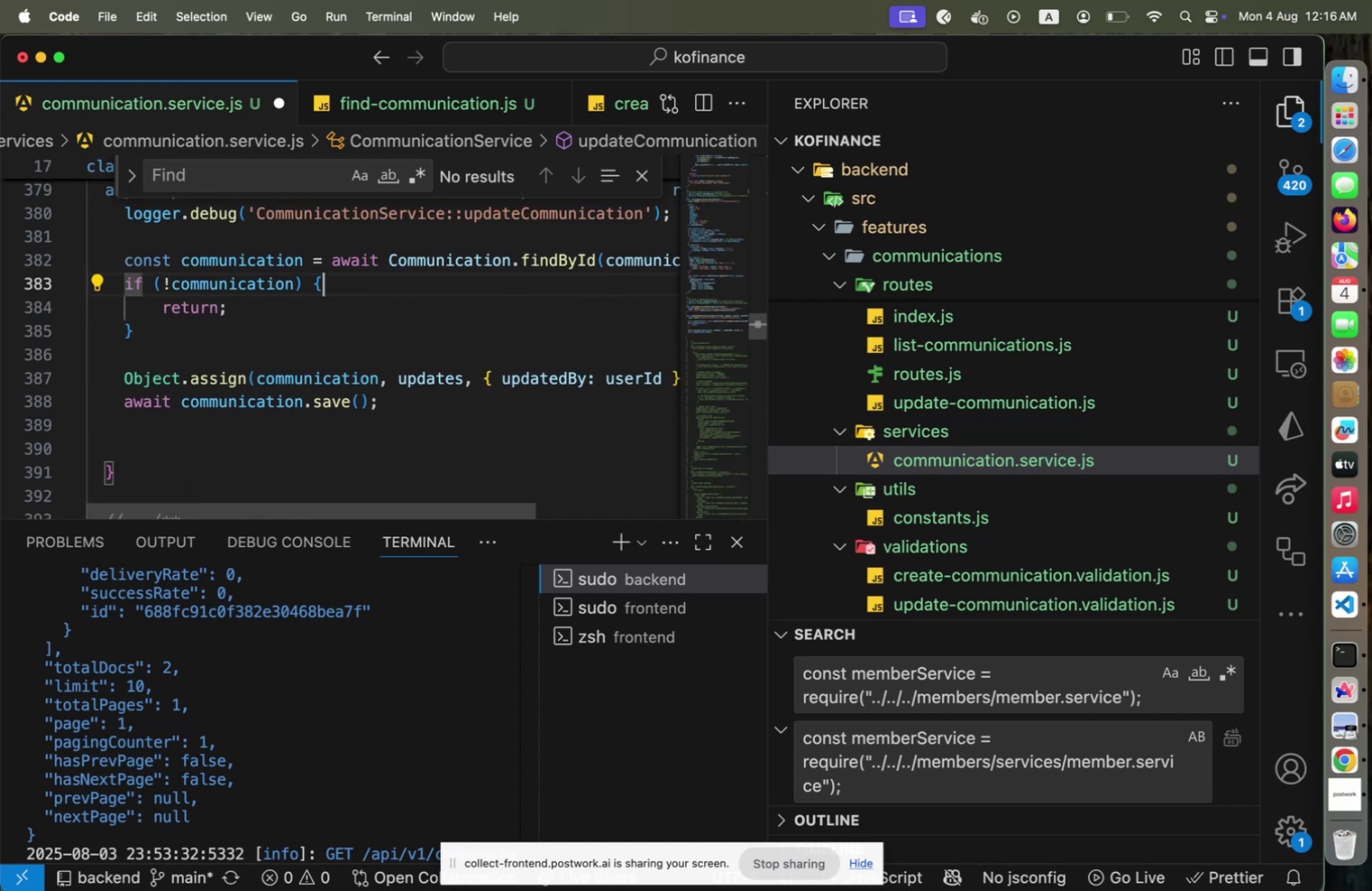 
key(Enter)
 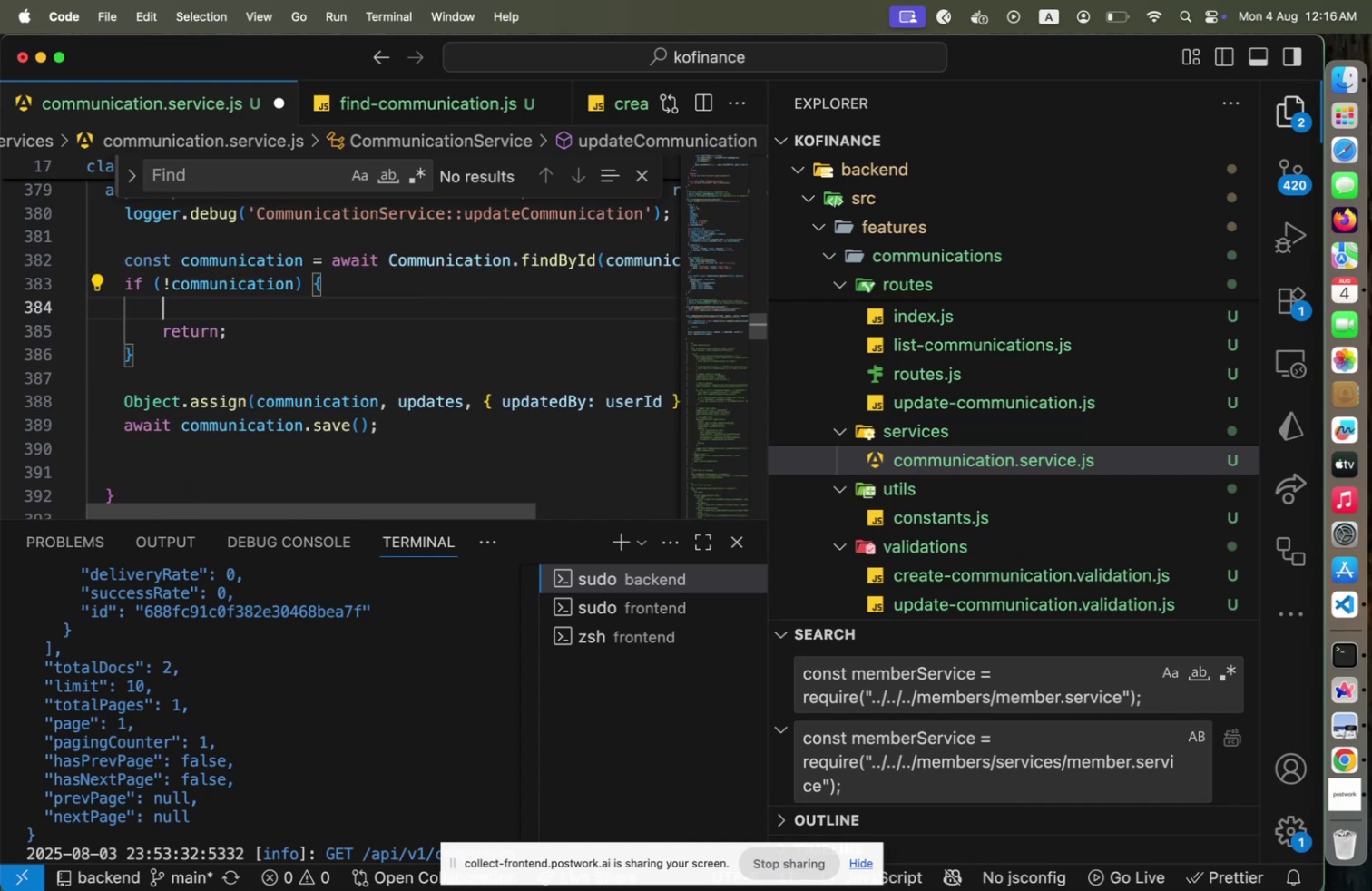 
type(// throw not found error [ApiError)
 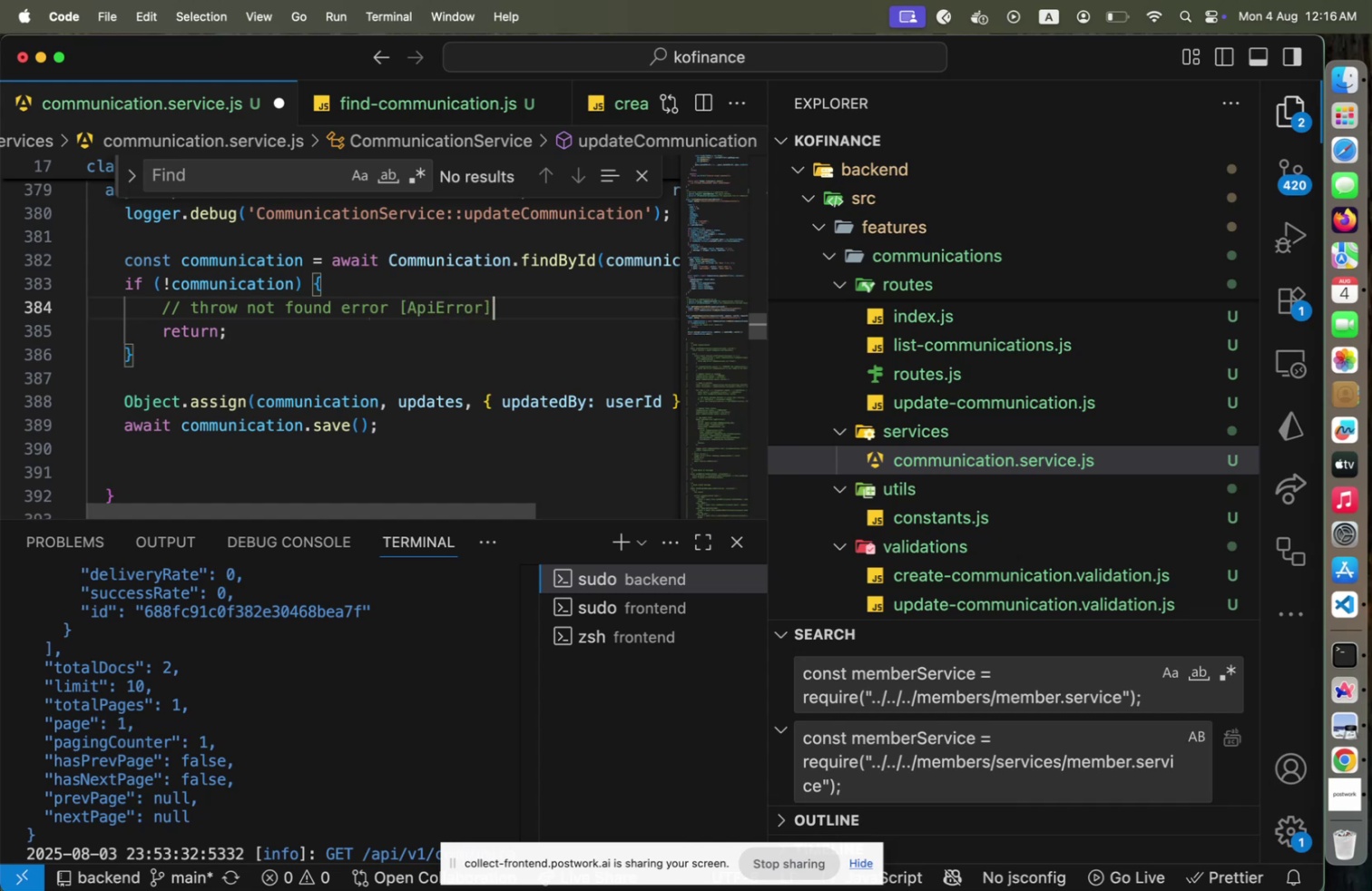 
 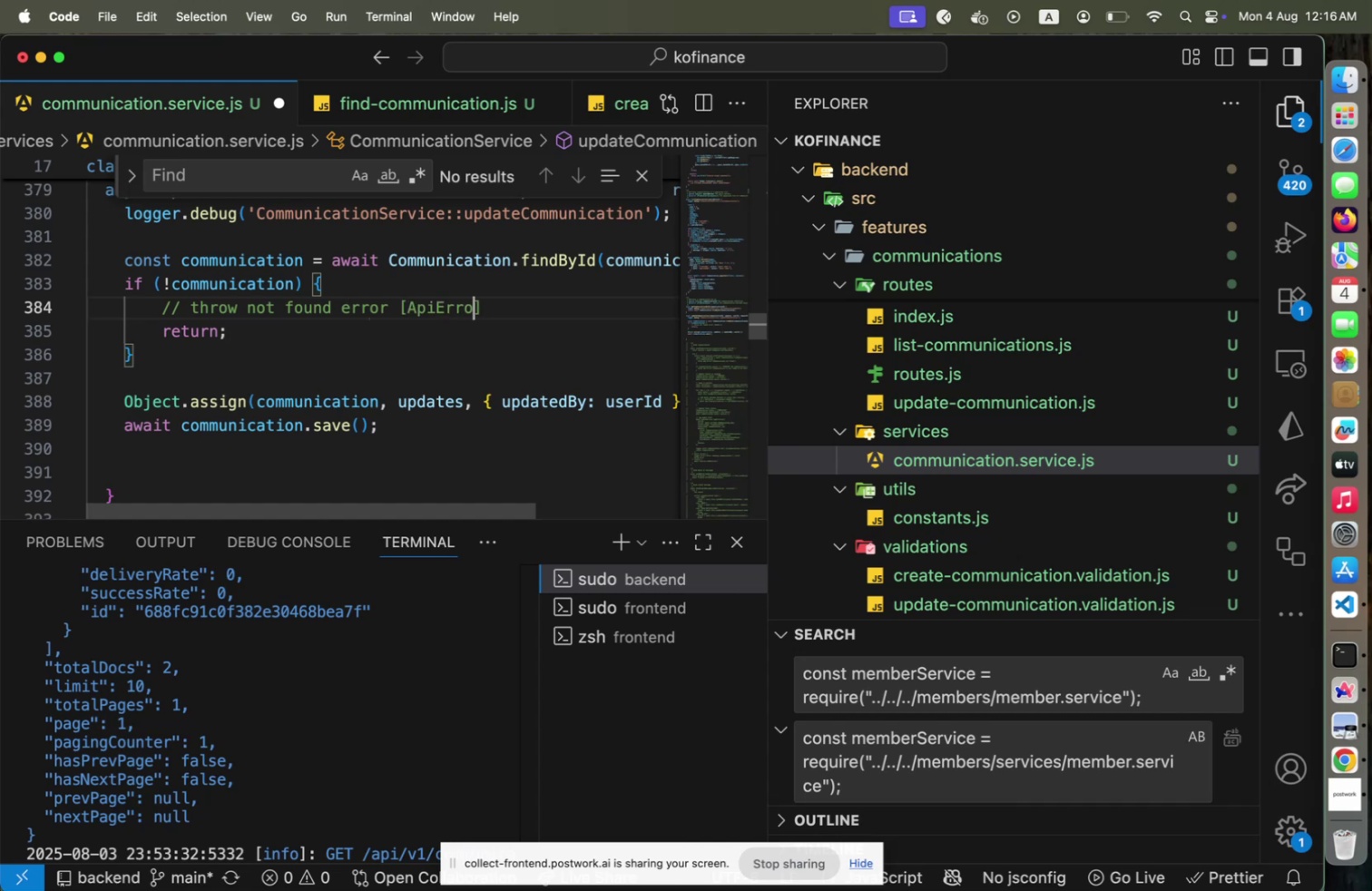 
key(ArrowRight)
 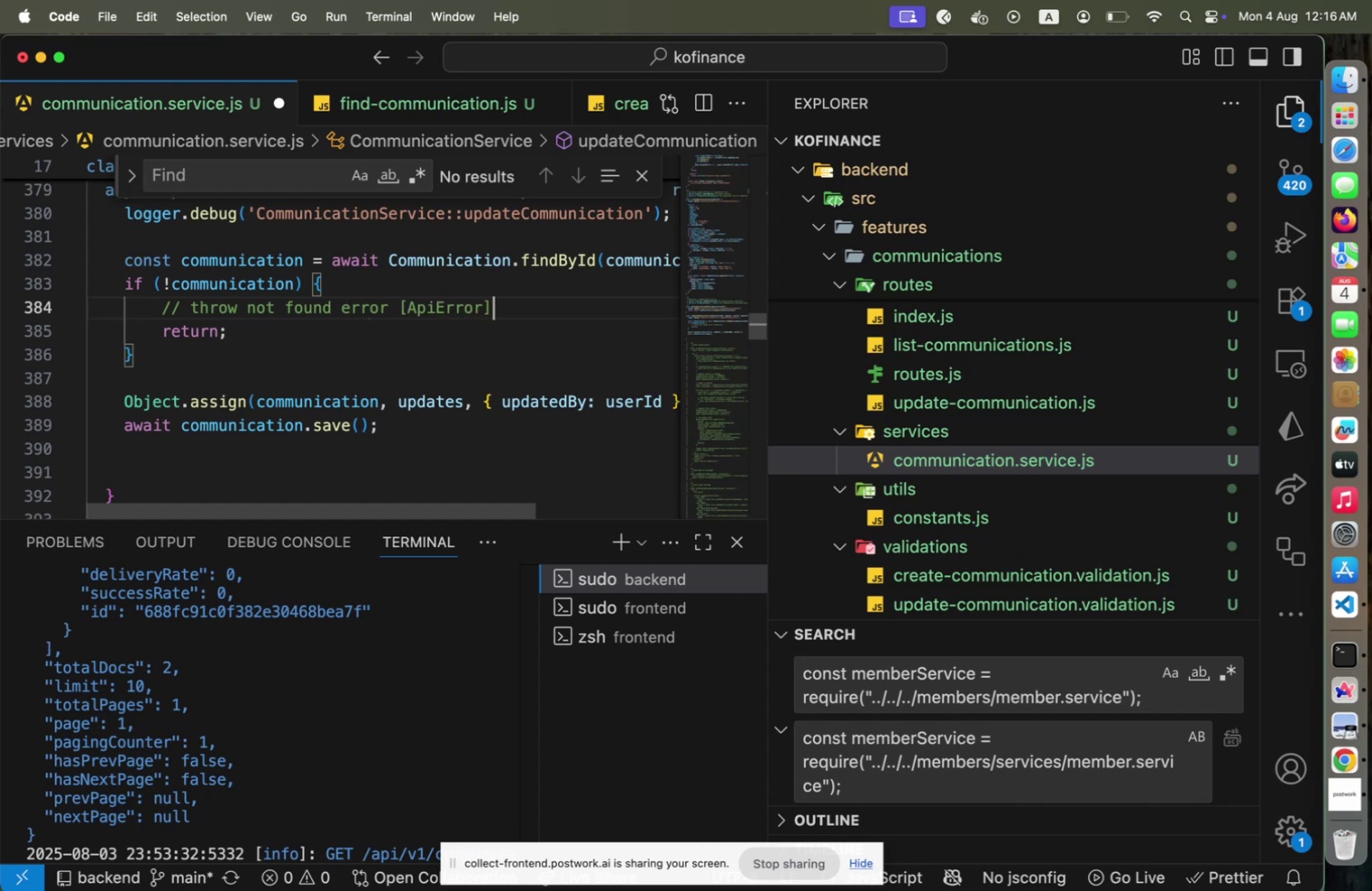 
key(ArrowDown)
 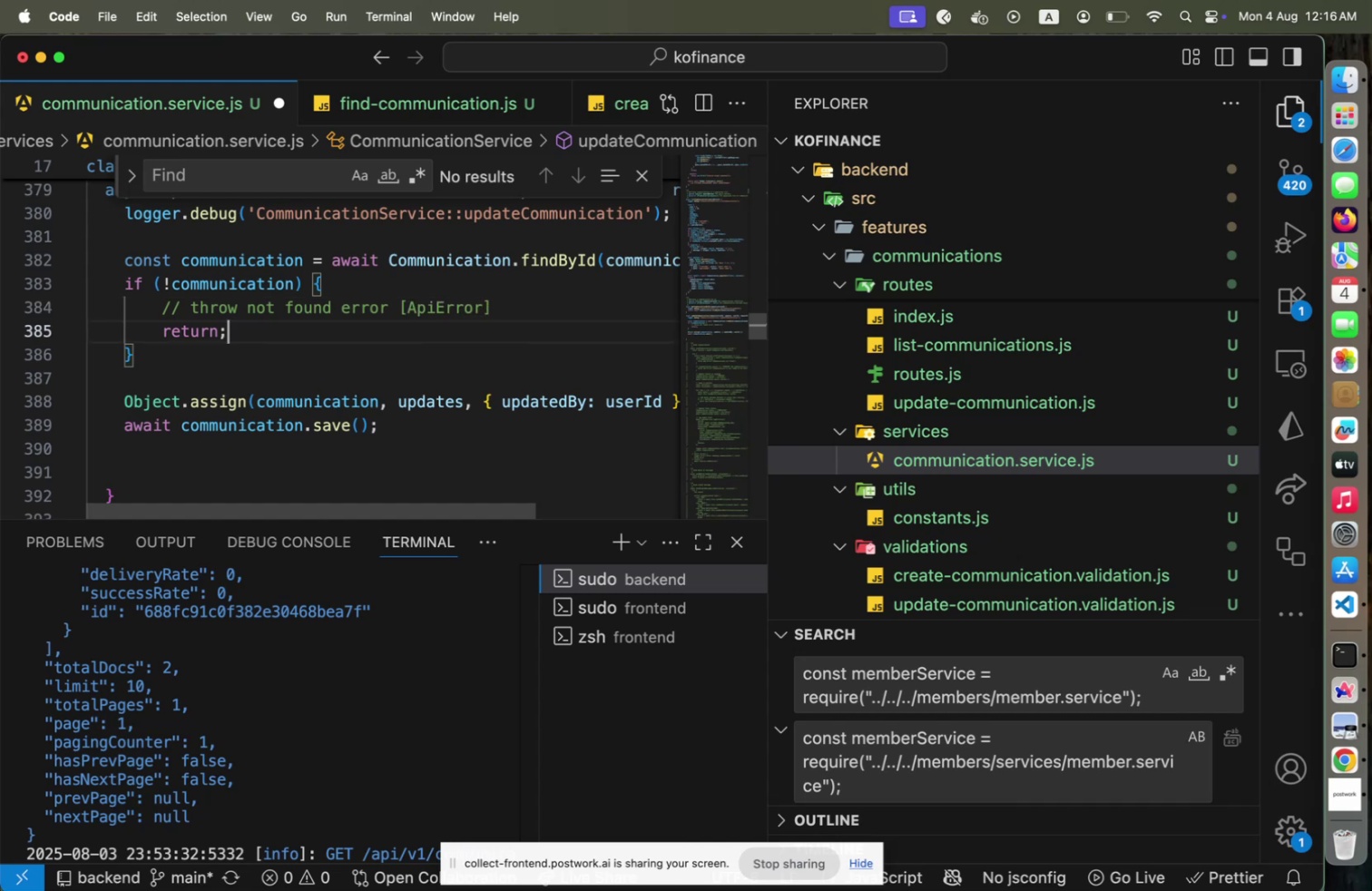 
hold_key(key=ArrowDown, duration=0.81)
 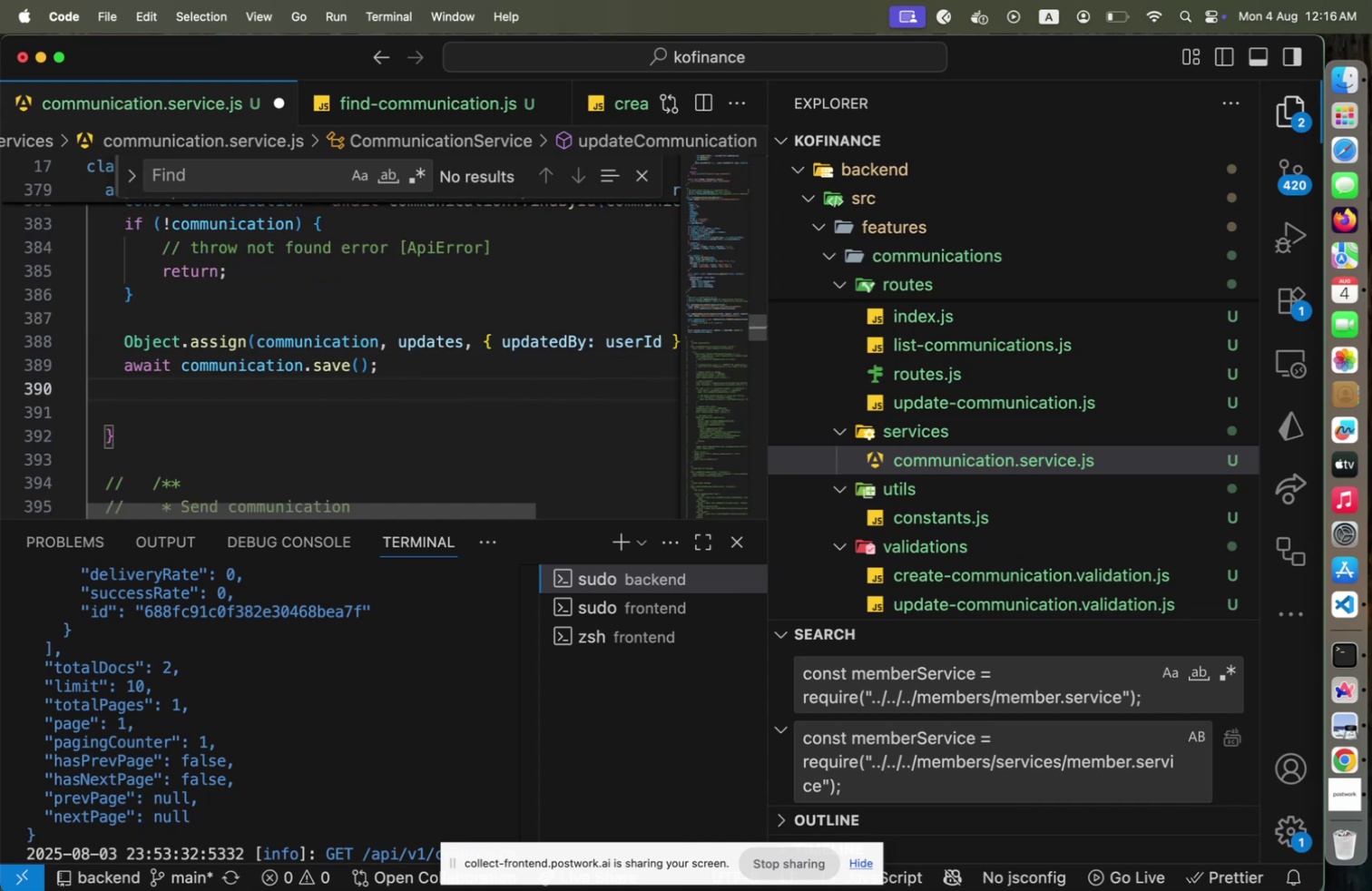 
key(Enter)
 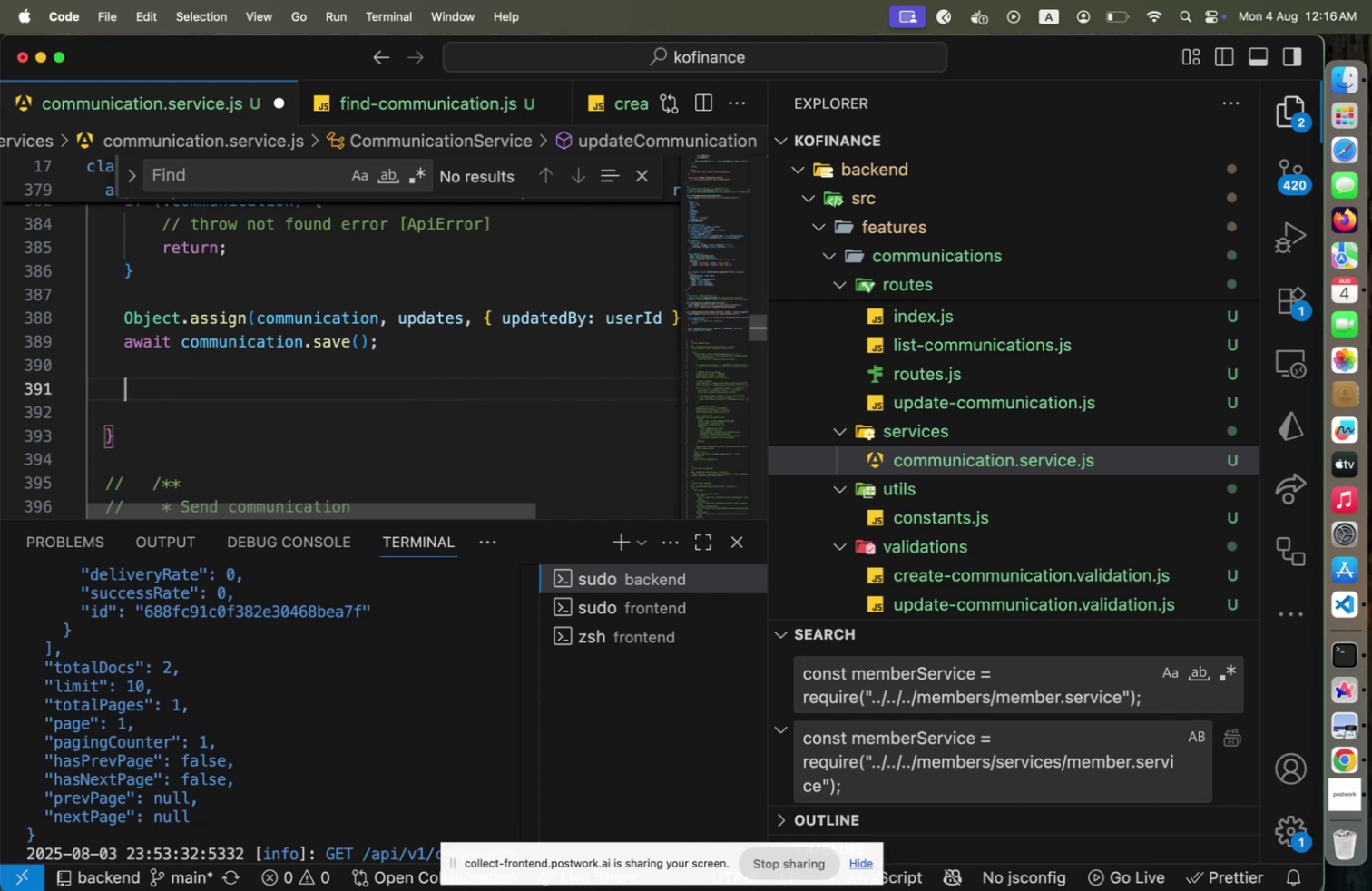 
wait(7.26)
 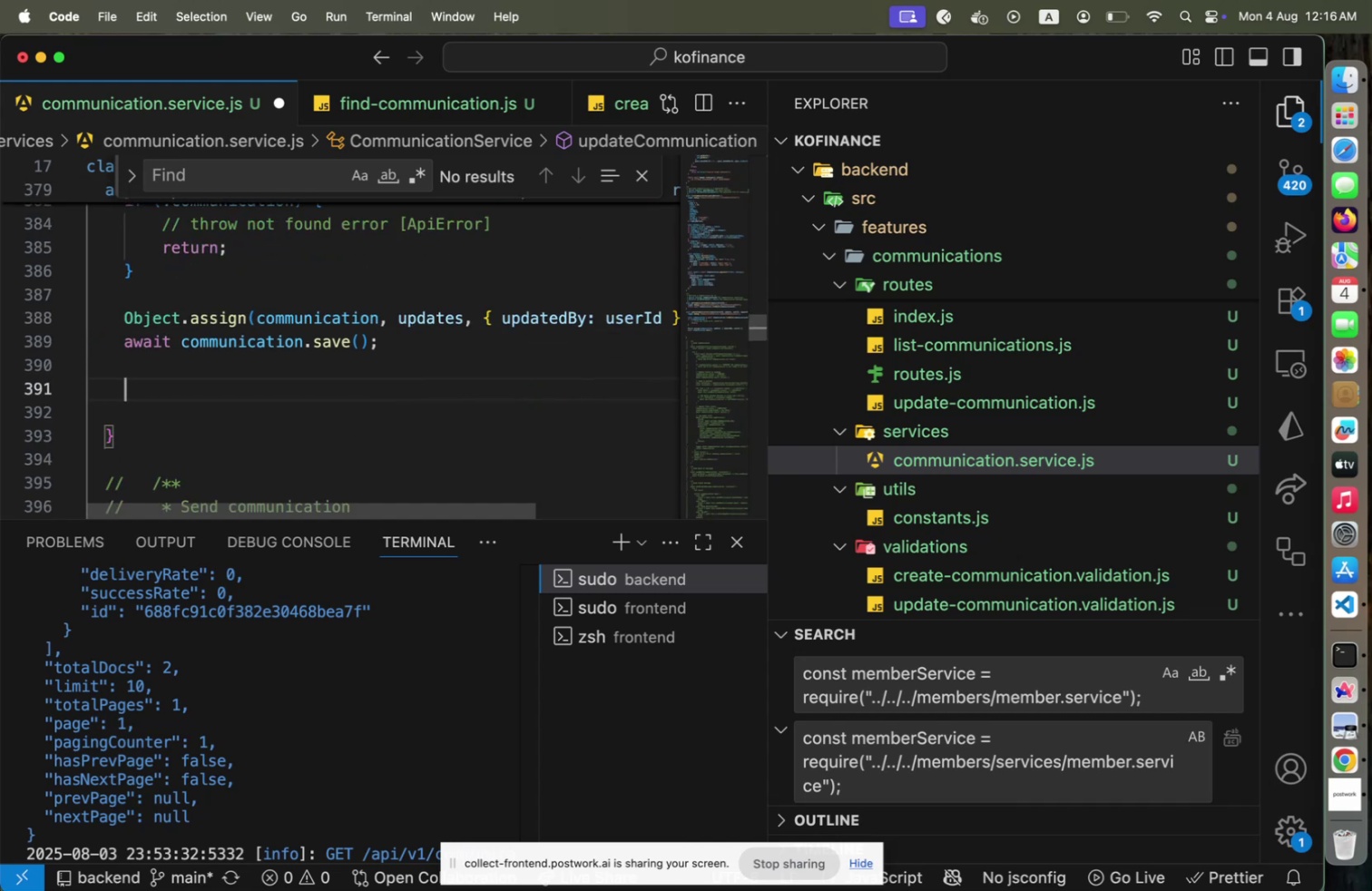 
type(await auditS)
 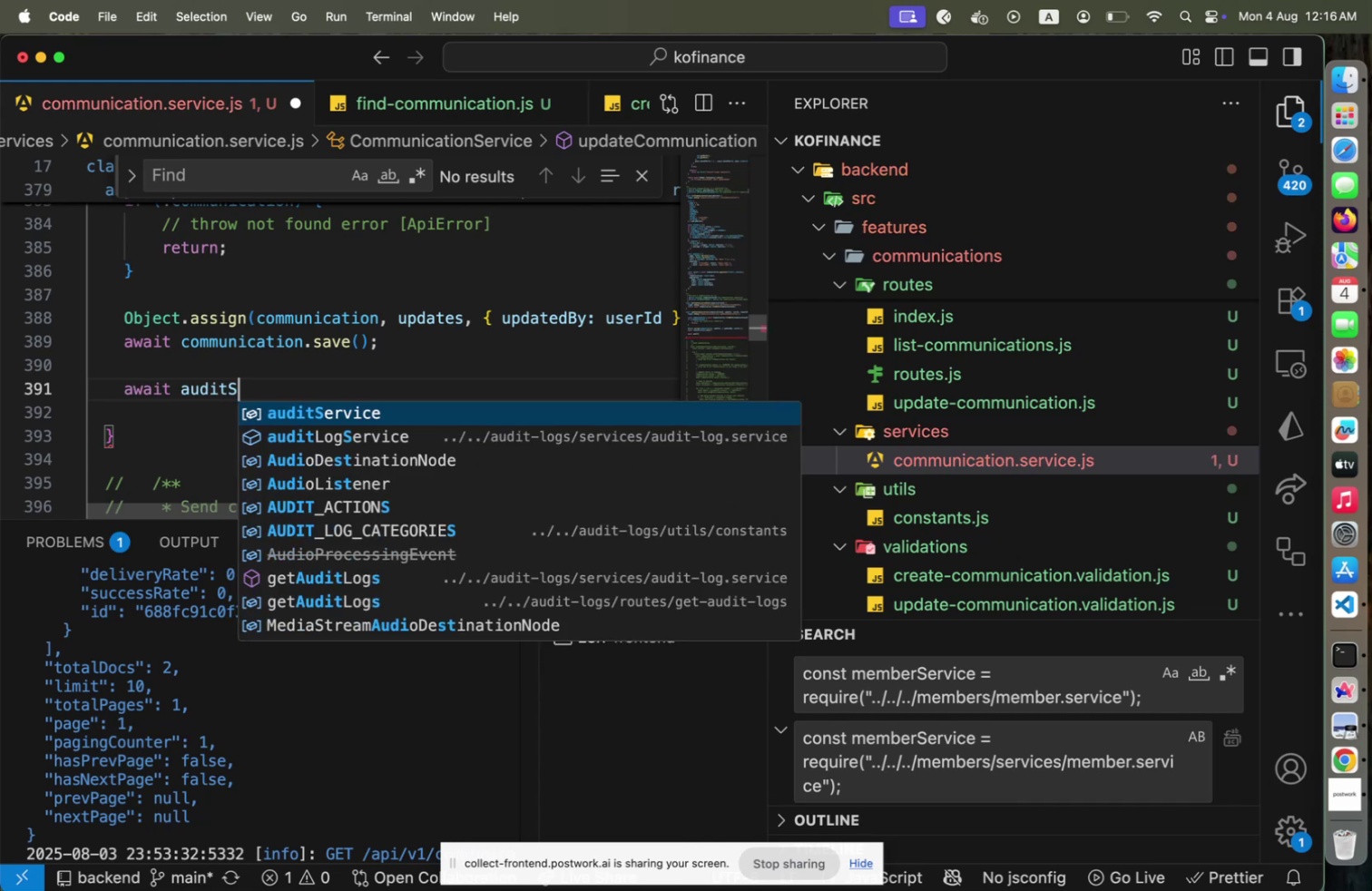 
key(Enter)
 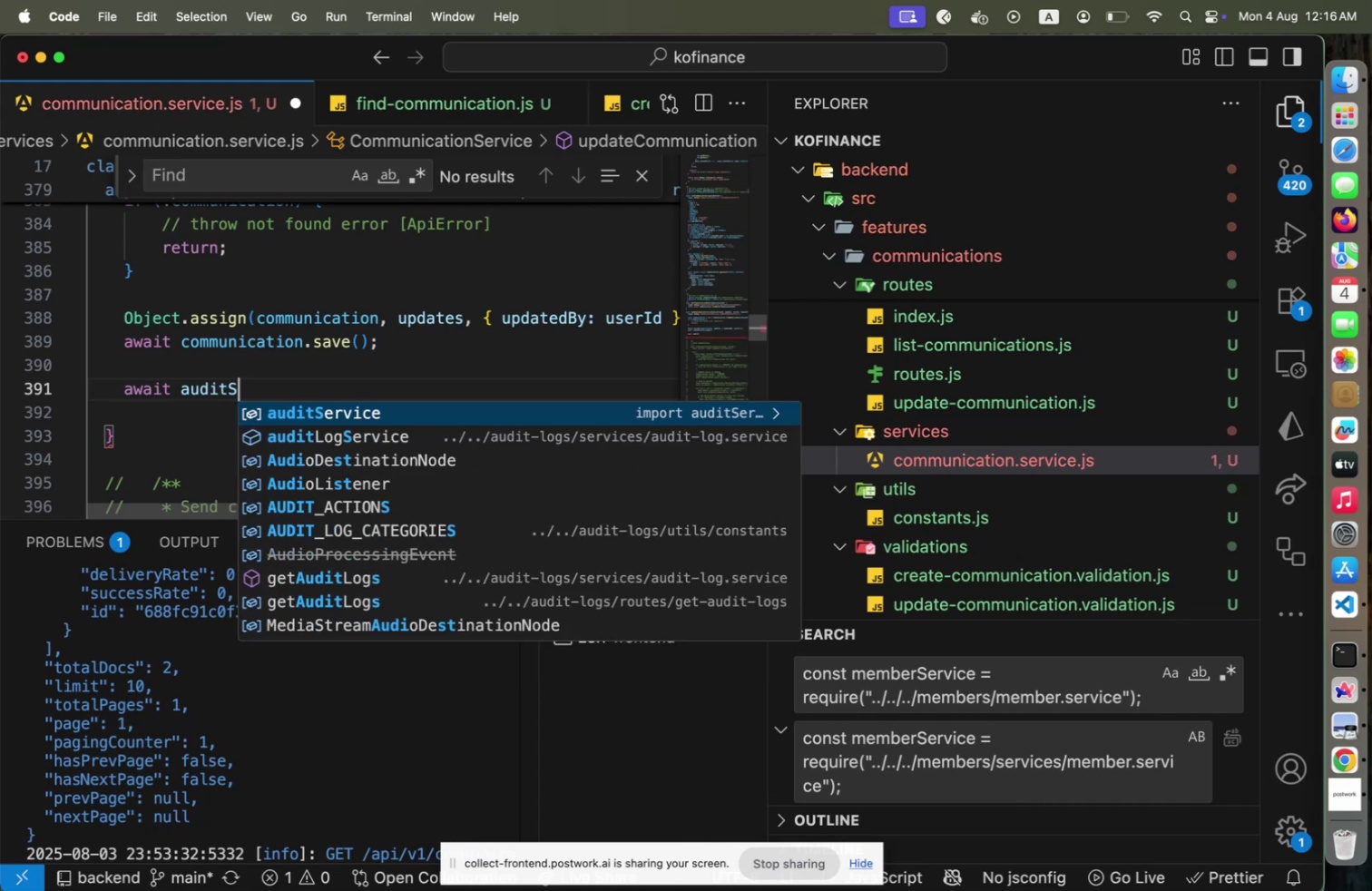 
type(.log)
 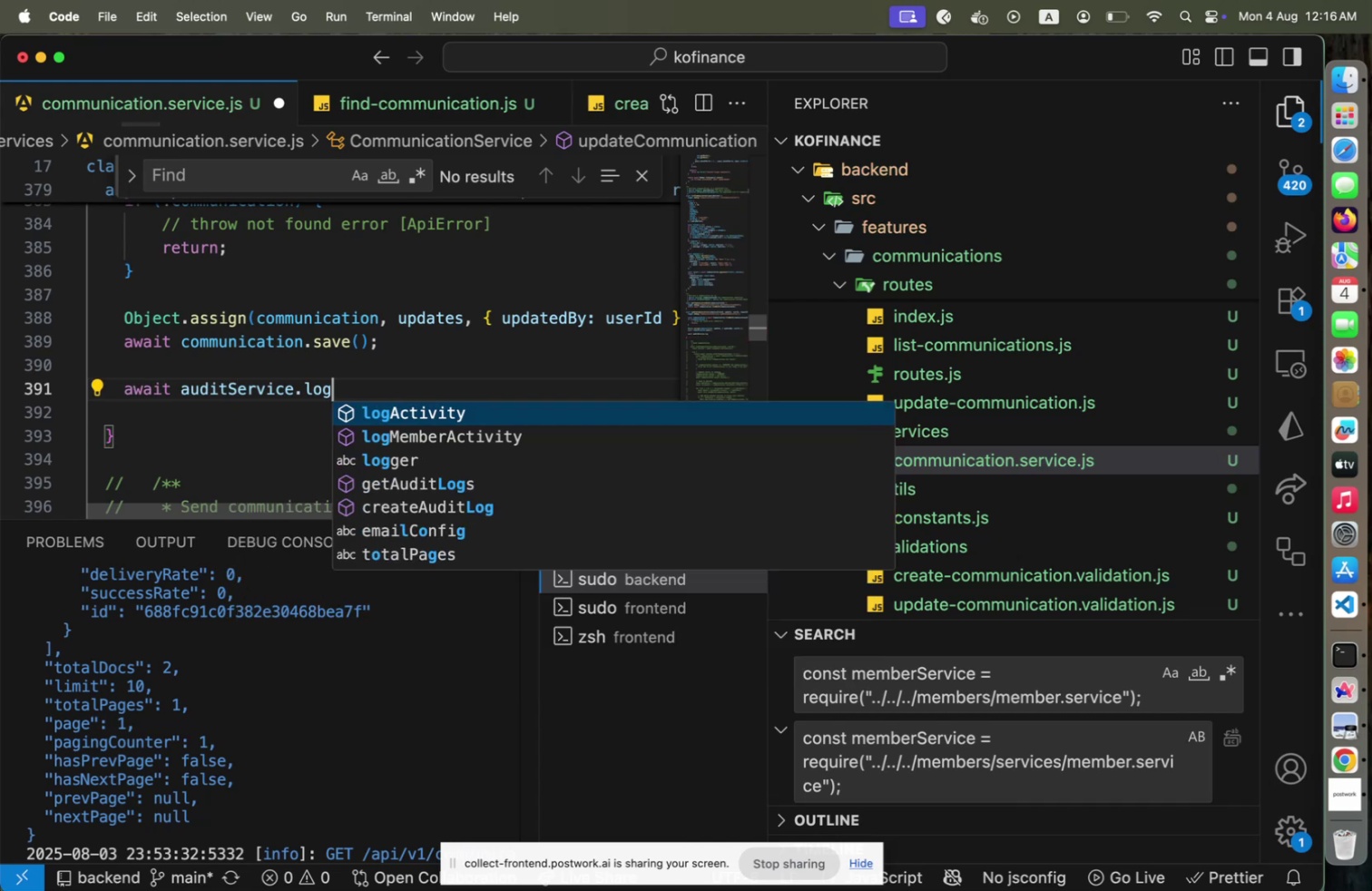 
key(Enter)
 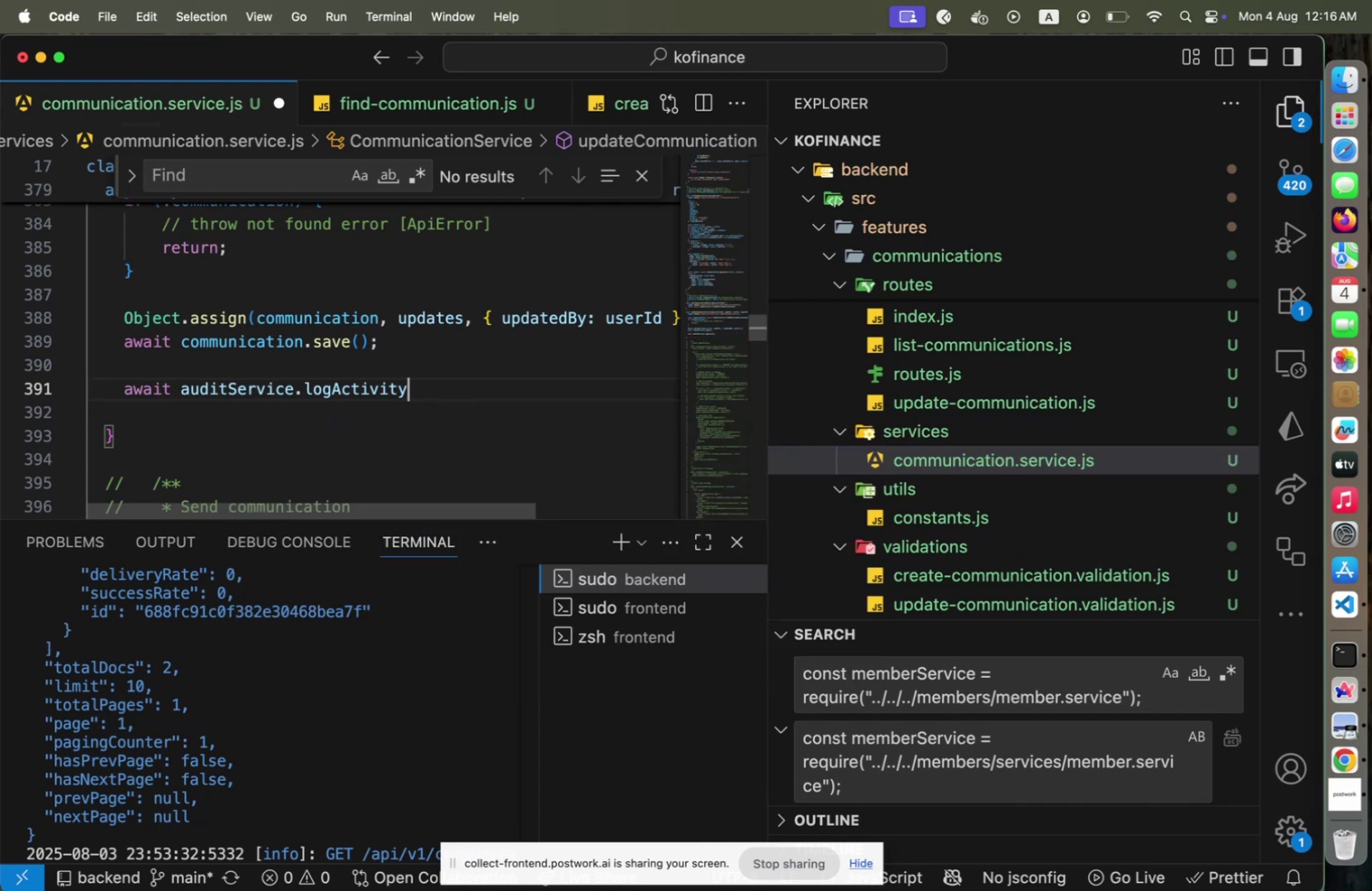 
key(Shift+9)
 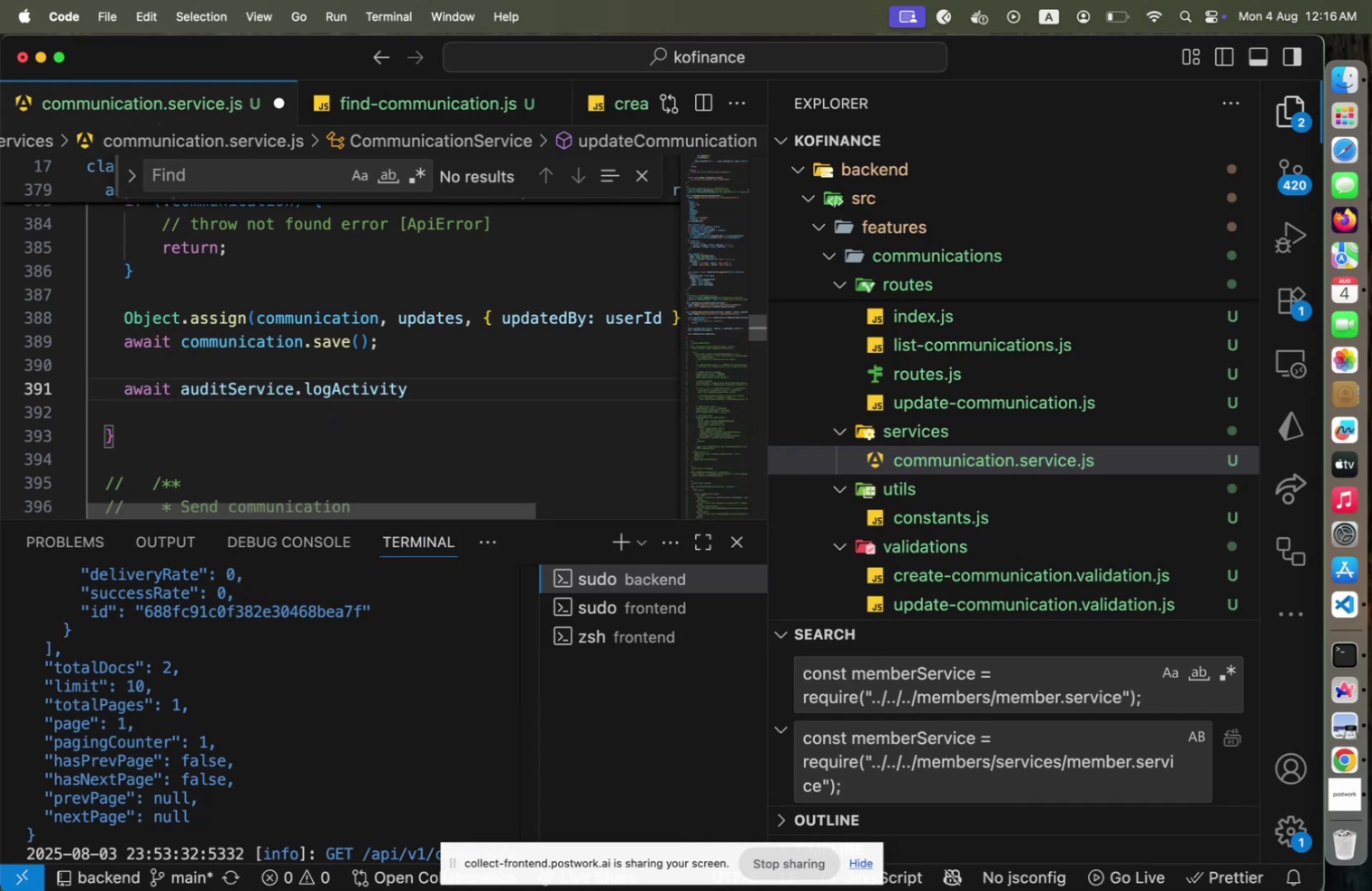 
key(Shift+ShiftLeft)
 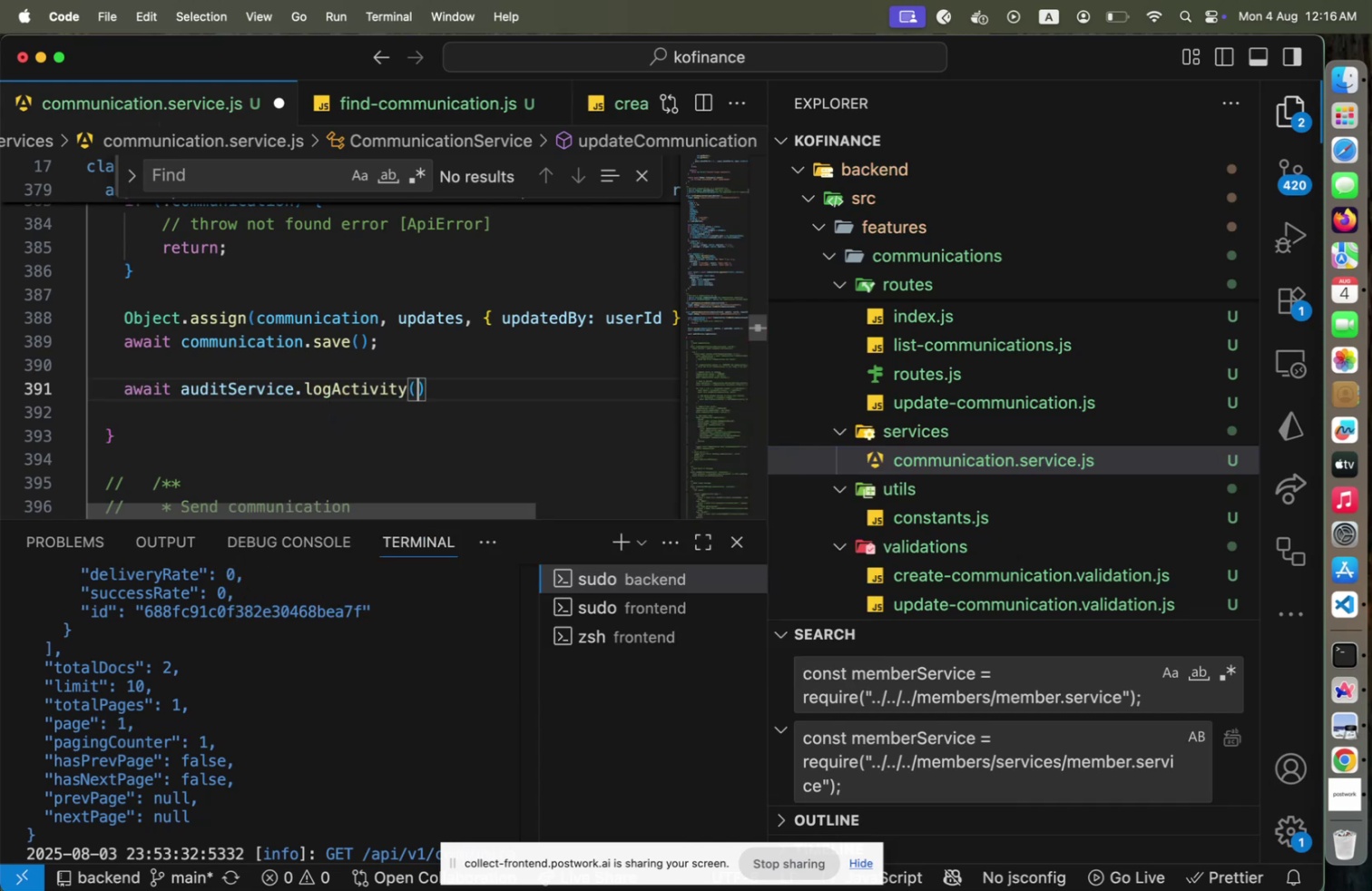 
key(Shift+BracketLeft)
 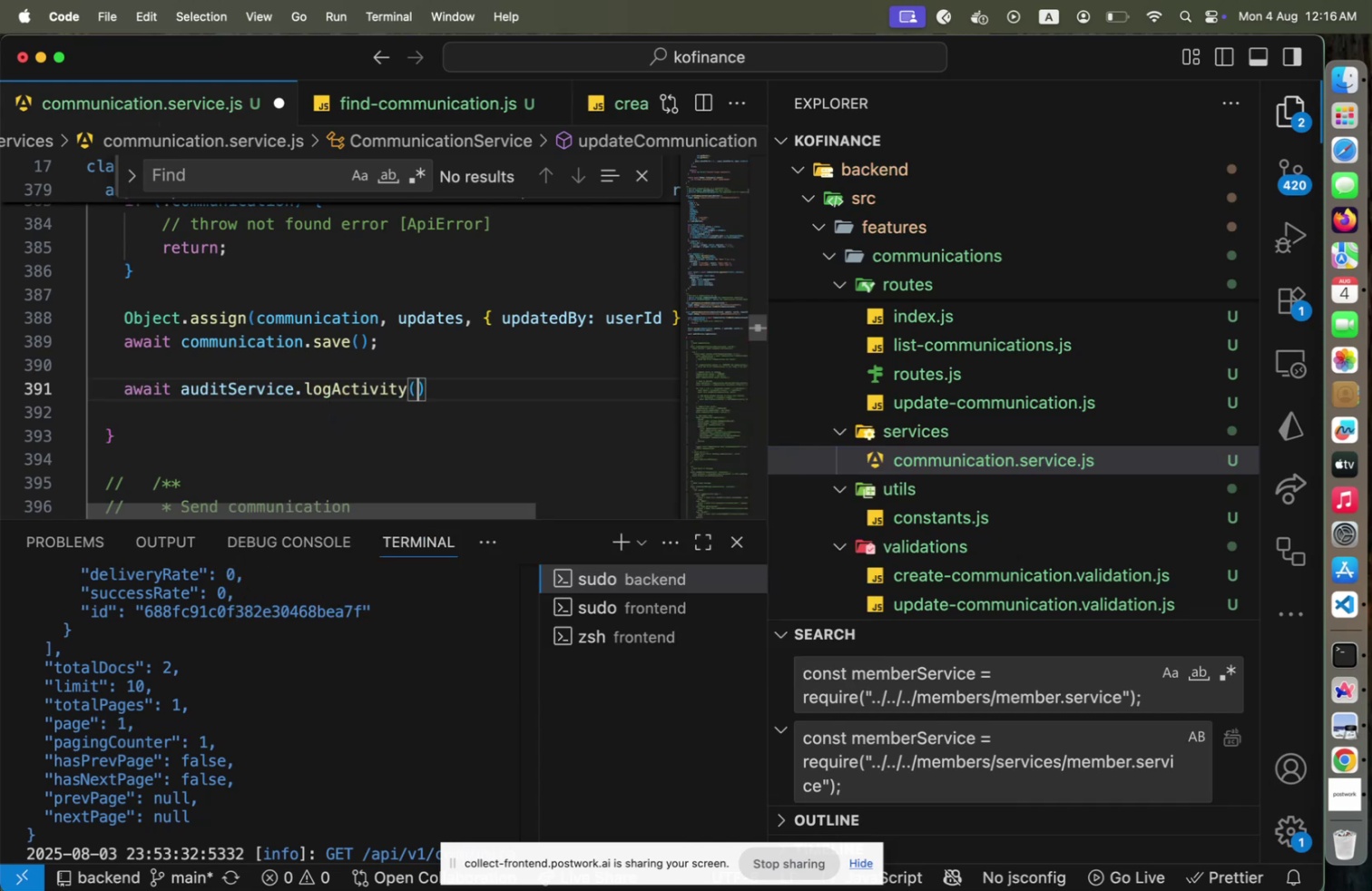 
key(Enter)
 